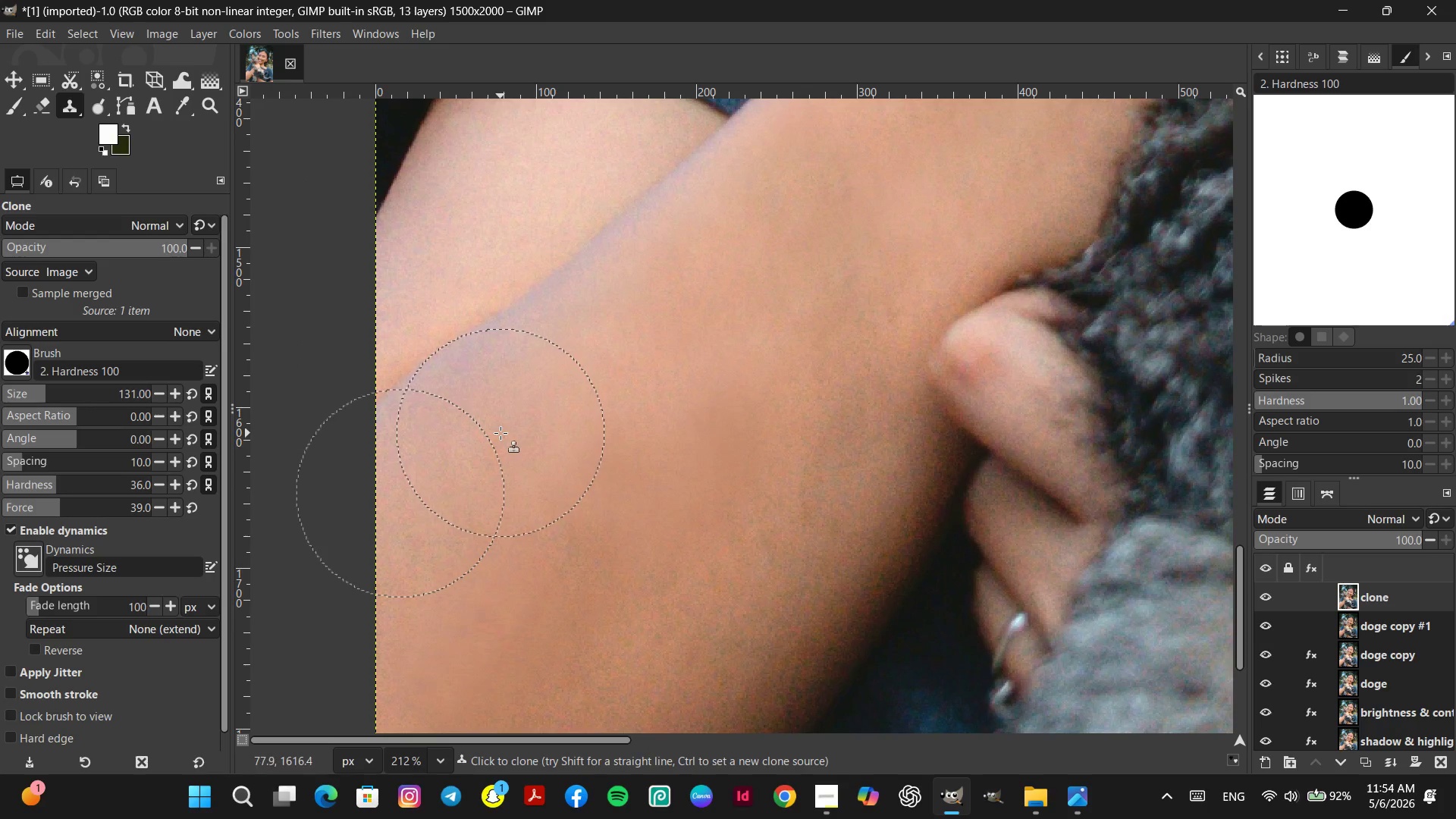 
left_click([500, 433])
 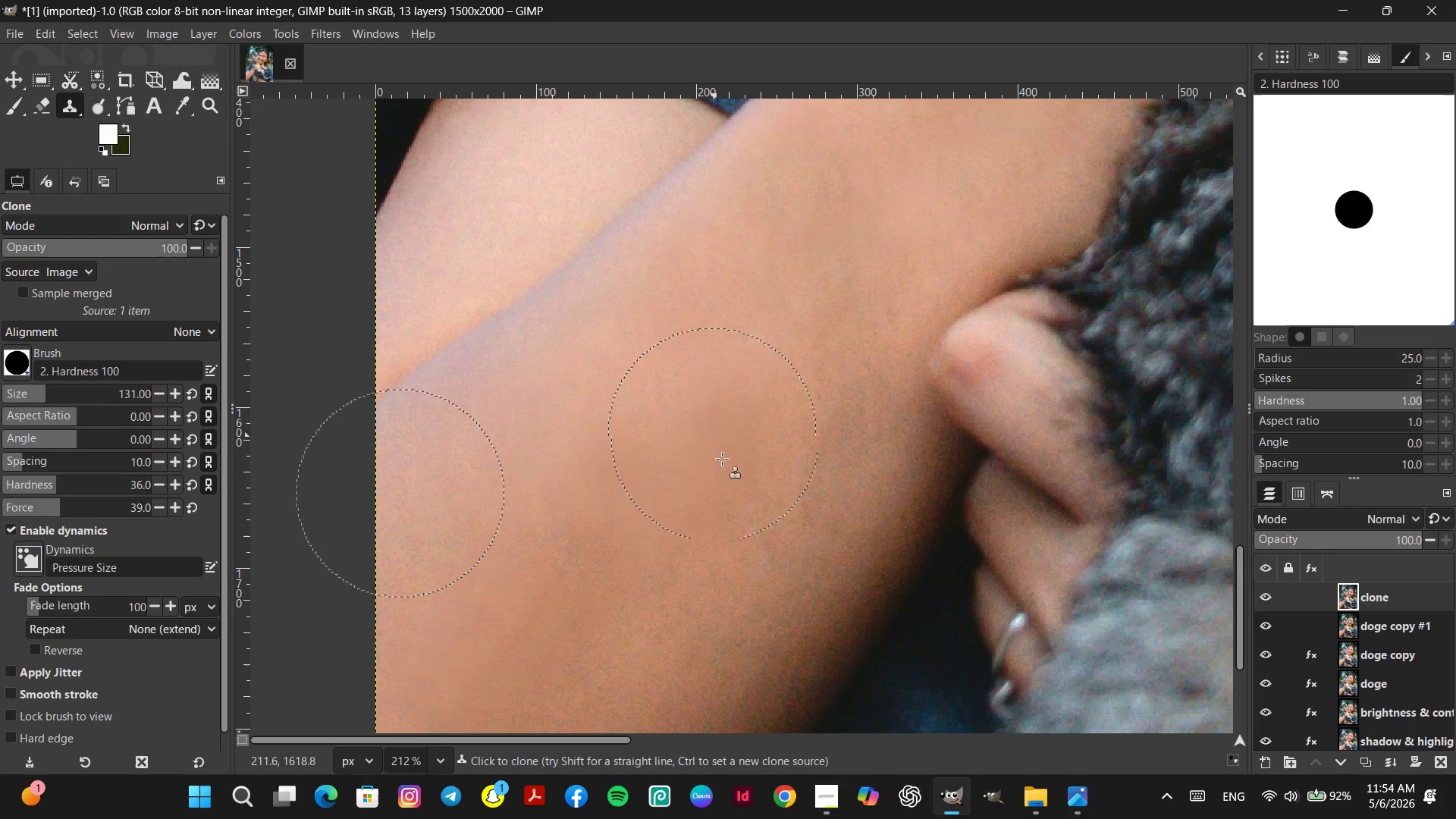 
hold_key(key=ControlLeft, duration=0.7)
left_click([654, 517])
 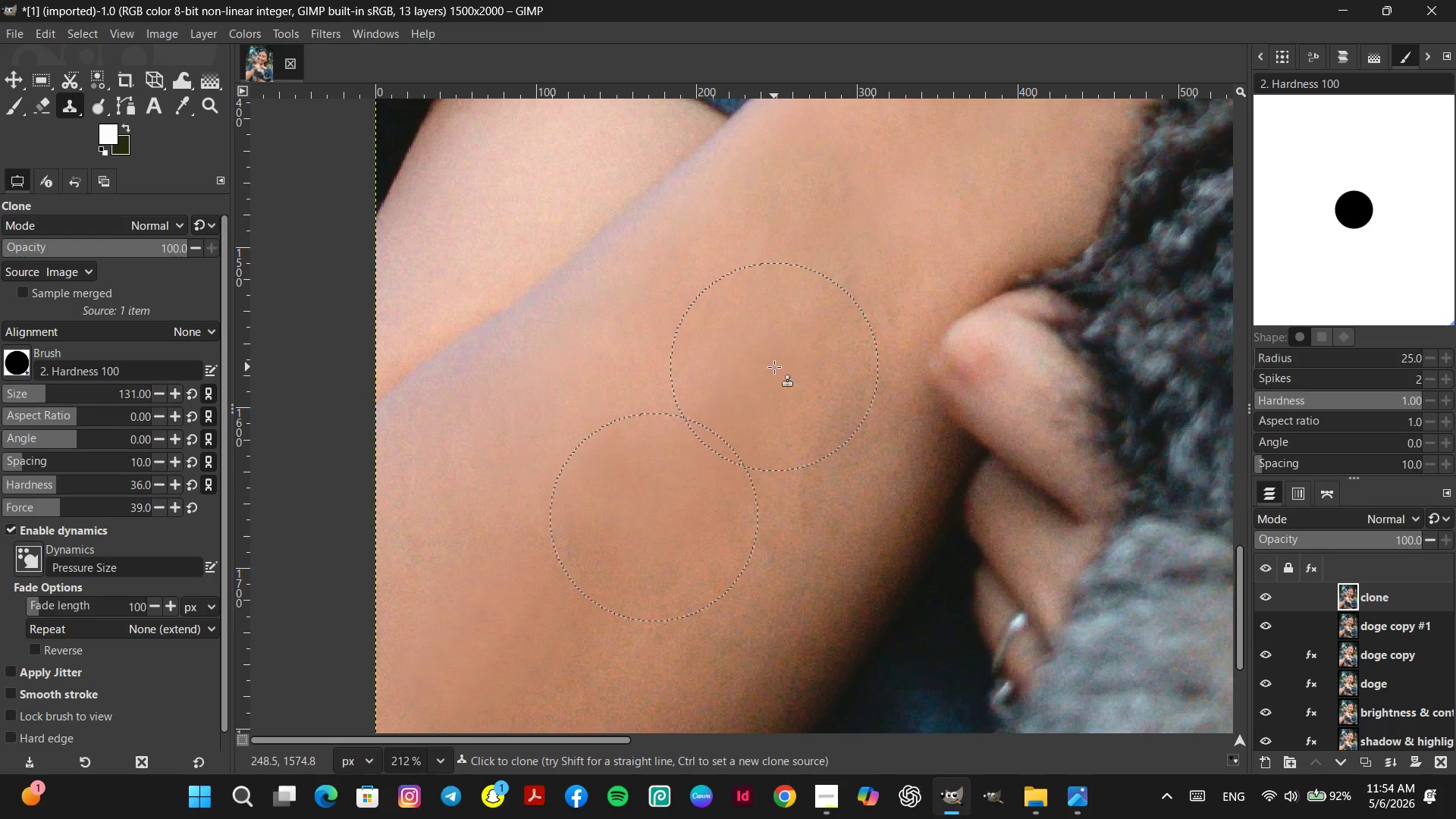 
double_click([824, 337])
 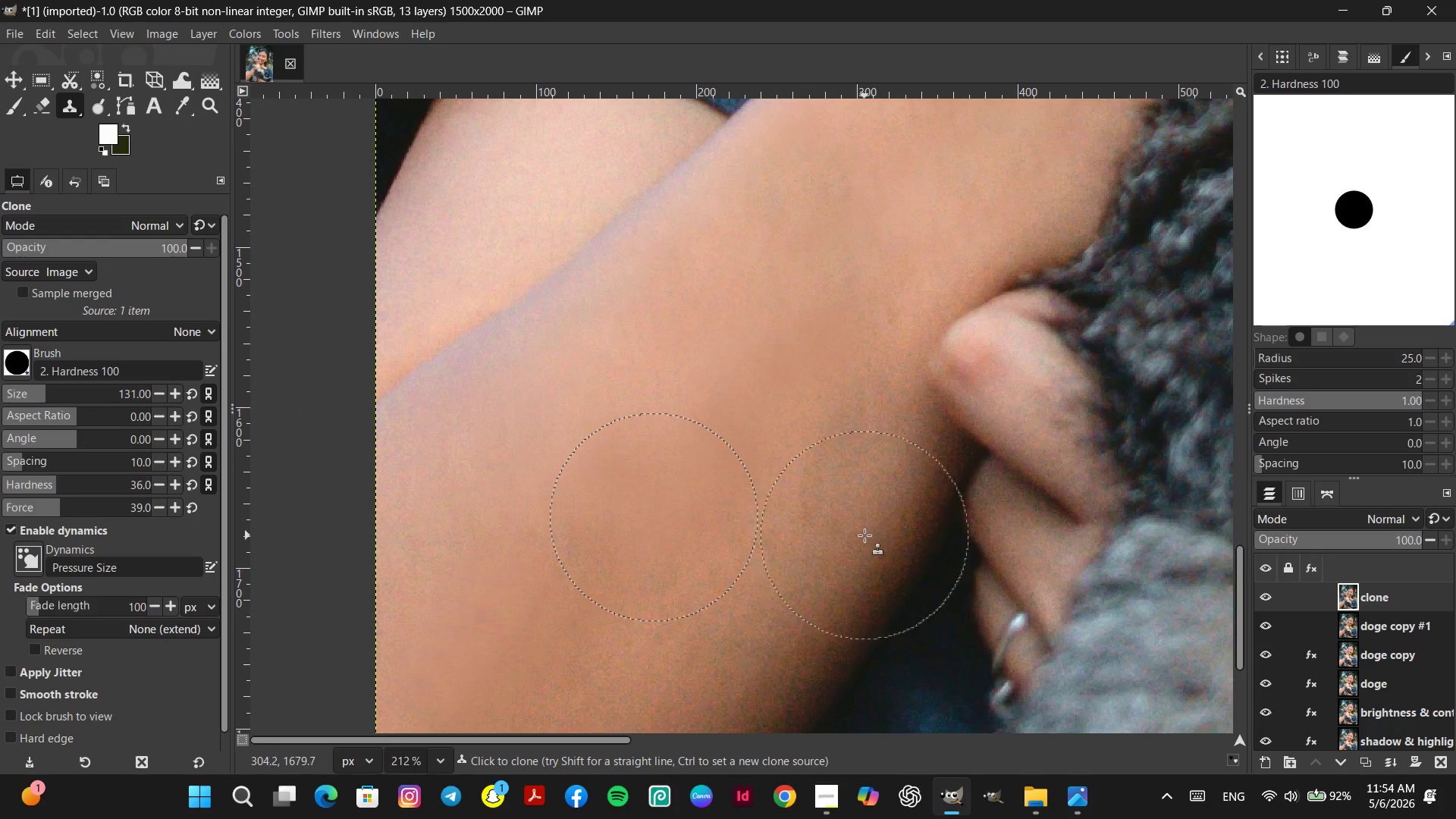 
hold_key(key=ControlLeft, duration=1.09)
left_click([849, 542])
 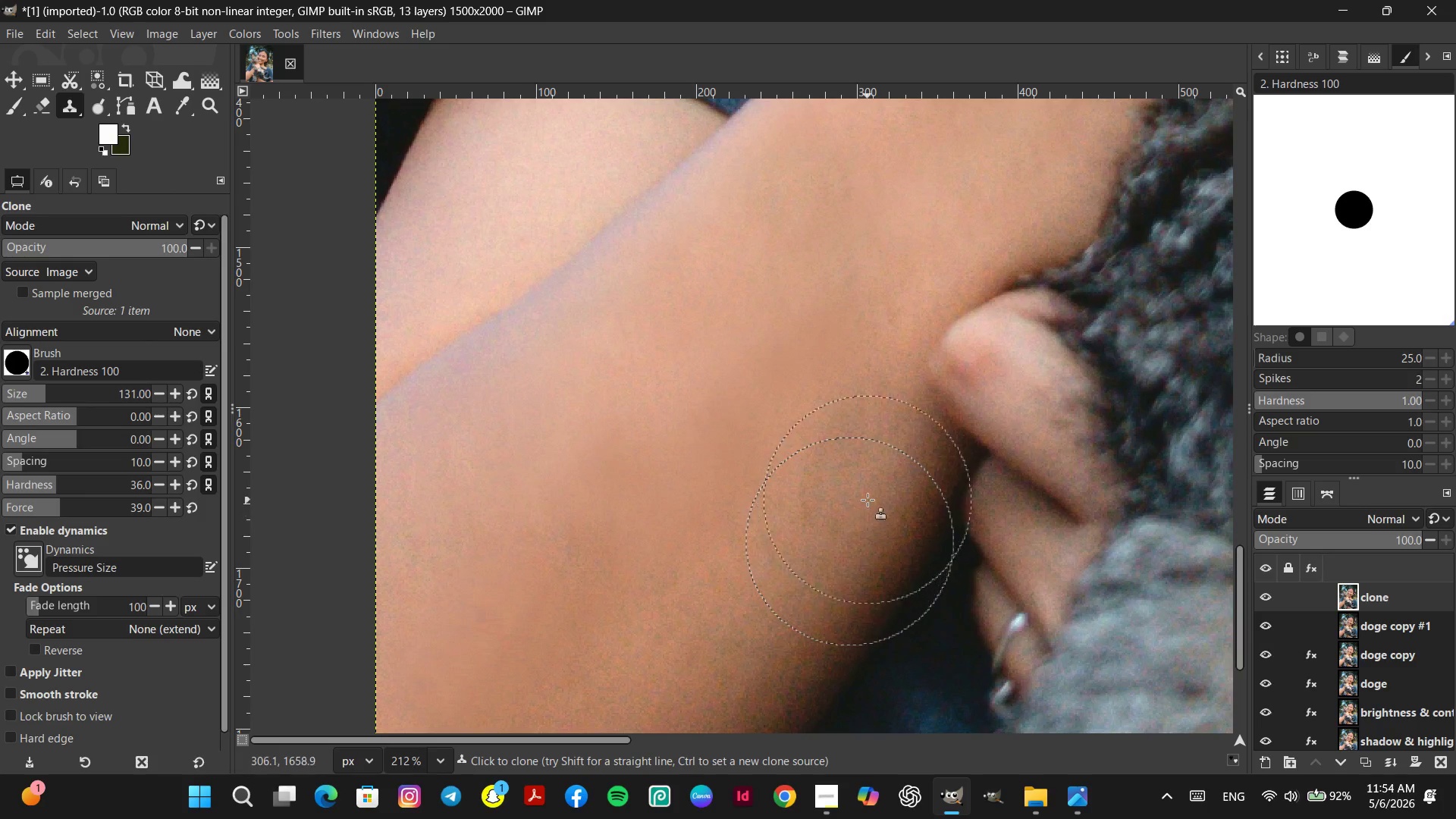 
left_click([875, 487])
 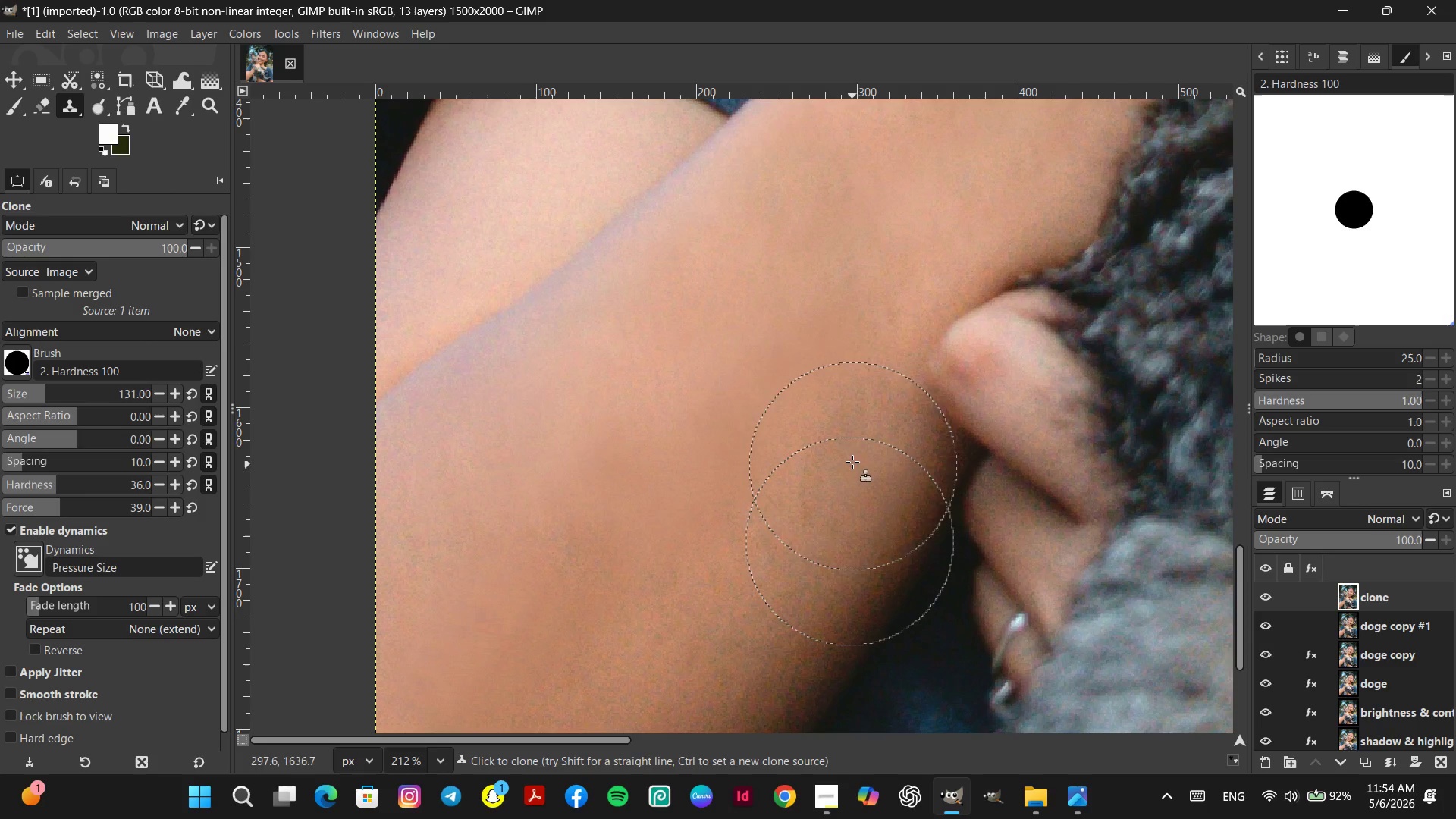 
left_click([845, 428])
 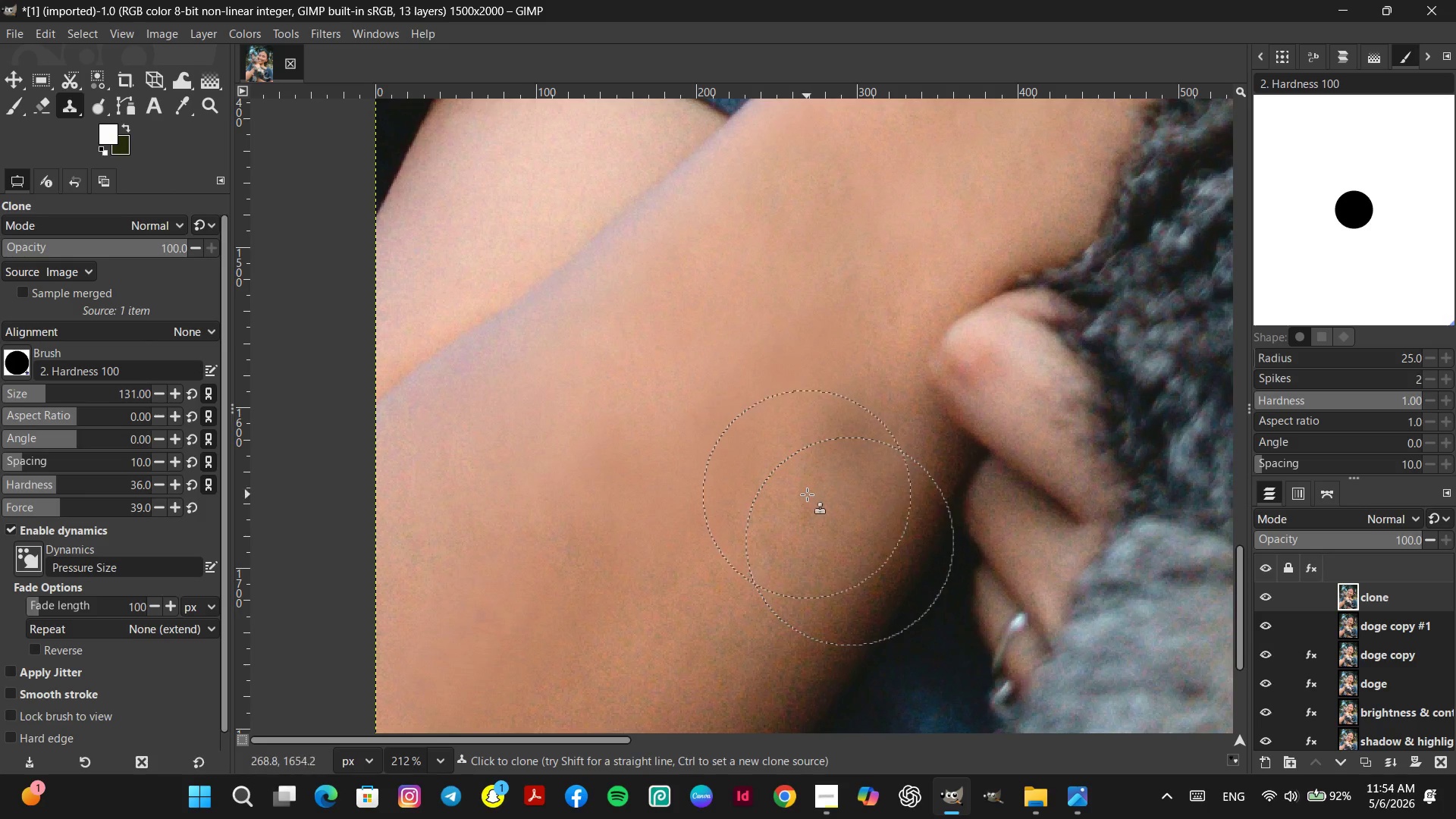 
key(Control+Z)
 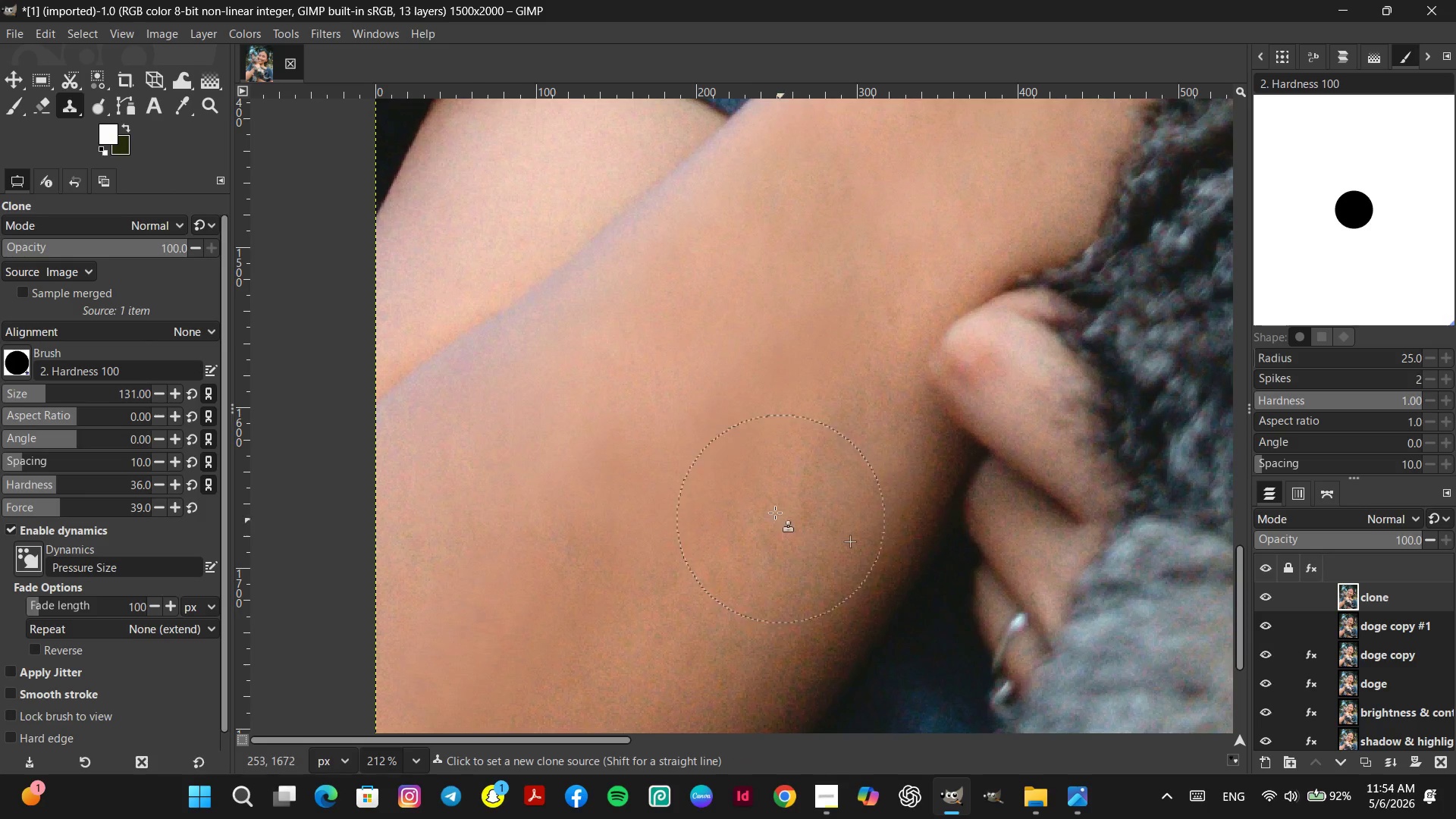 
key(Control+Z)
 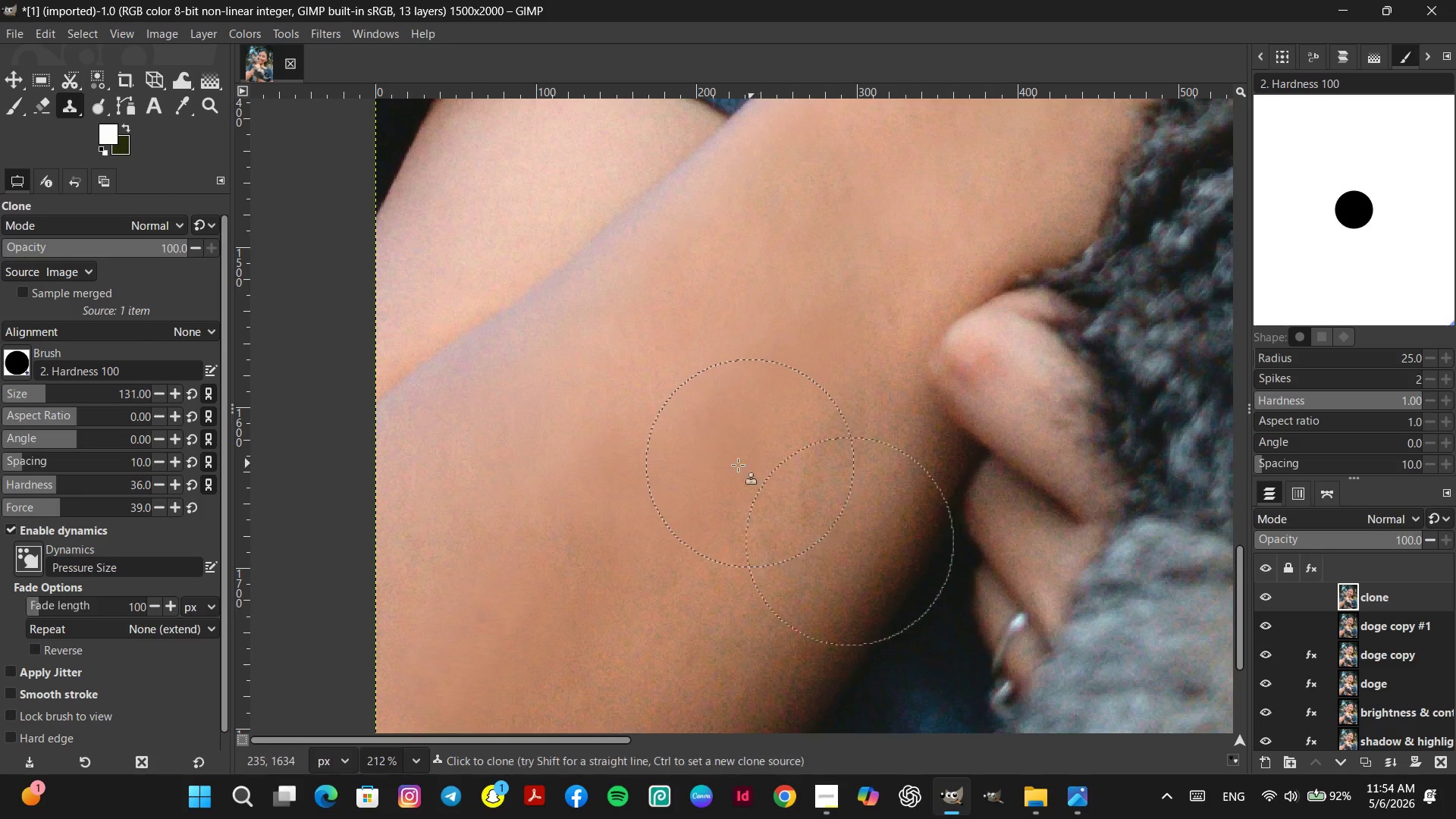 
hold_key(key=ControlLeft, duration=0.42)
left_click([722, 466])
 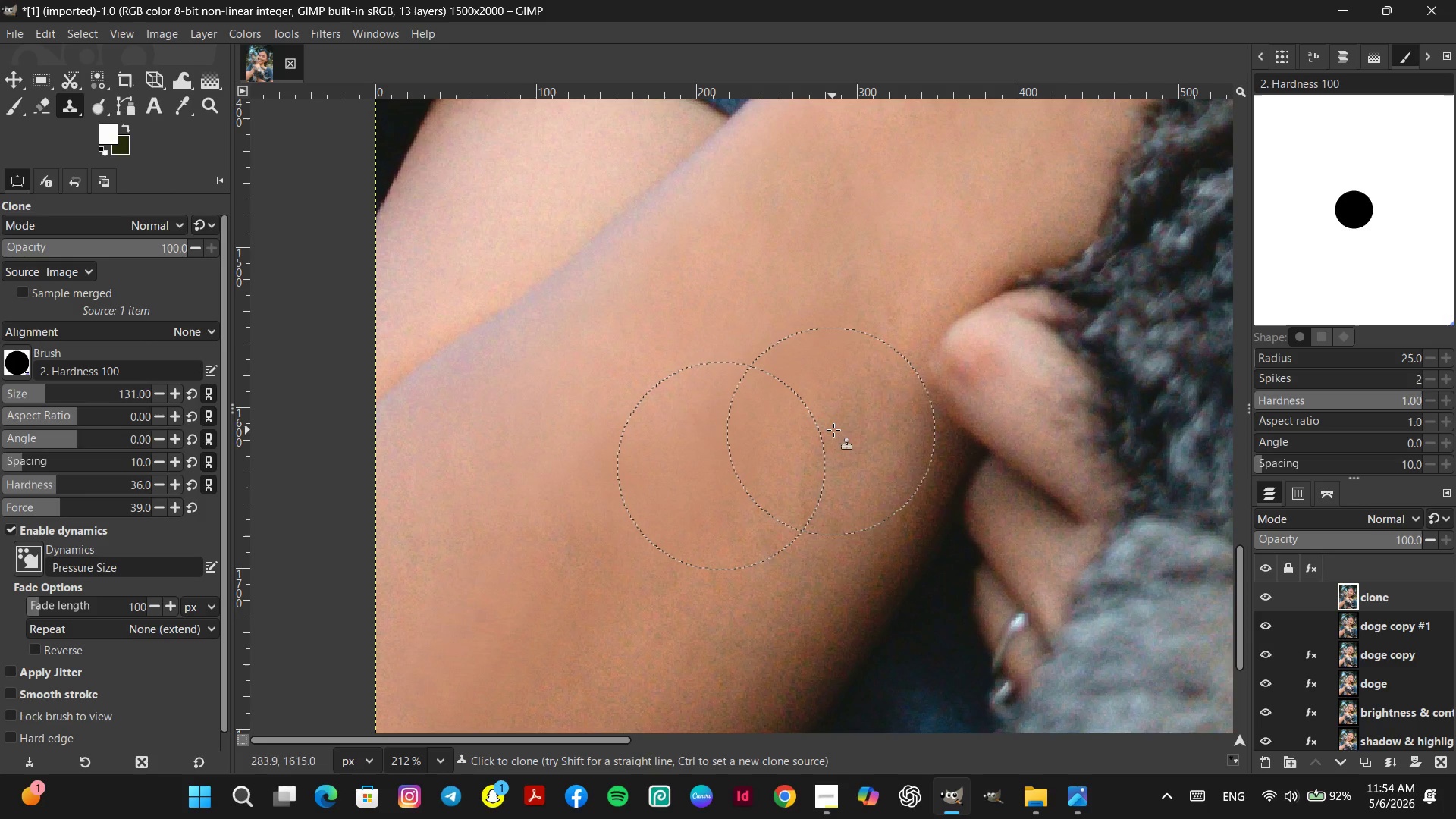 
left_click([833, 430])
 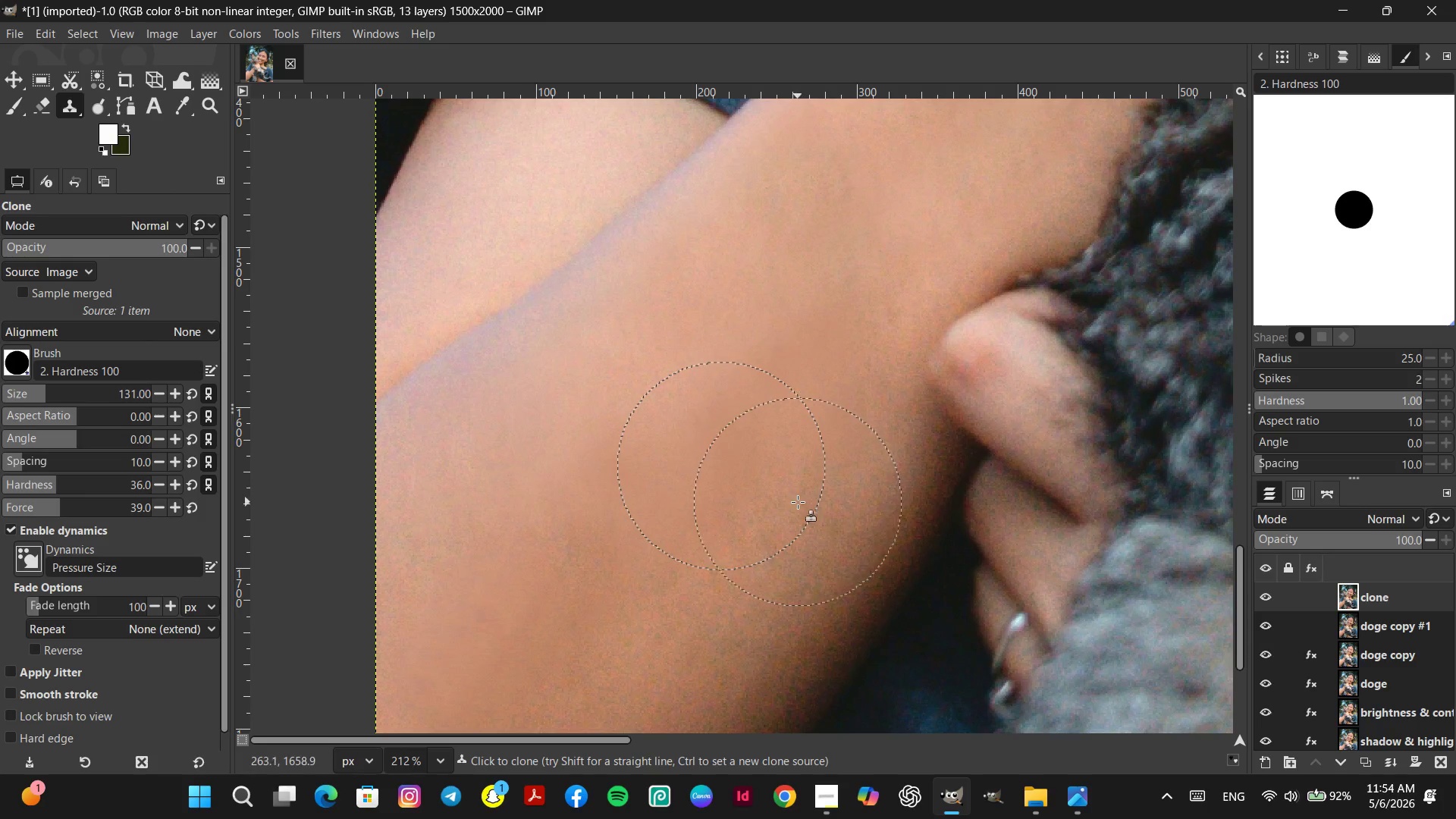 
left_click([805, 504])
 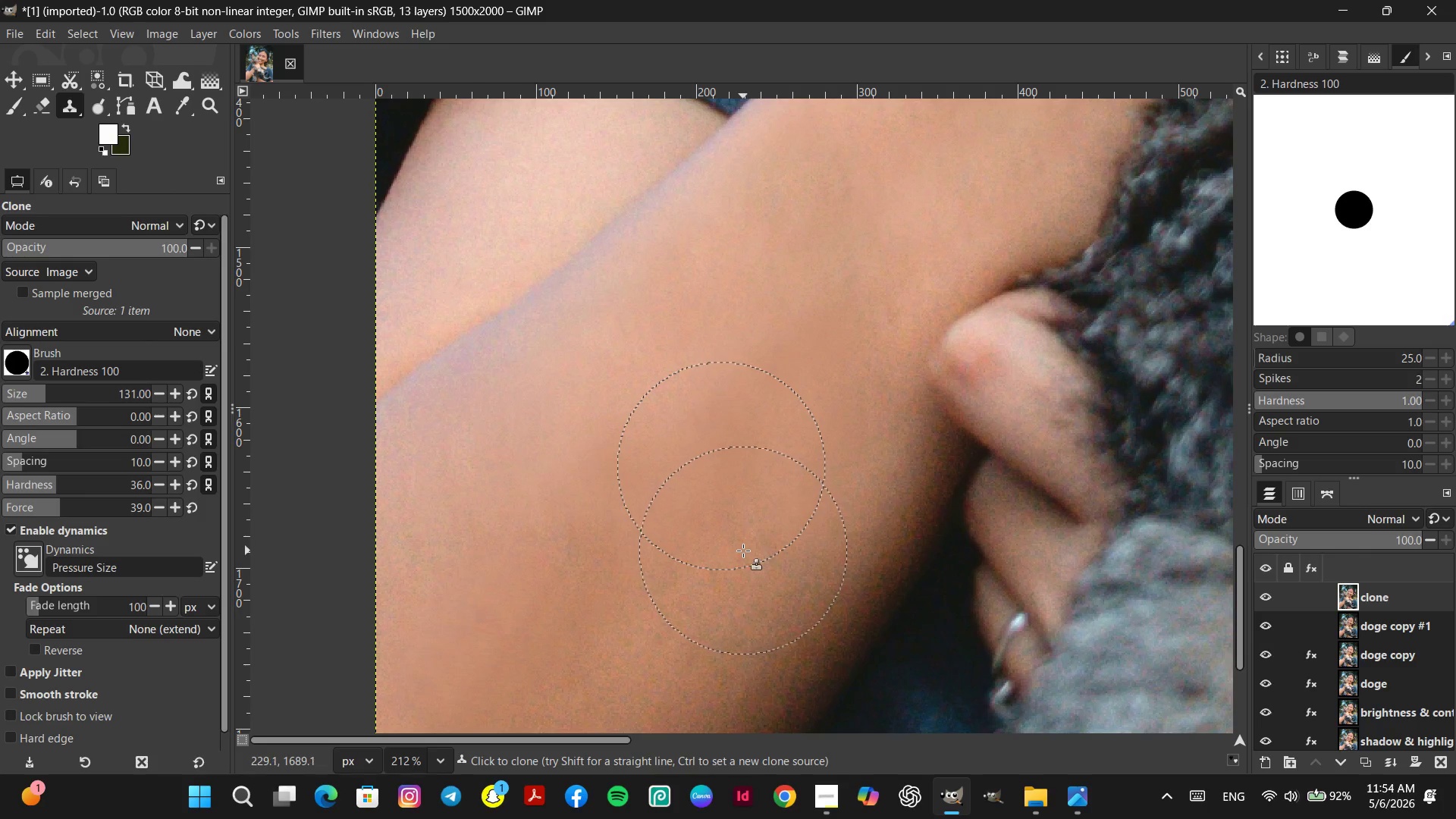 
key(Space)
 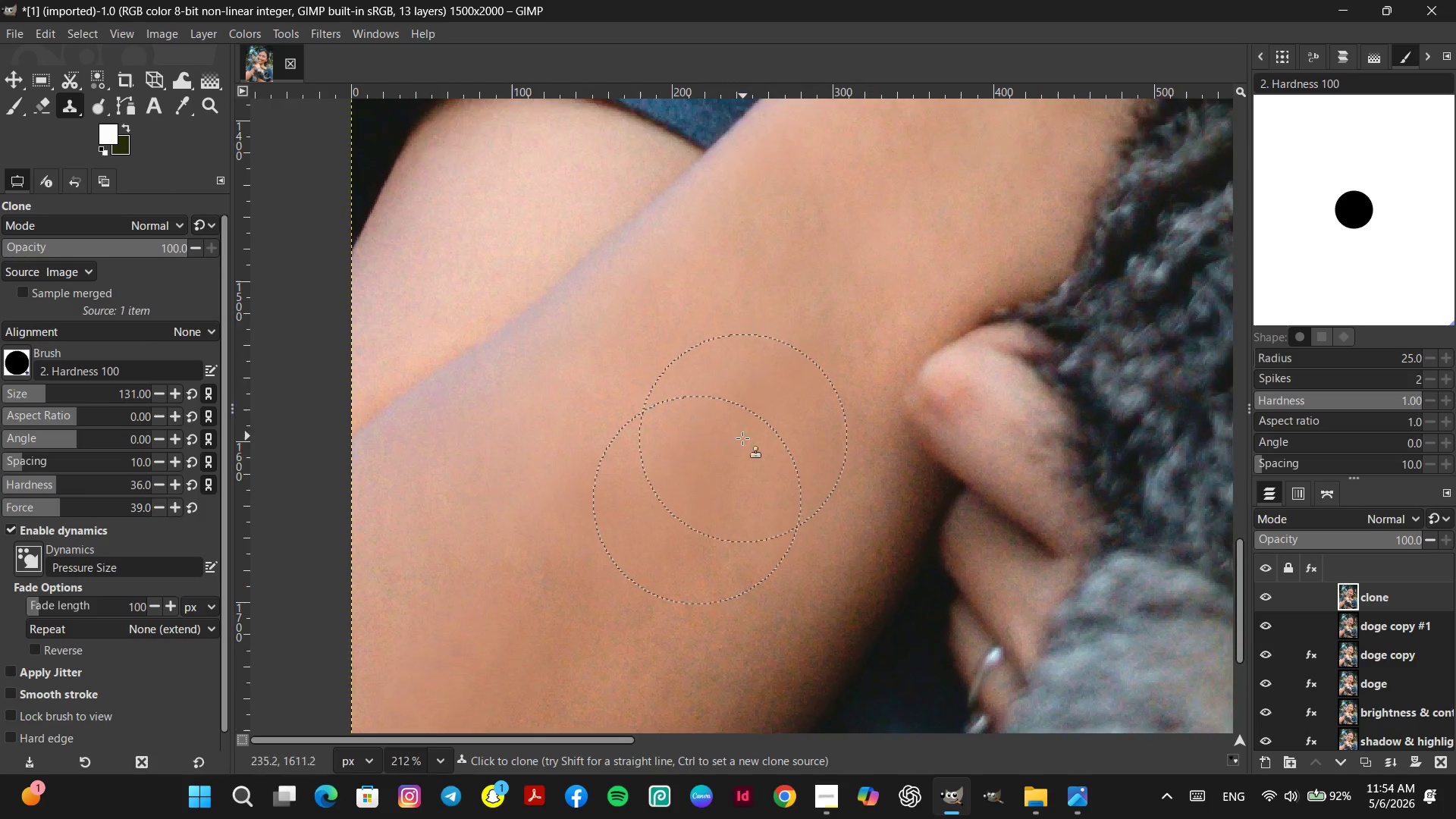 
hold_key(key=Space, duration=0.5)
 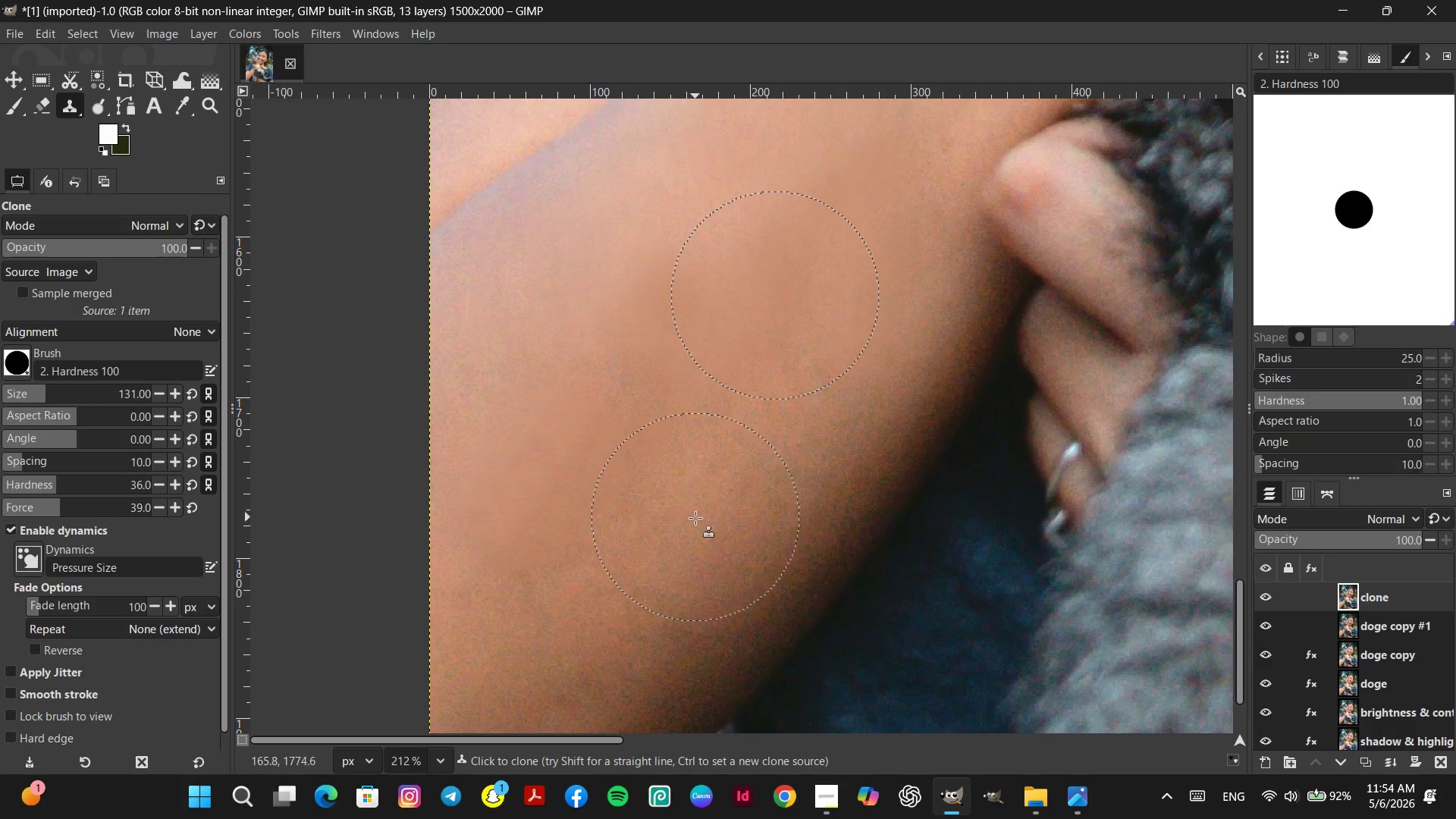 
key(Control+Z)
 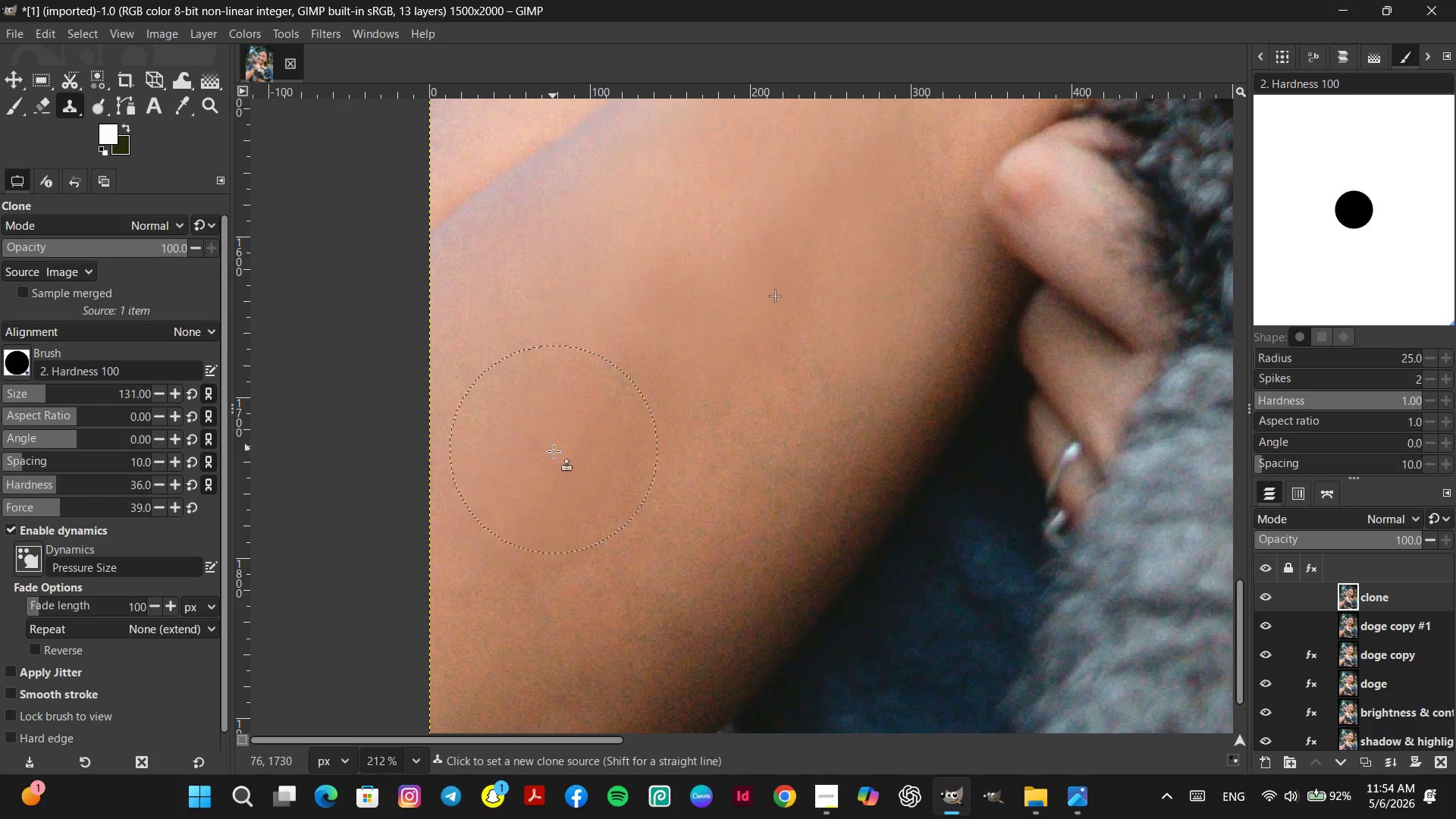 
left_click([573, 490])
 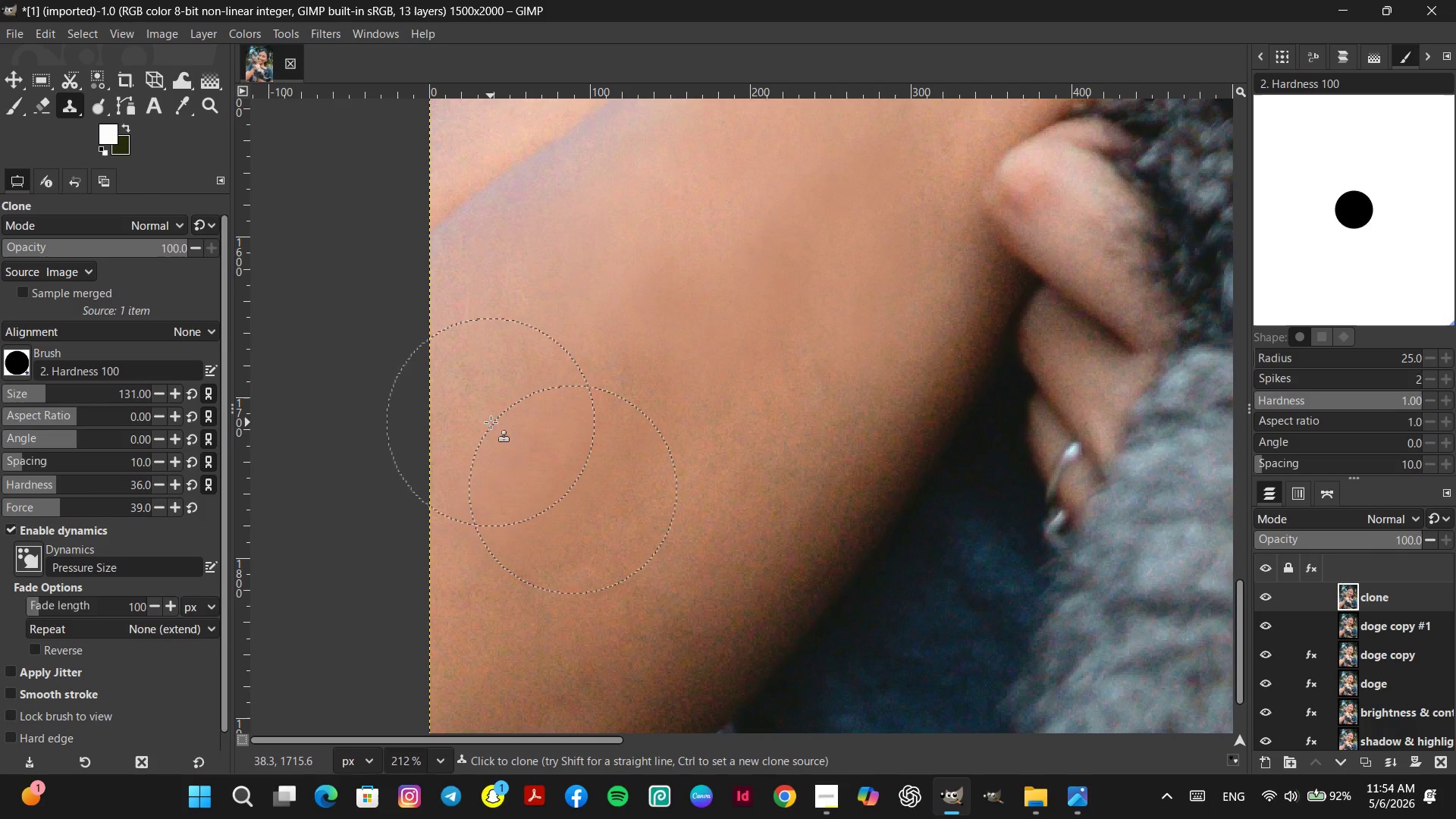 
left_click([488, 415])
 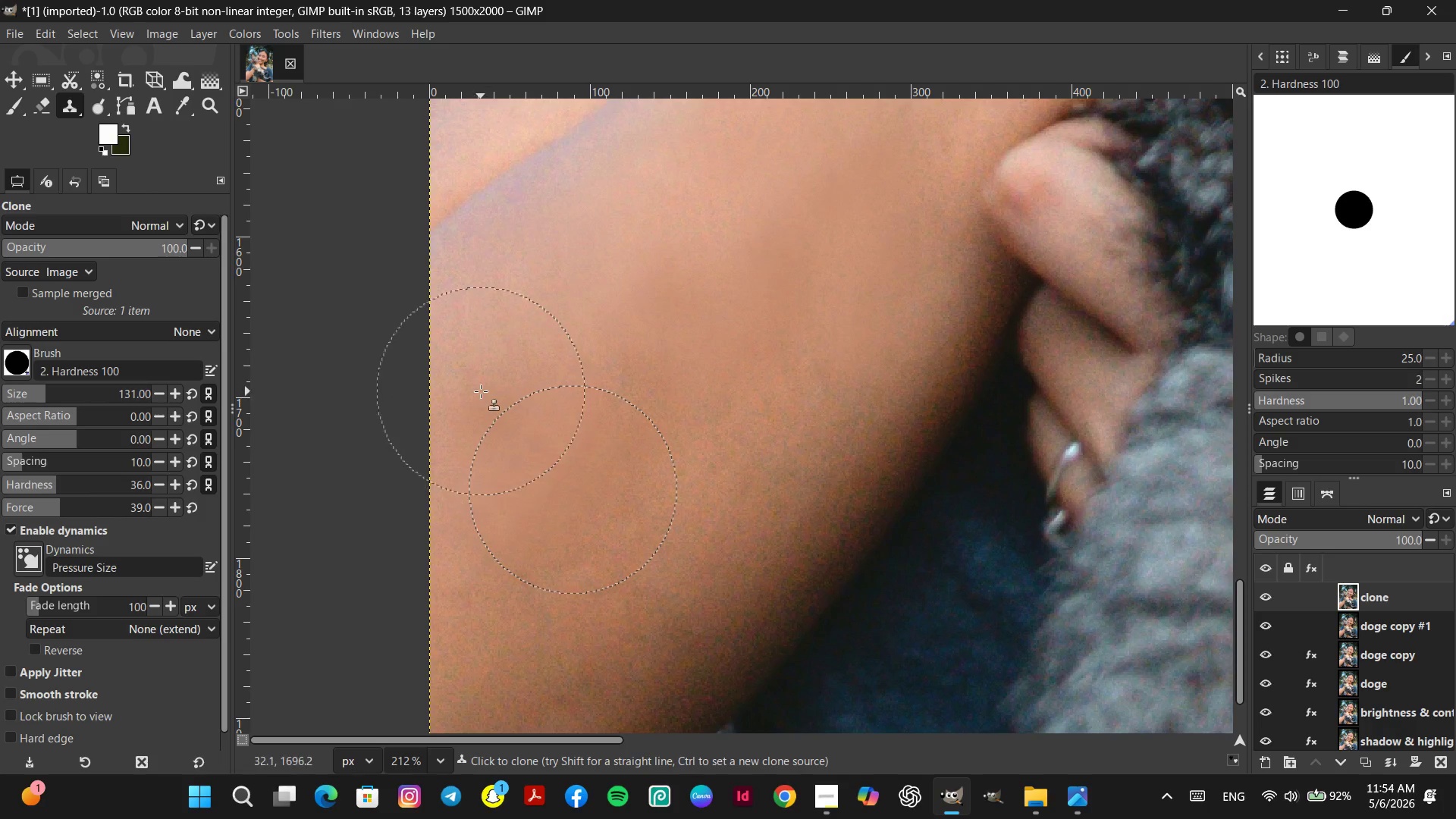 
key(Control+Z)
 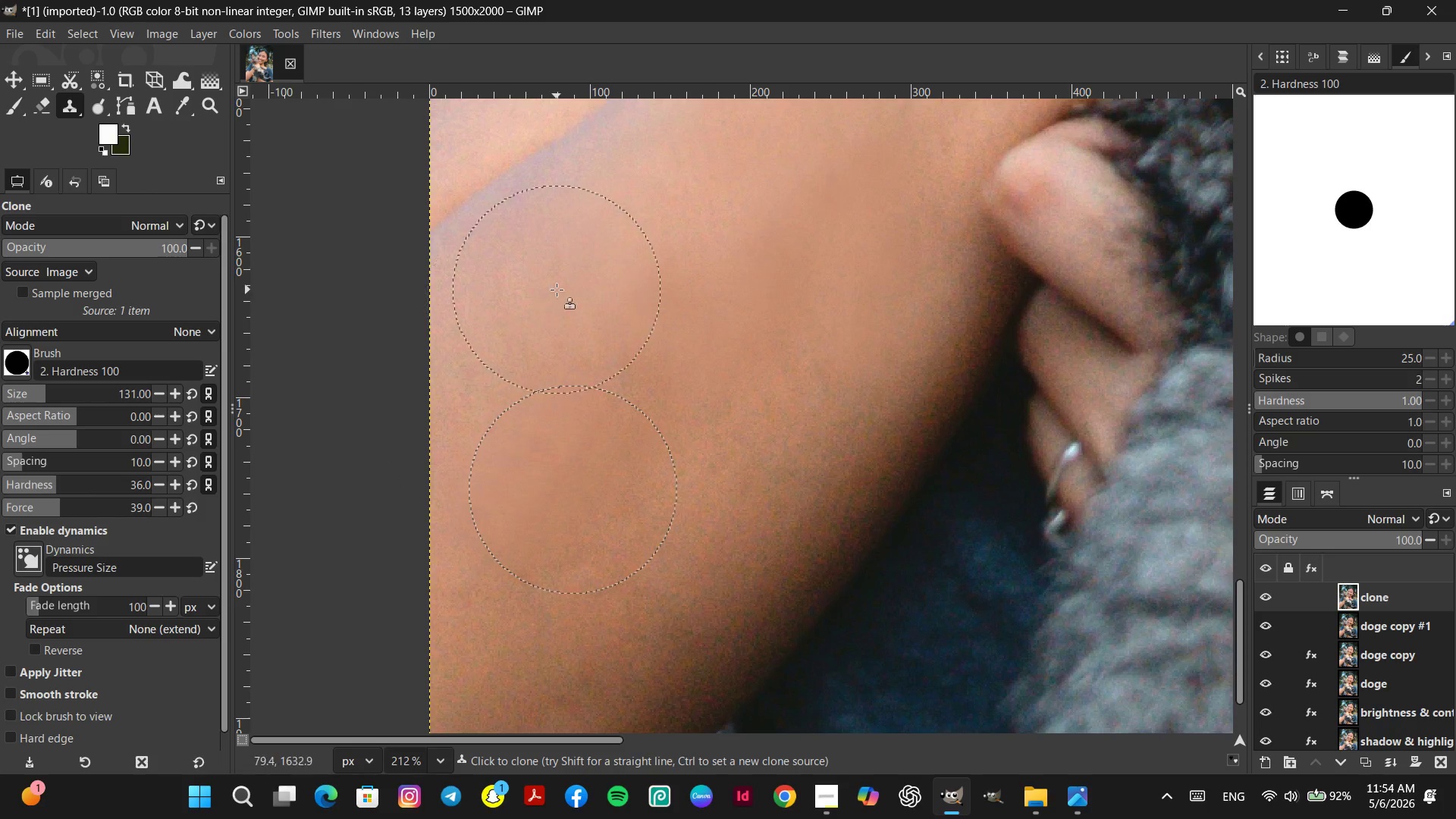 
left_click([557, 290])
 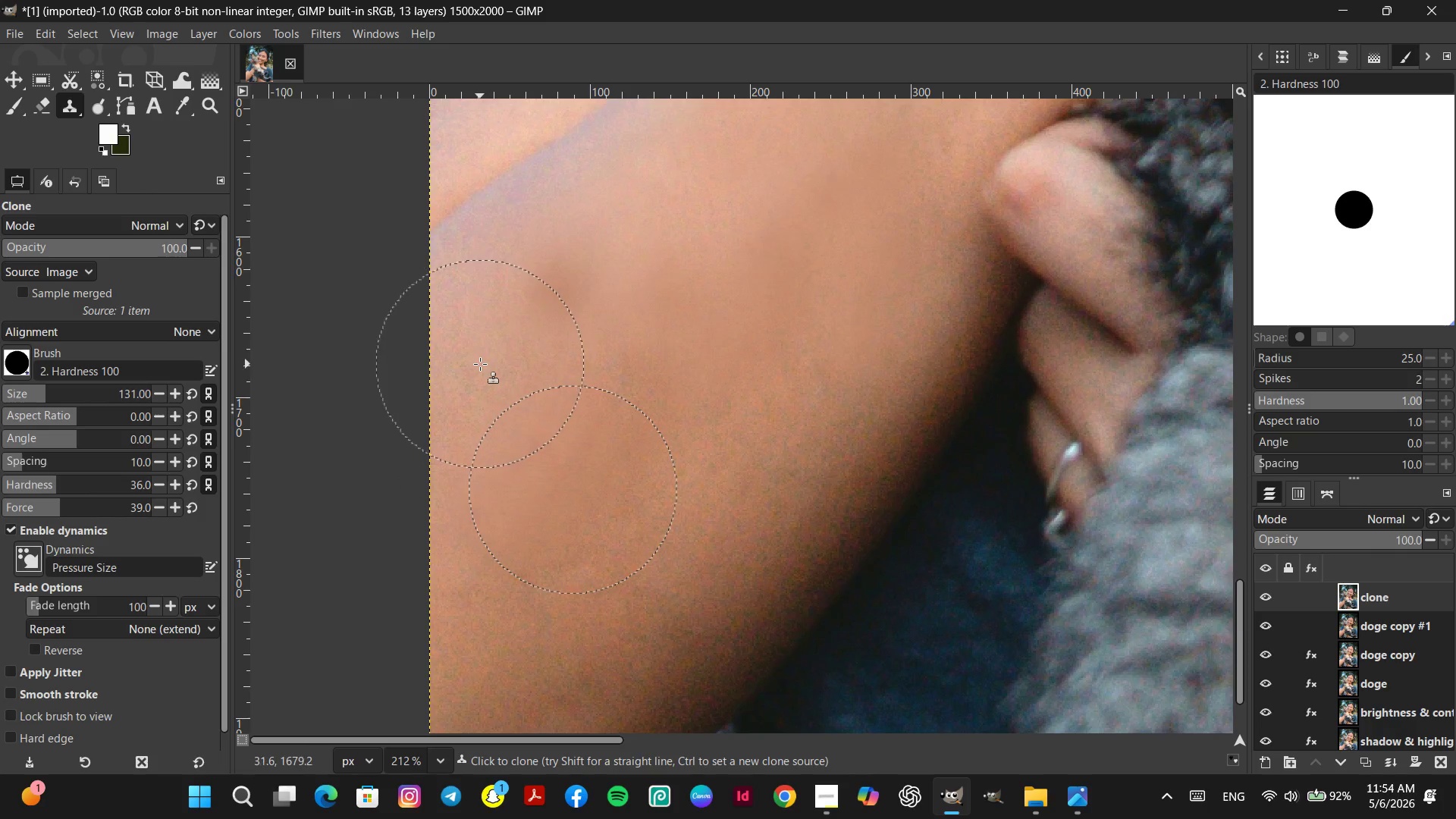 
key(Control+Z)
 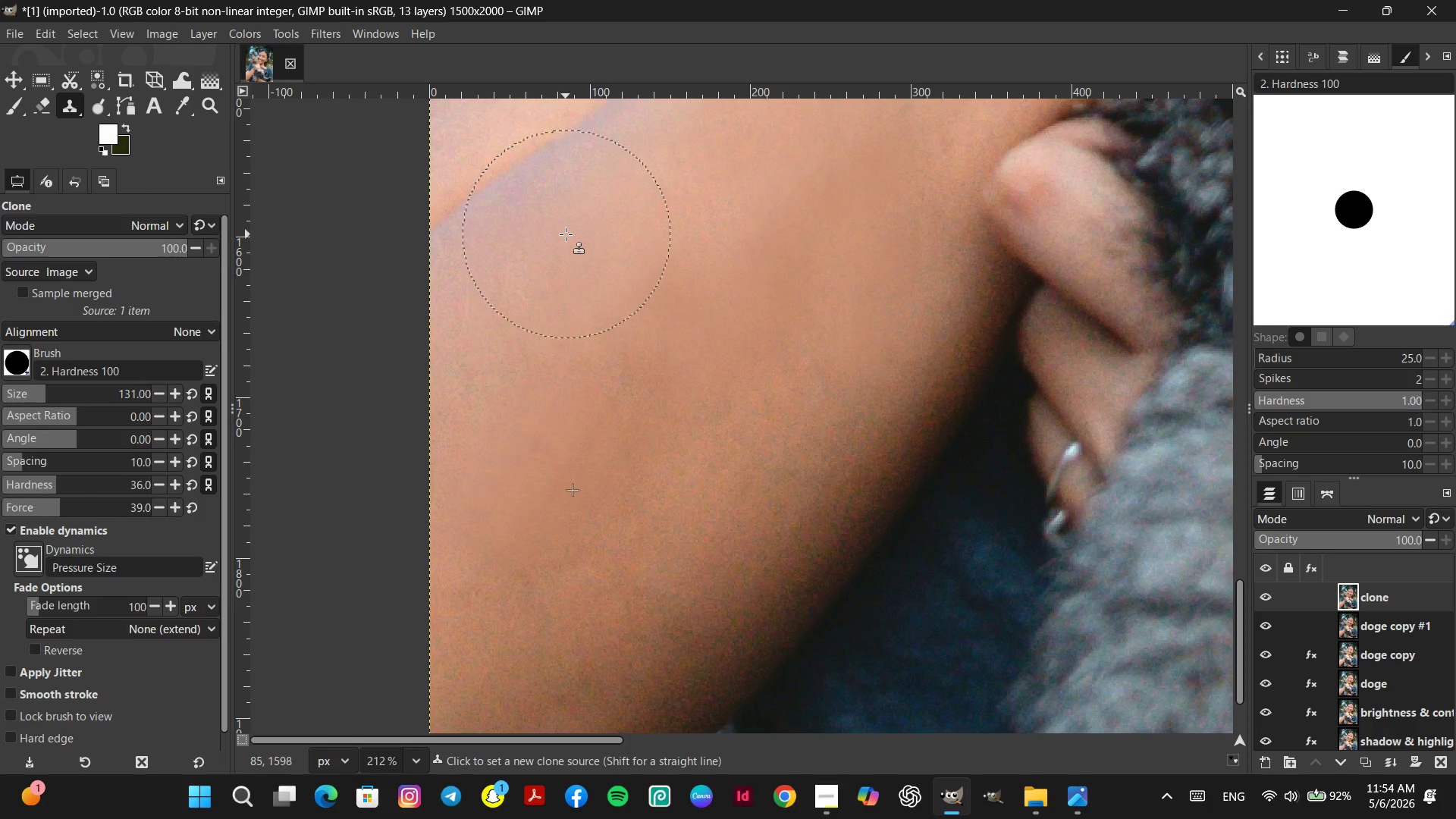 
left_click([566, 234])
 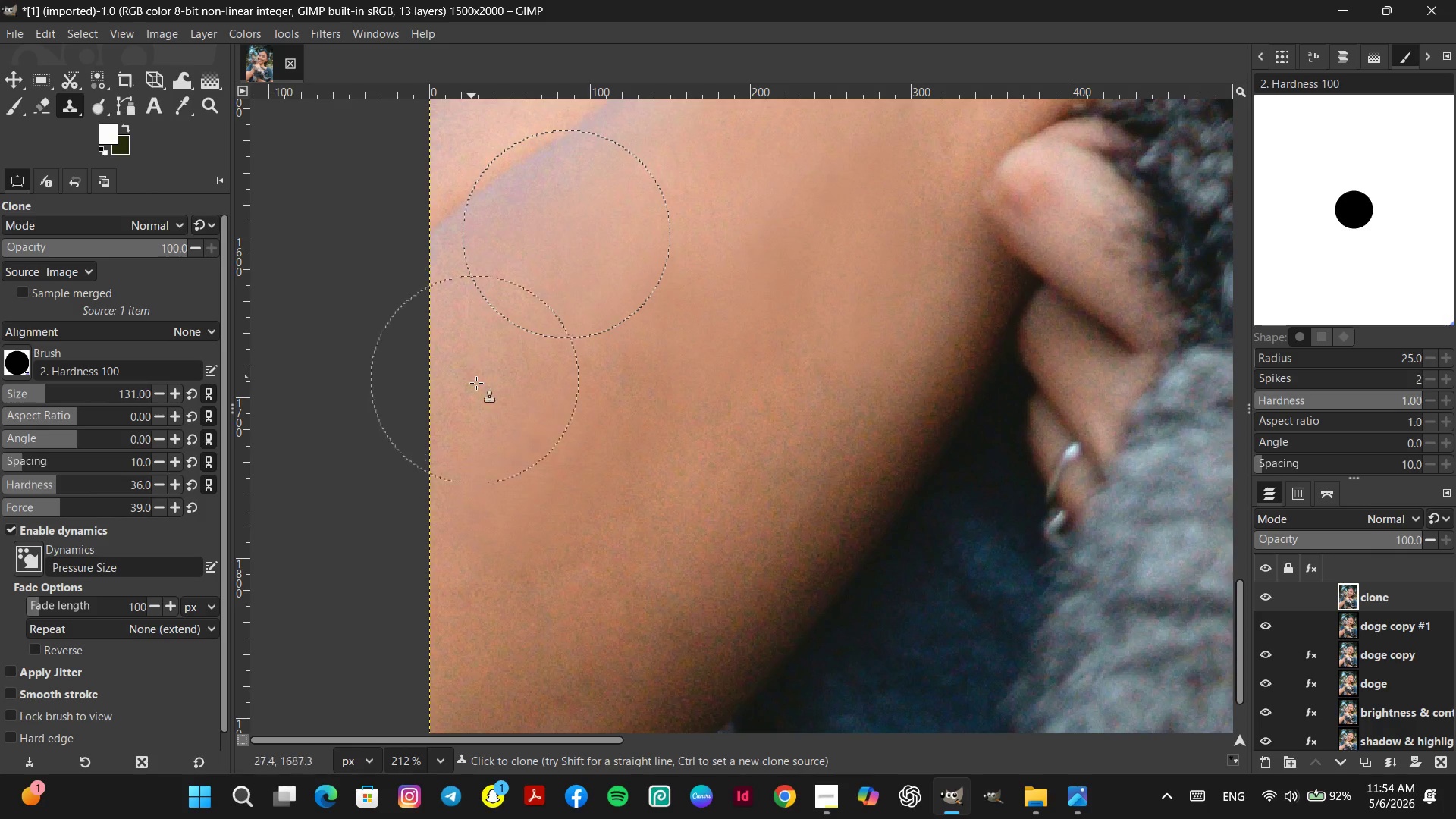 
left_click([476, 383])
 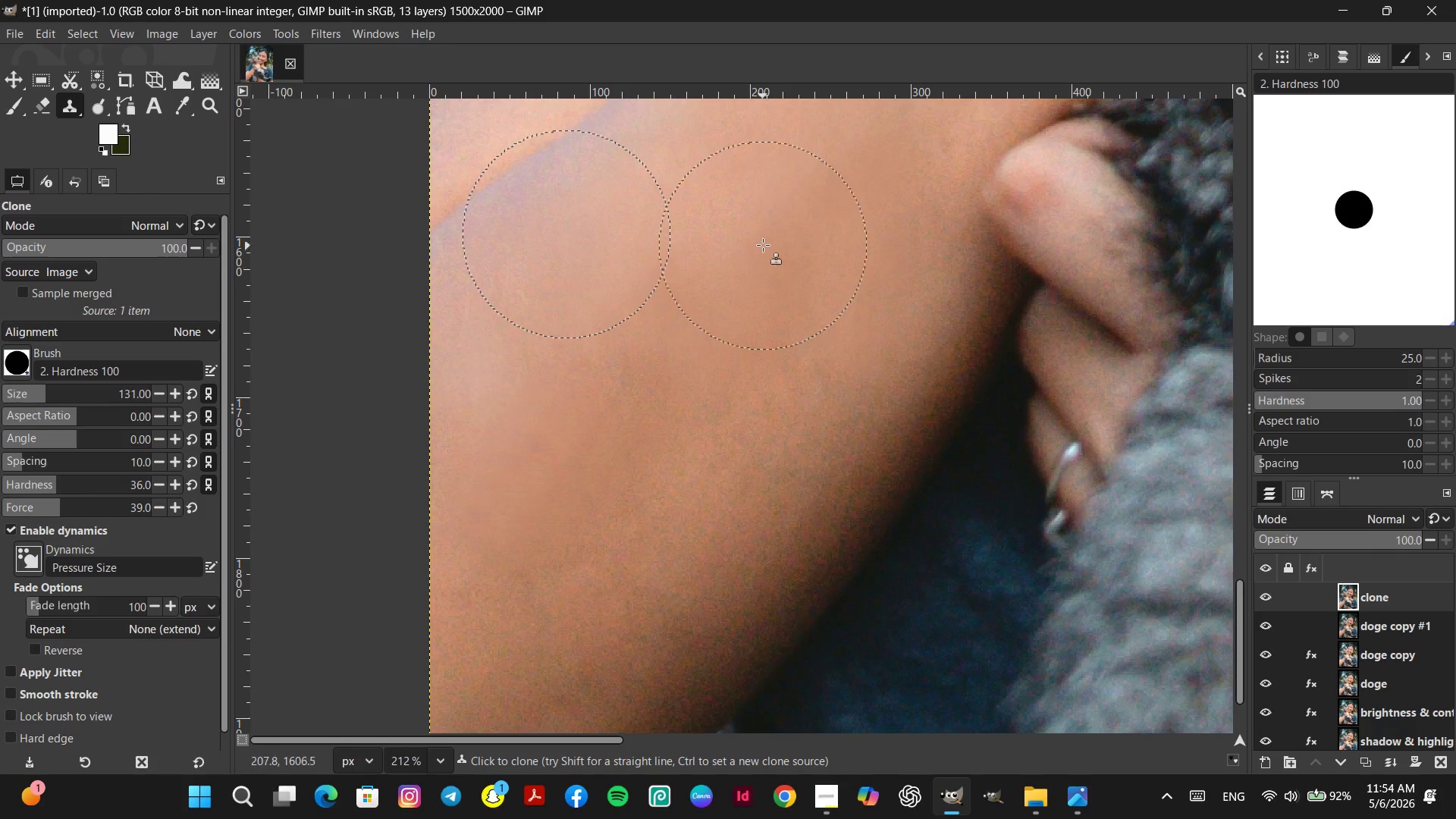 
hold_key(key=Space, duration=1.19)
 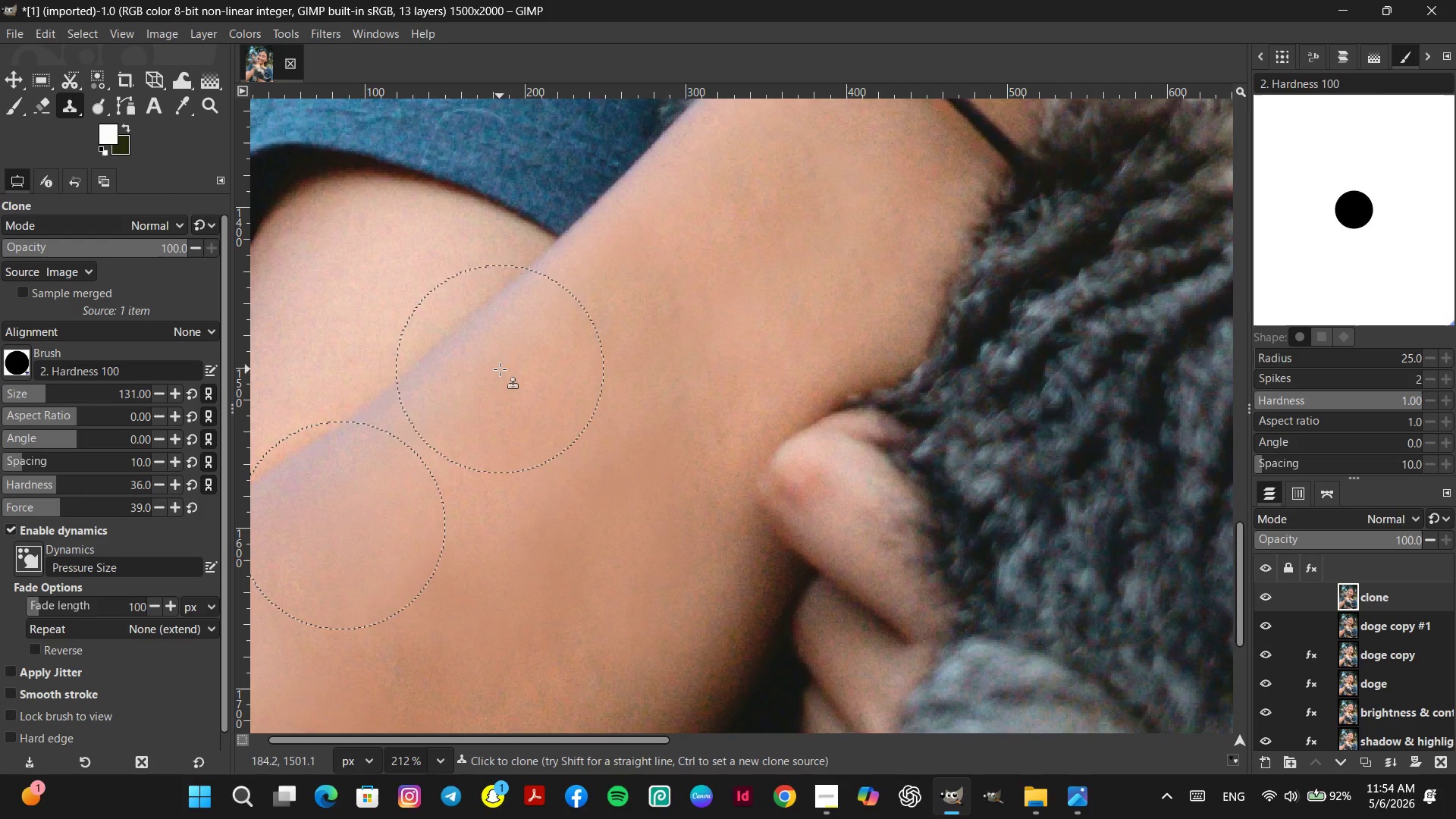 
left_click([485, 392])
 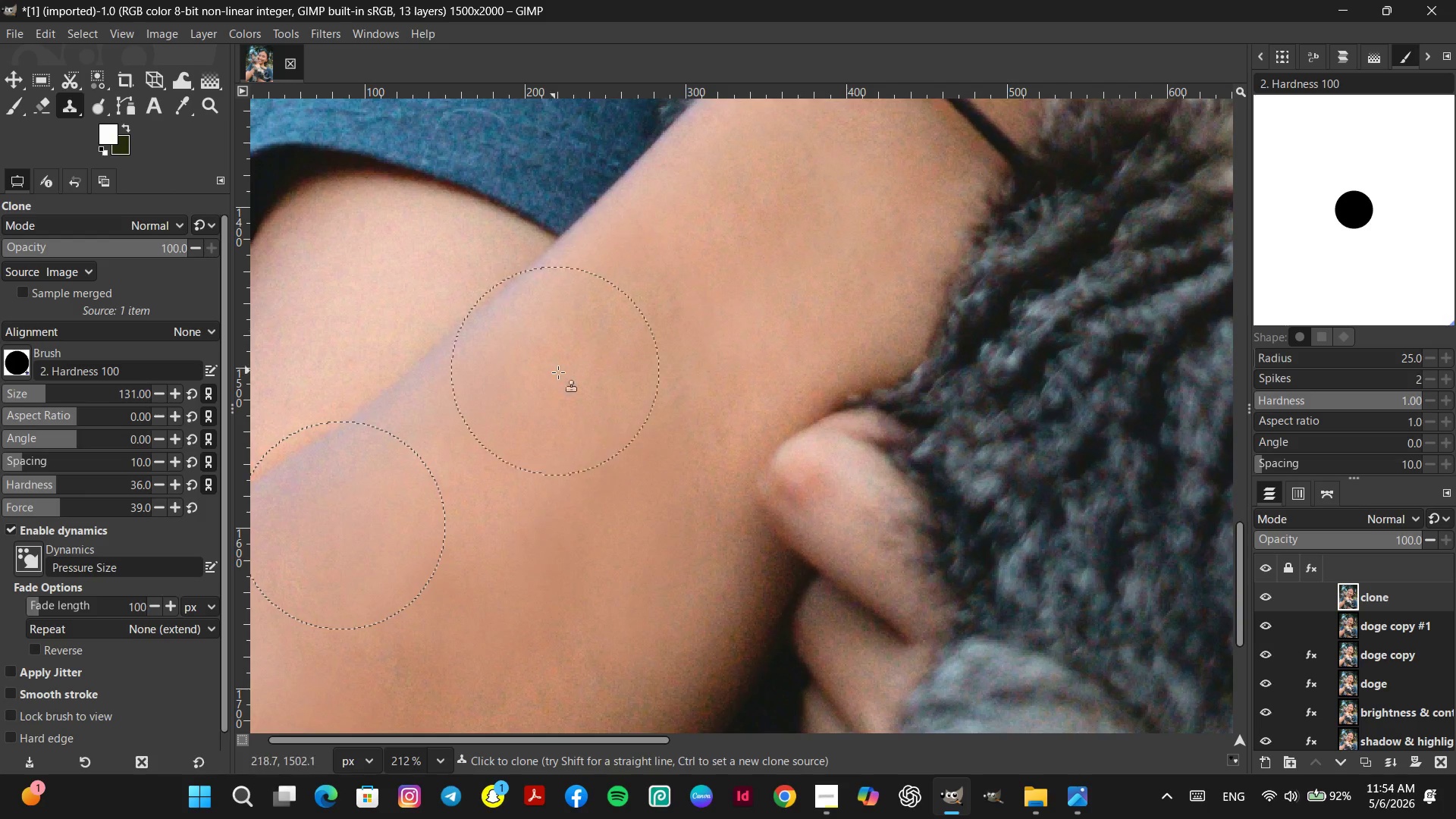 
hold_key(key=ControlLeft, duration=1.42)
left_click([548, 358])
 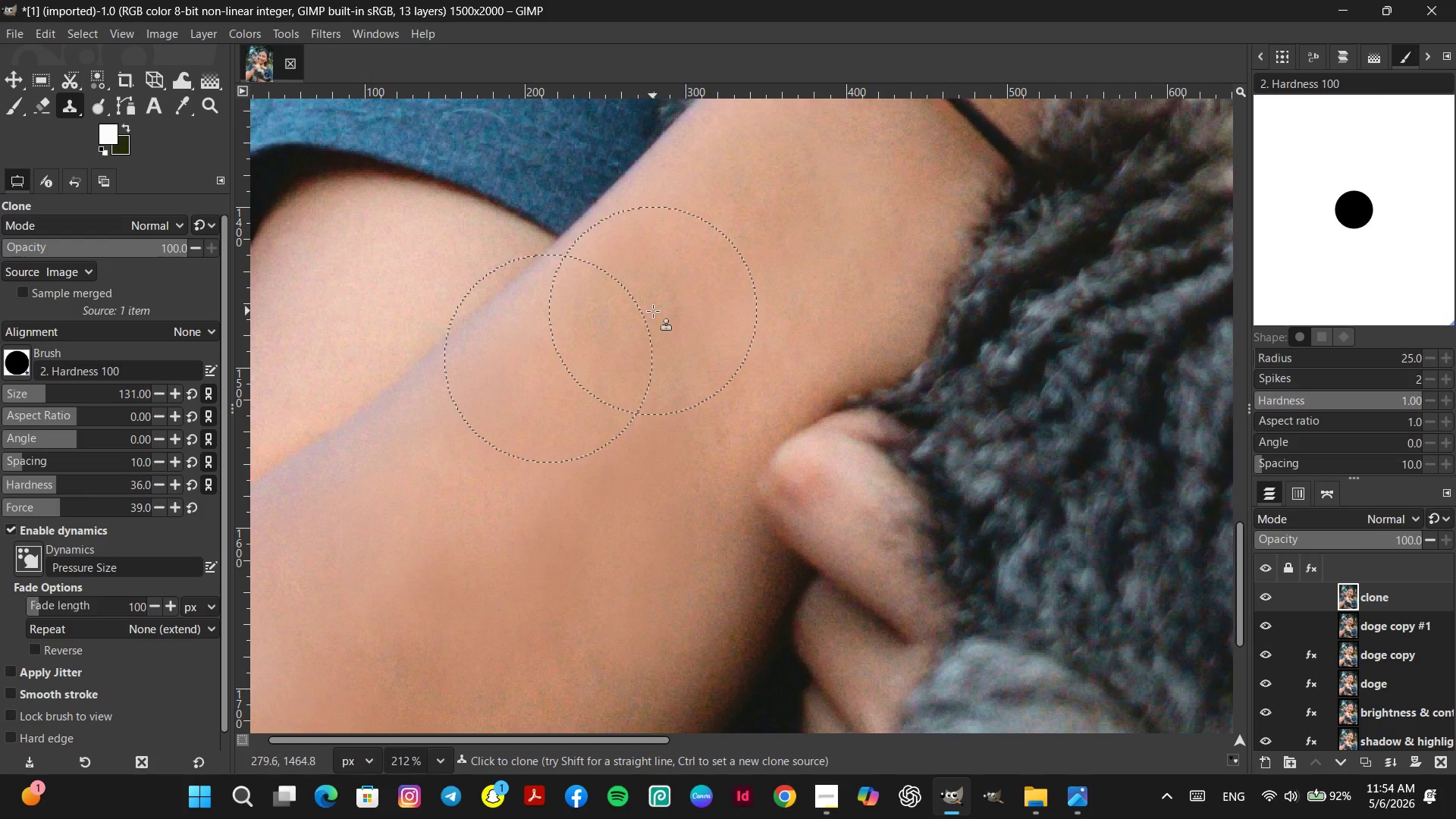 
left_click([656, 309])
 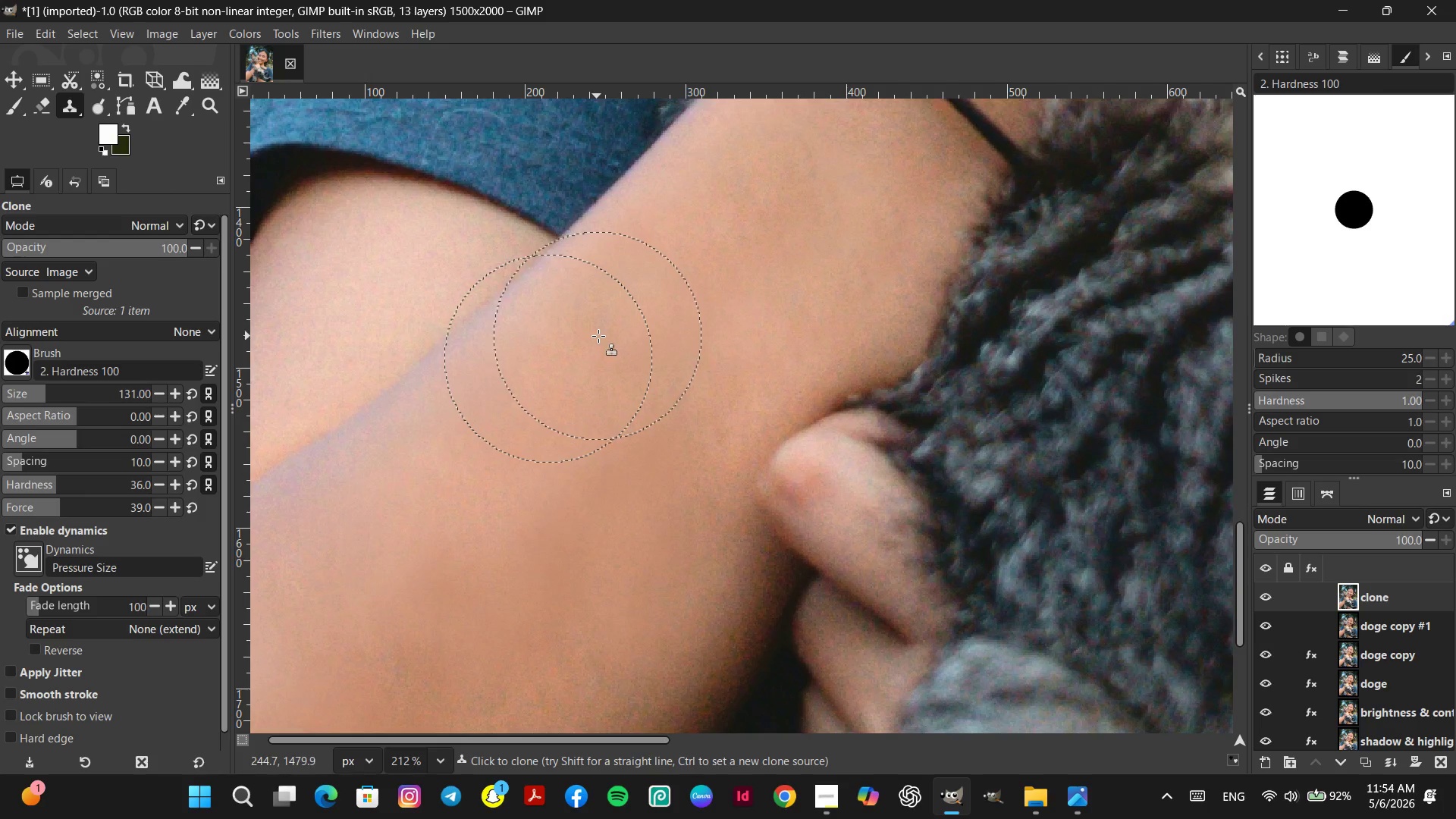 
left_click([599, 336])
 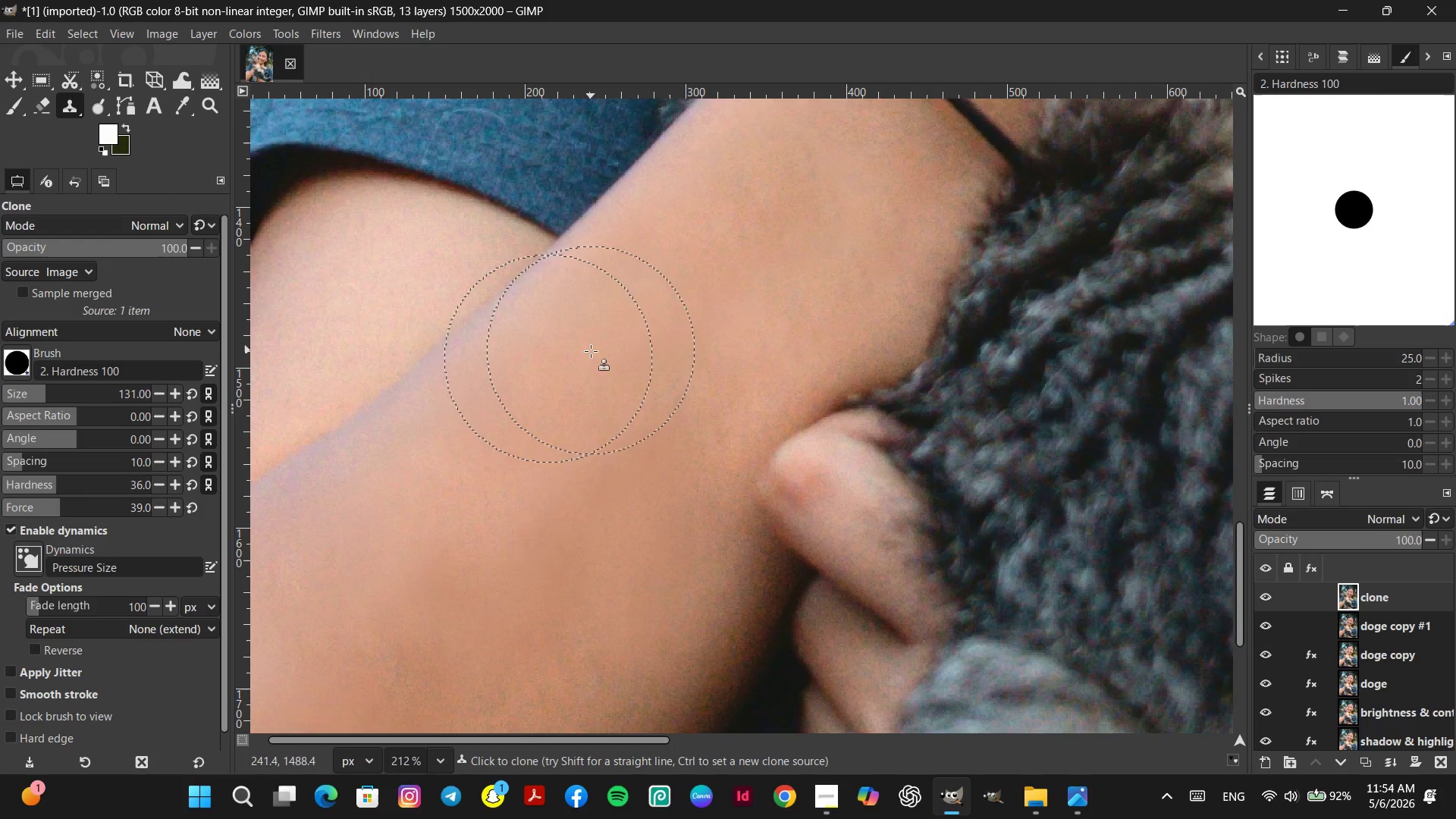 
hold_key(key=ControlLeft, duration=0.42)
scroll: coordinate [583, 368], scroll_direction: down, amount: 4.0
 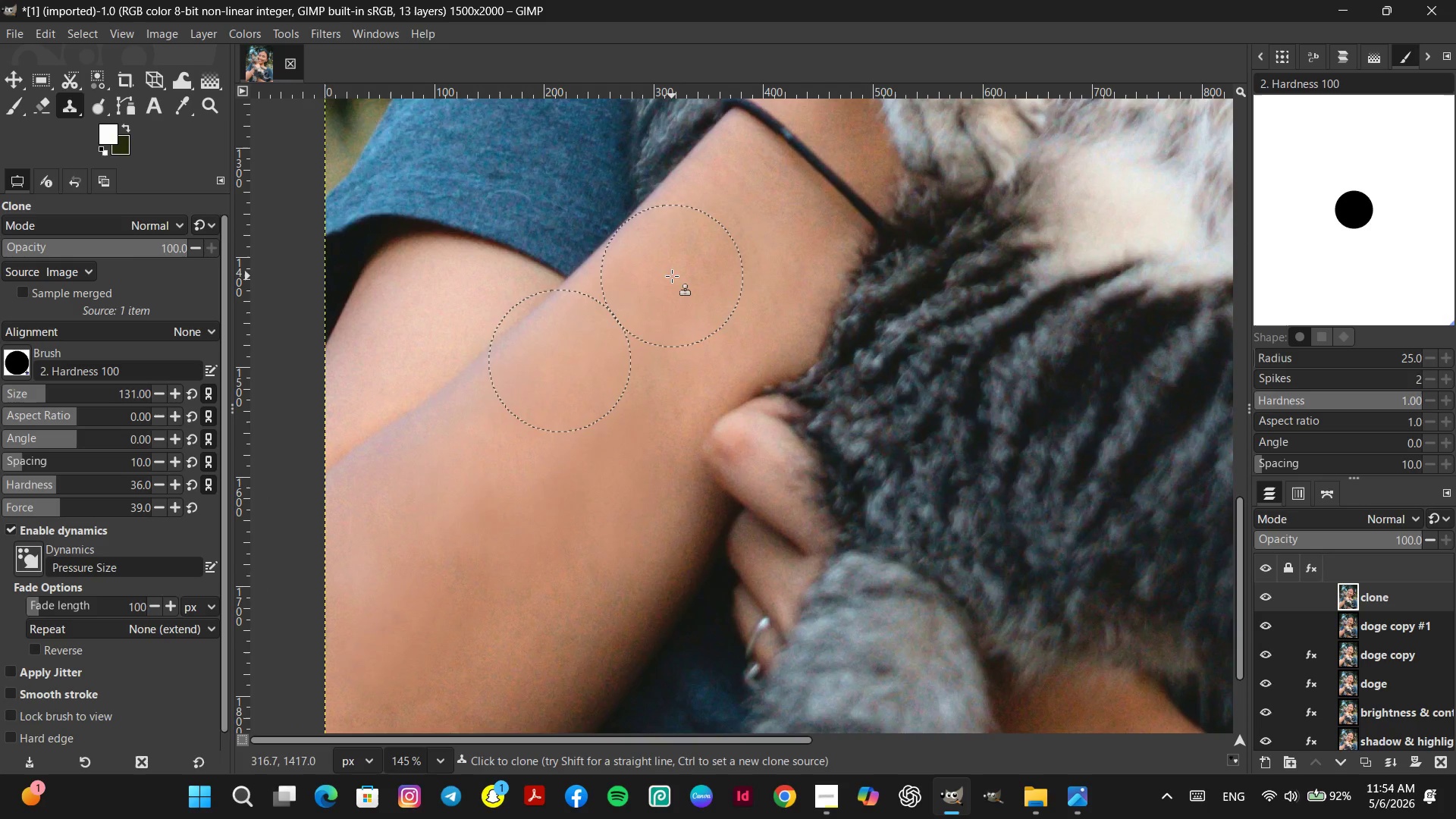 
key(Control+ControlLeft)
 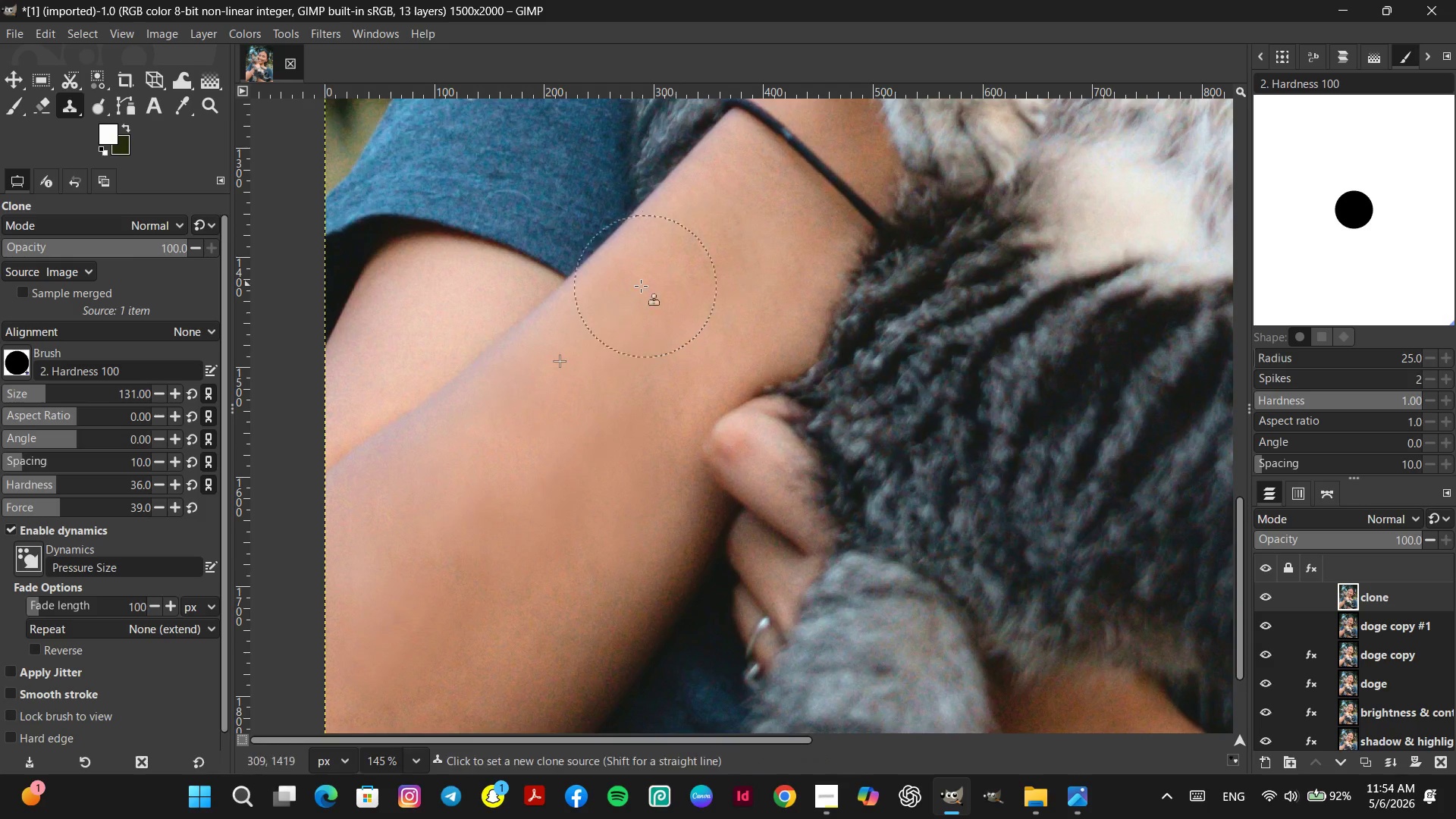 
hold_key(key=ControlLeft, duration=0.72)
left_click([637, 284])
 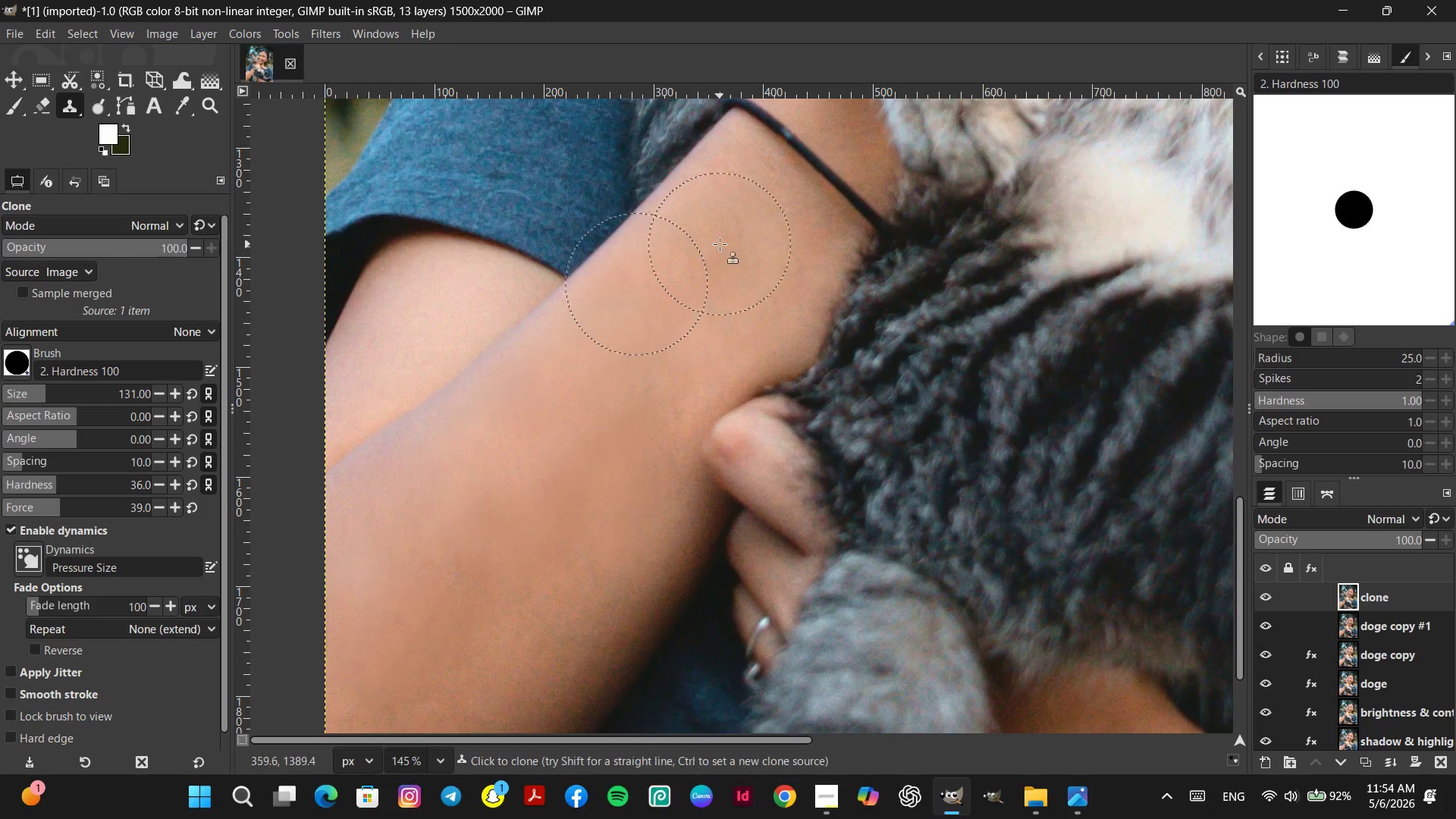 
left_click([720, 244])
 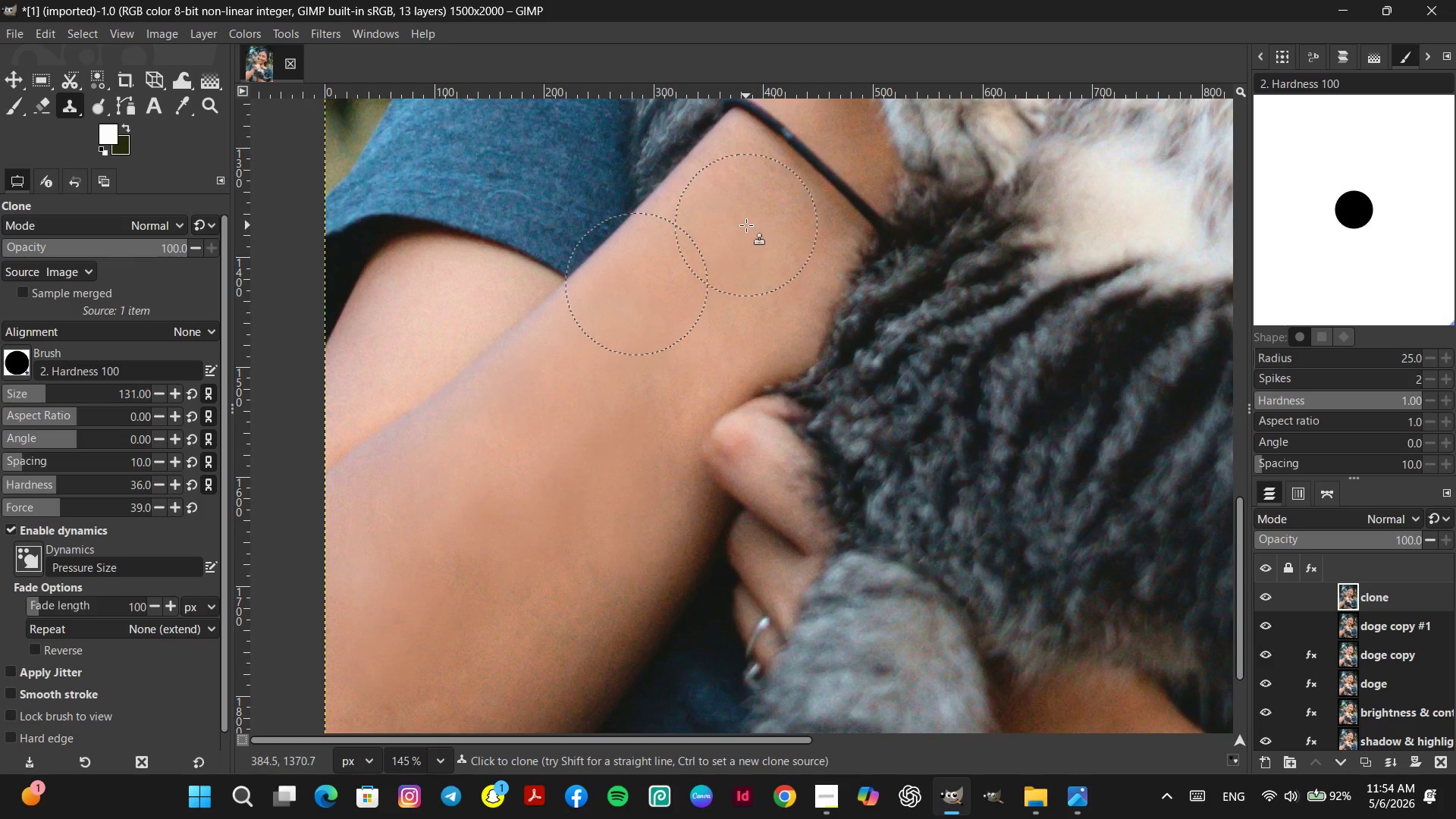 
left_click([746, 225])
 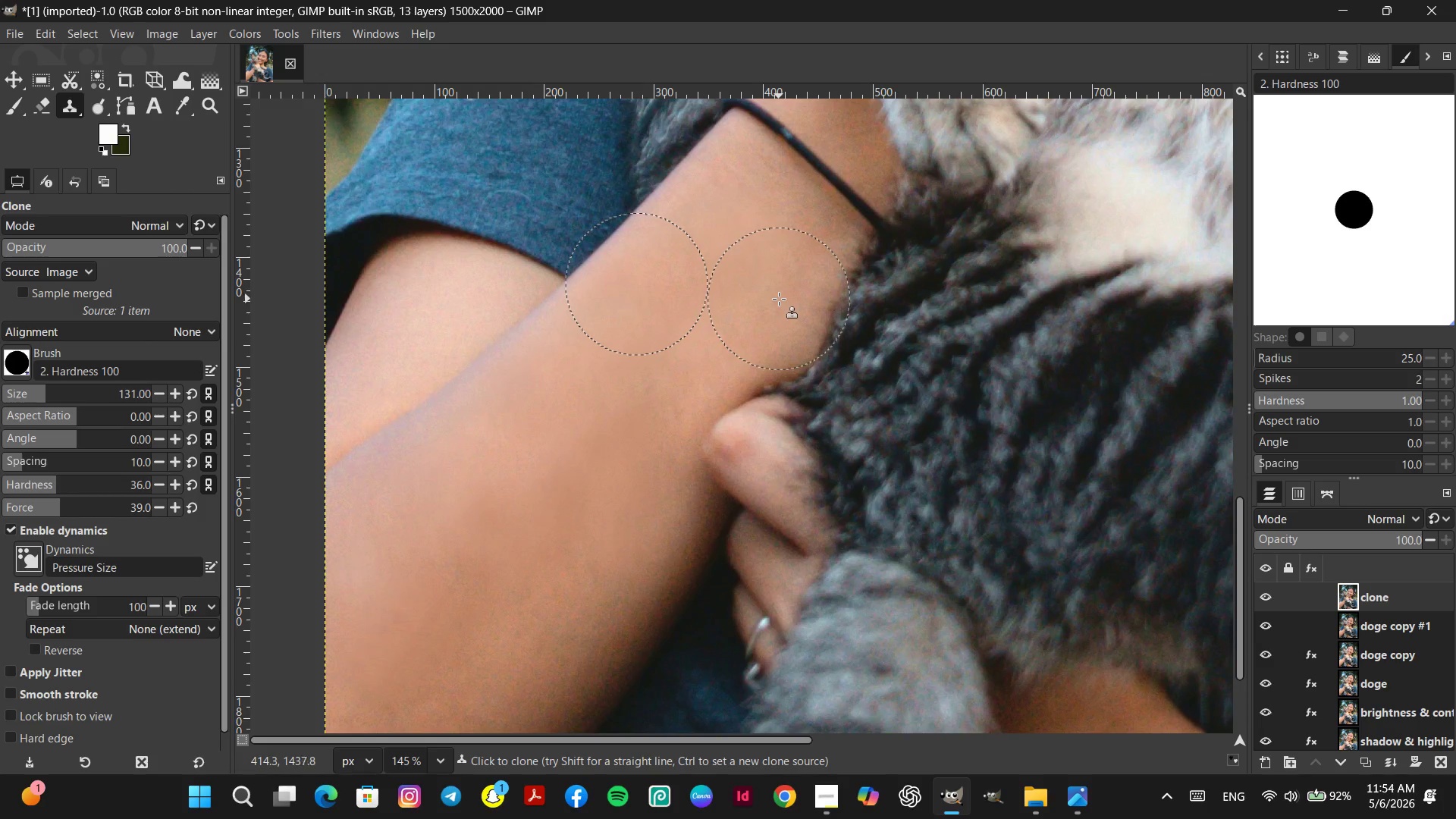 
hold_key(key=ControlLeft, duration=0.7)
left_click([725, 344])
 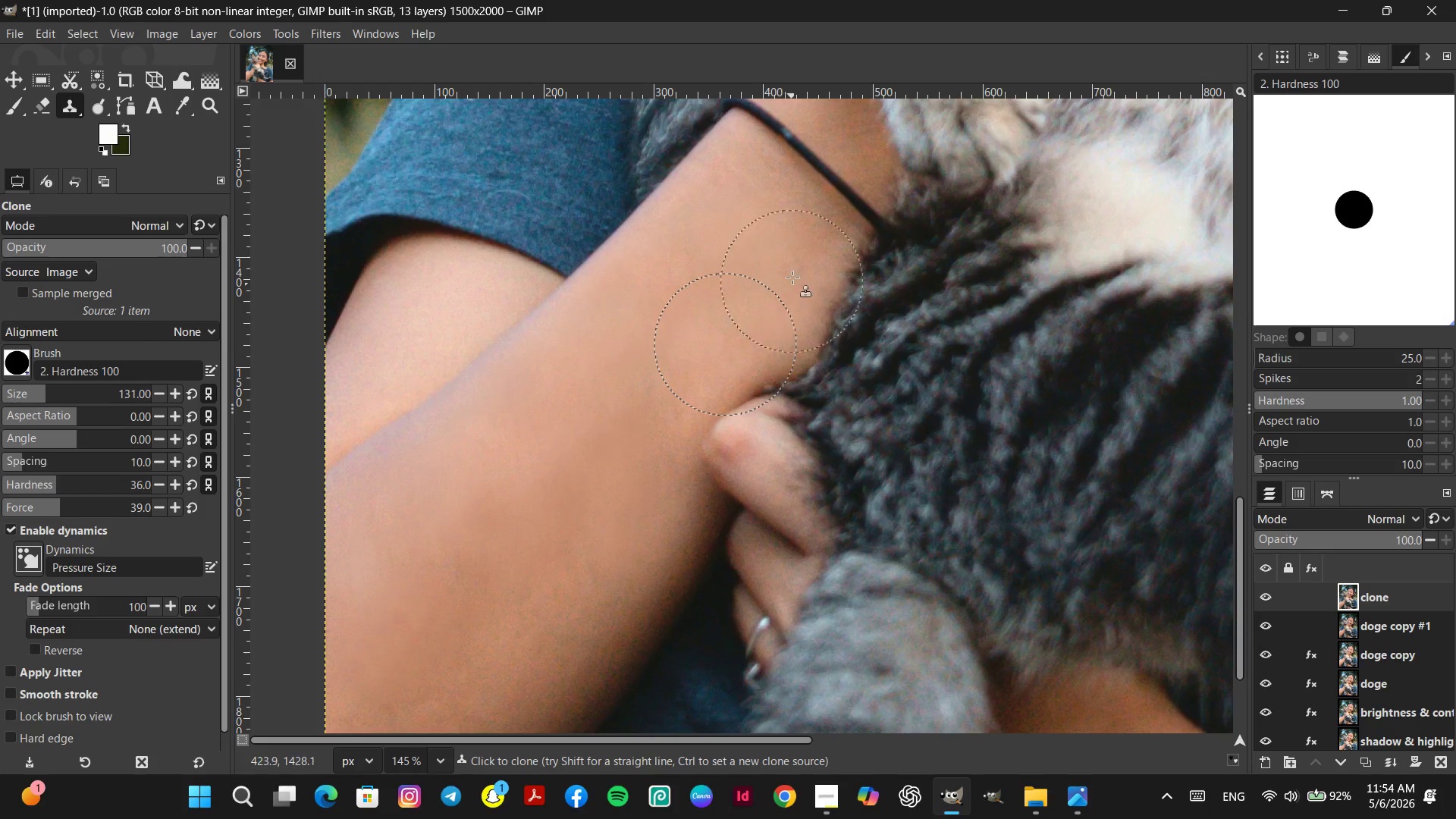 
double_click([795, 269])
 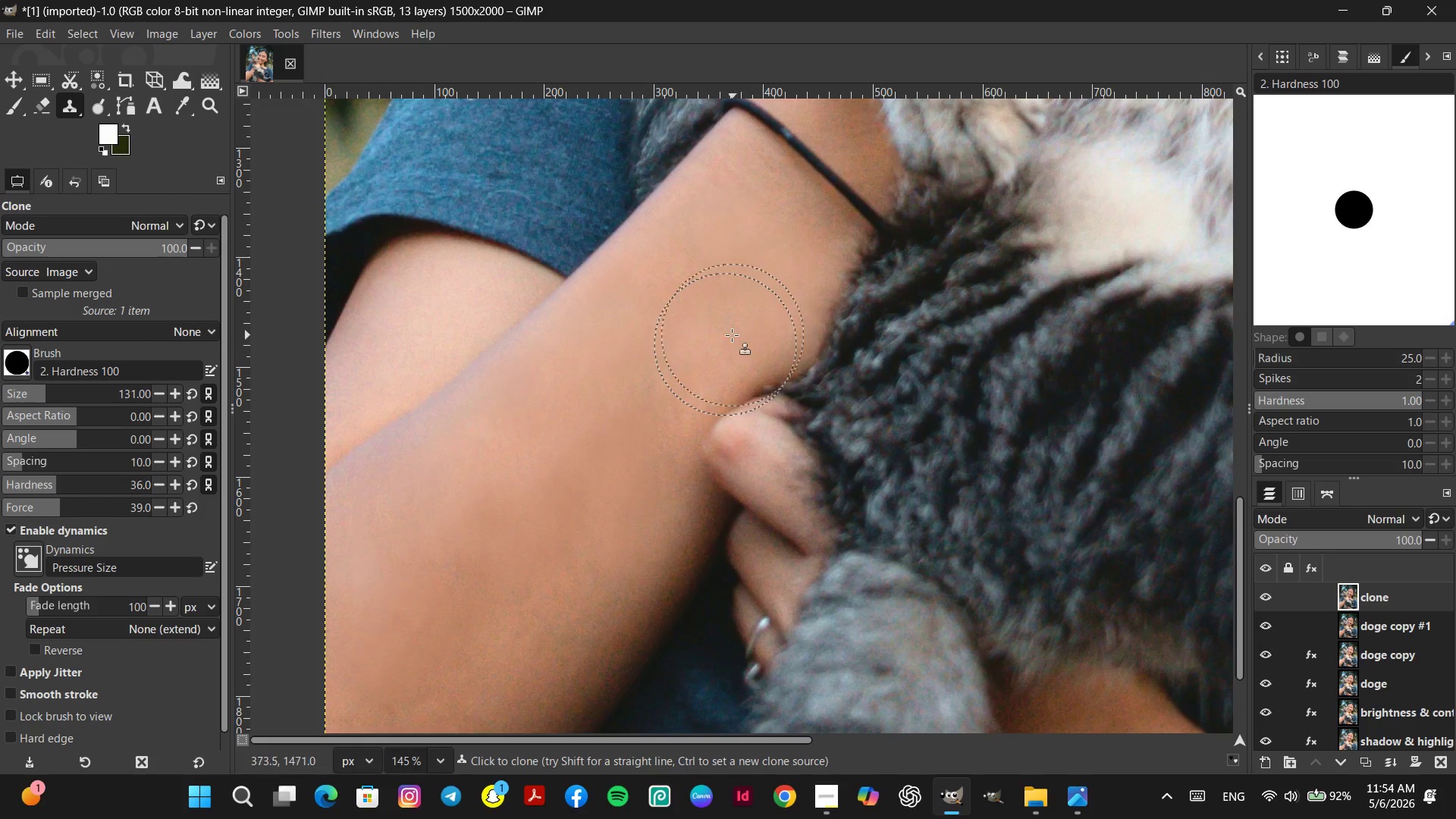 
hold_key(key=ControlLeft, duration=0.77)
left_click([688, 350])
 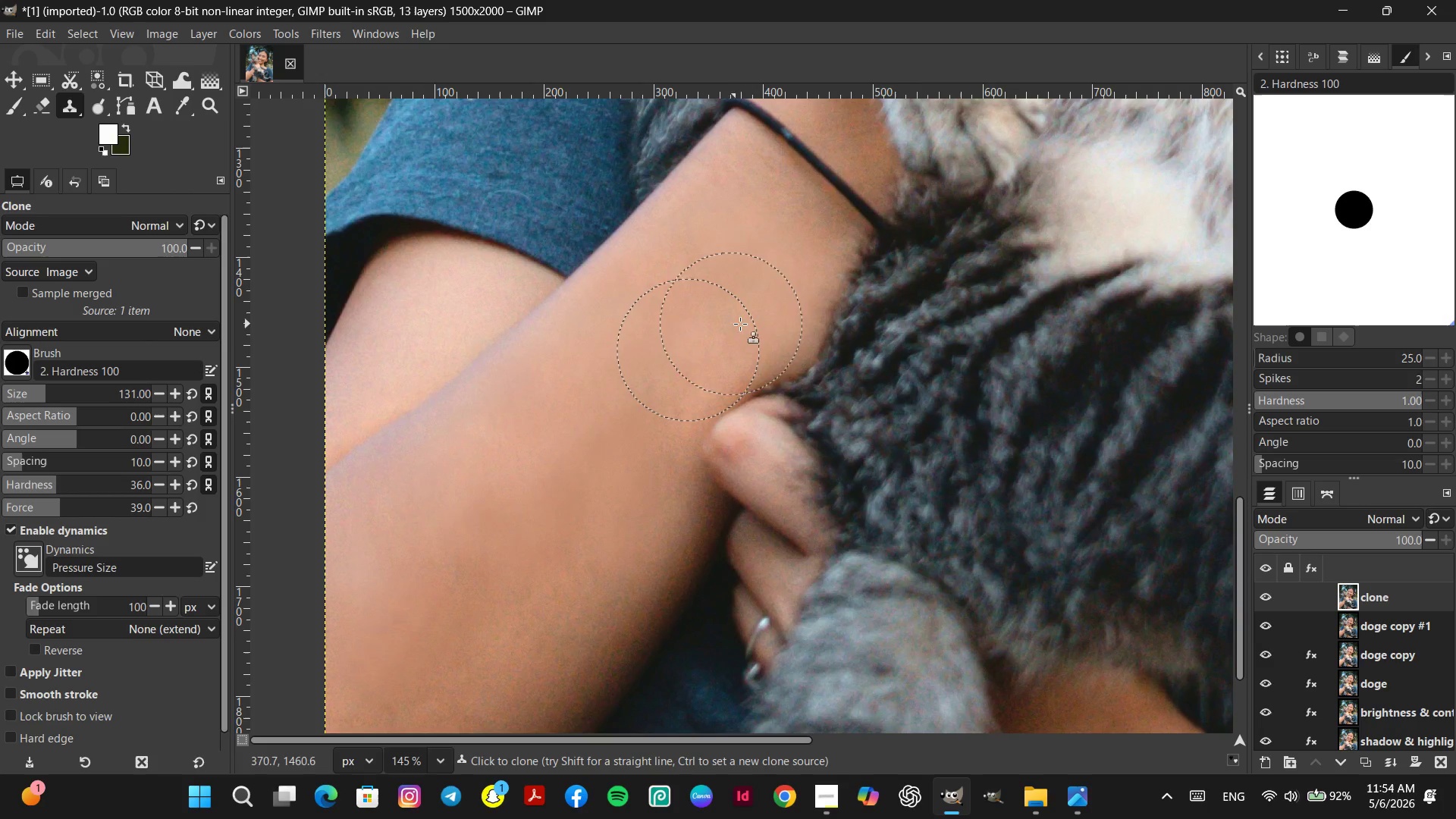 
double_click([742, 324])
 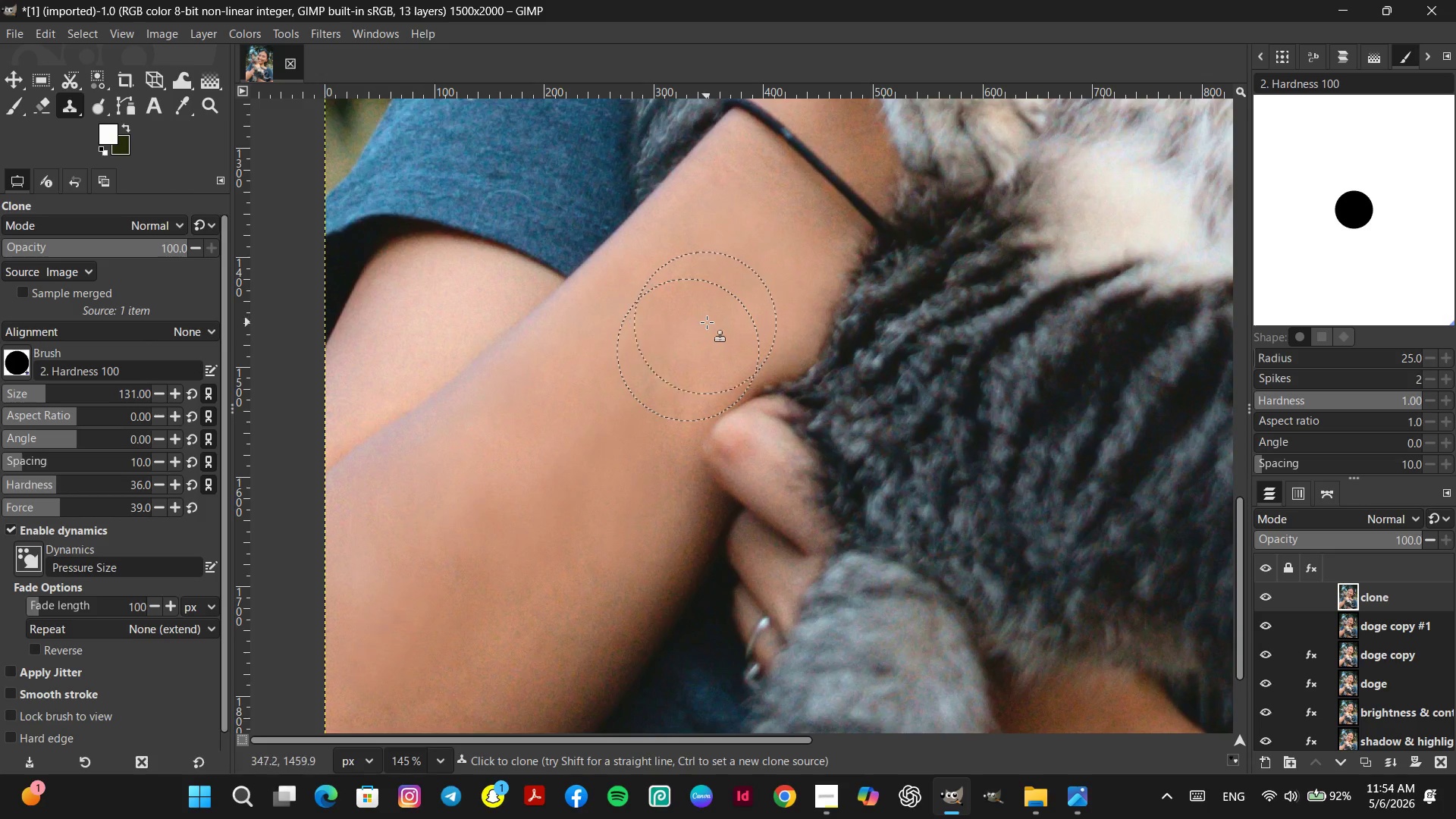 
triple_click([707, 322])
 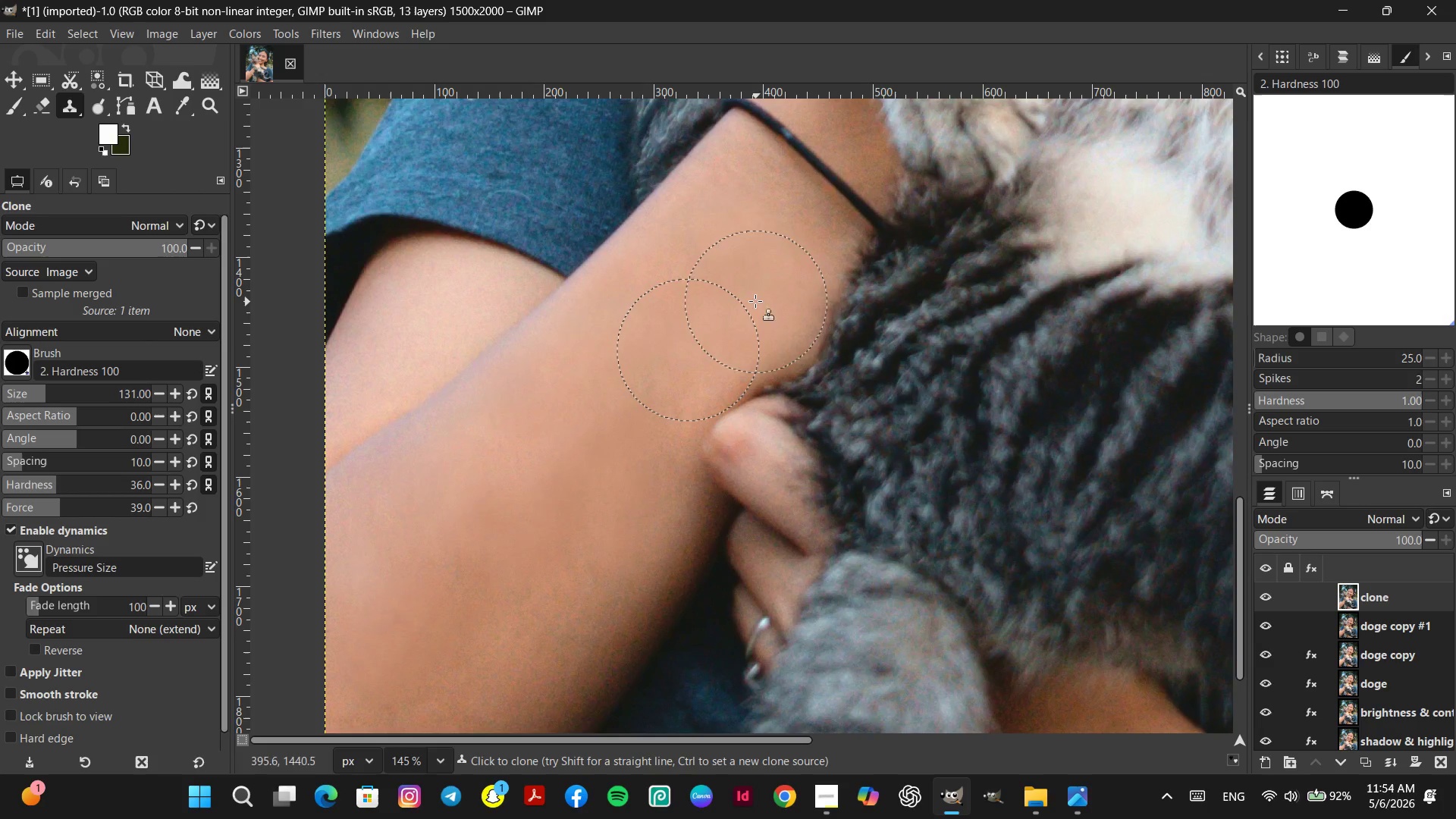 
hold_key(key=ControlLeft, duration=1.01)
left_click([673, 267])
 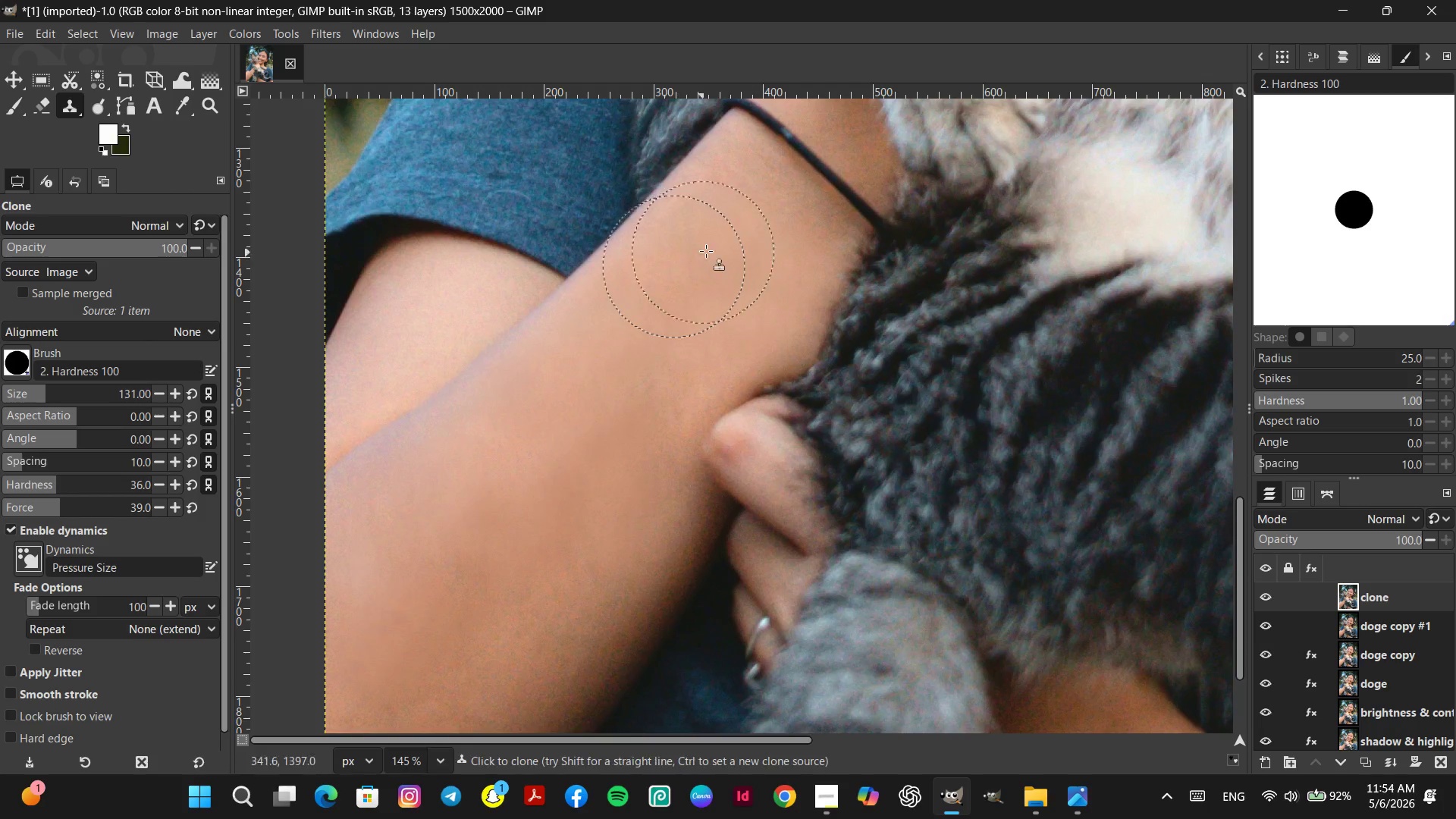 
double_click([711, 248])
 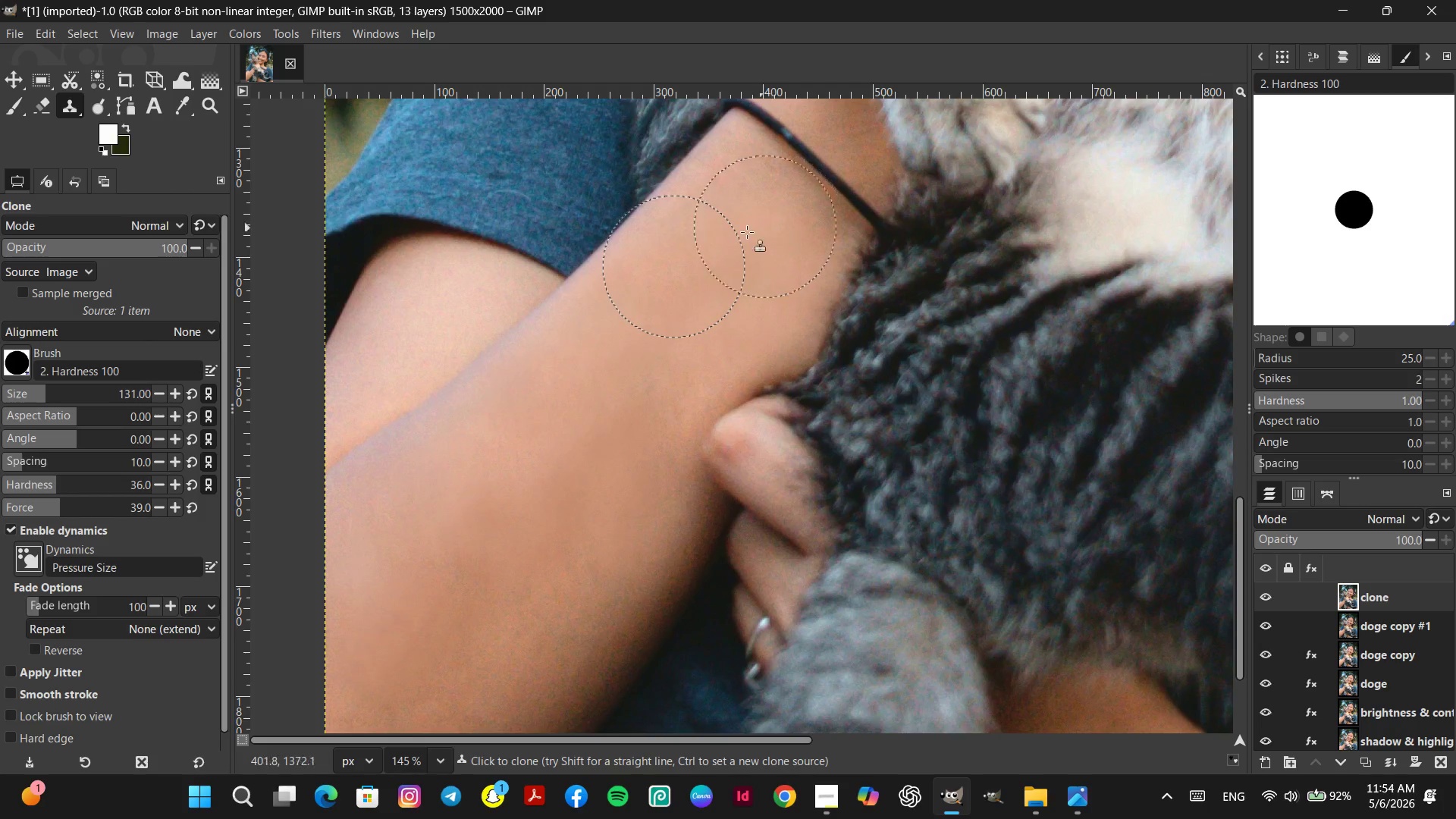 
hold_key(key=ControlLeft, duration=0.55)
left_click([684, 238])
 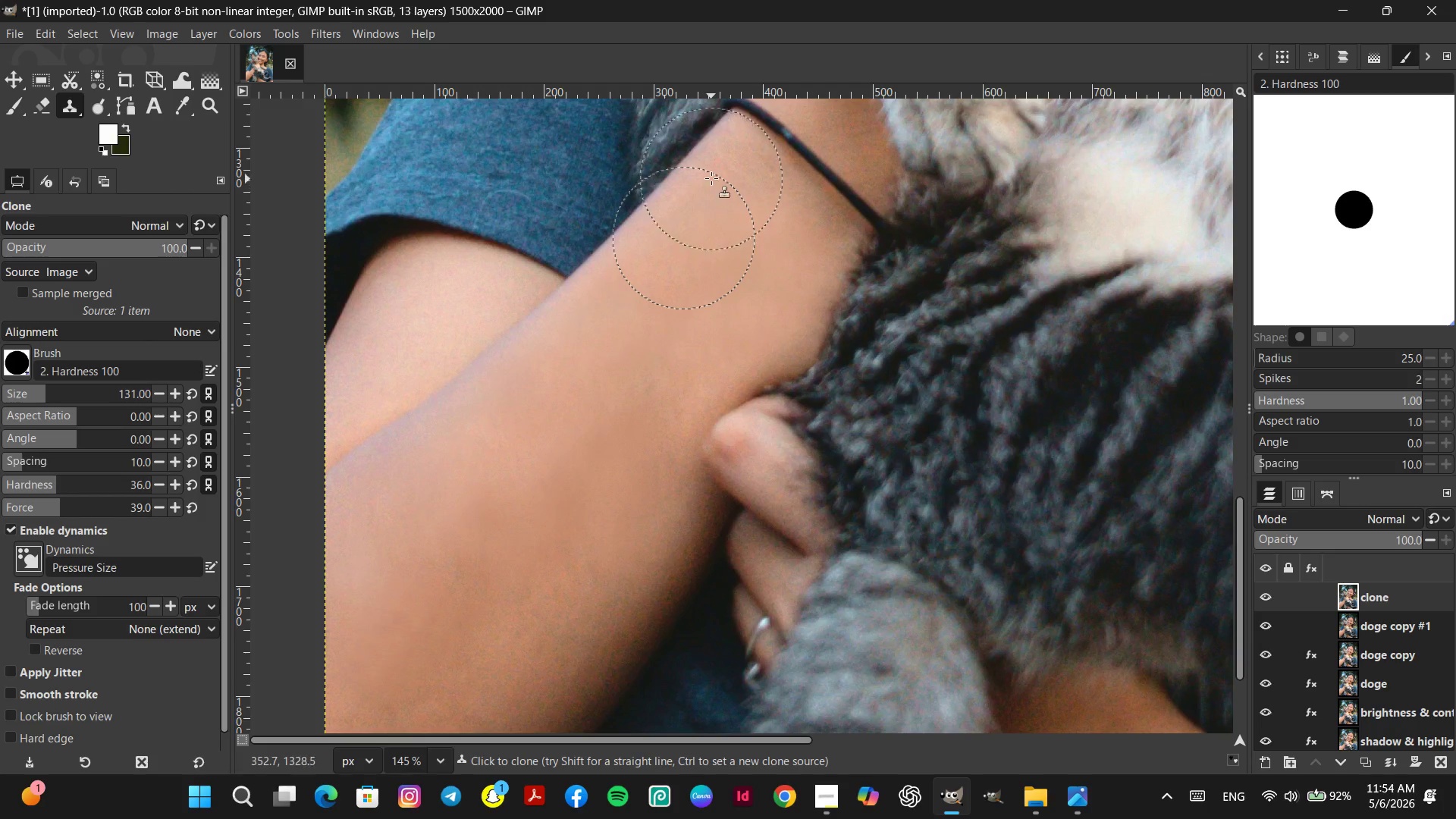 
left_click([711, 174])
 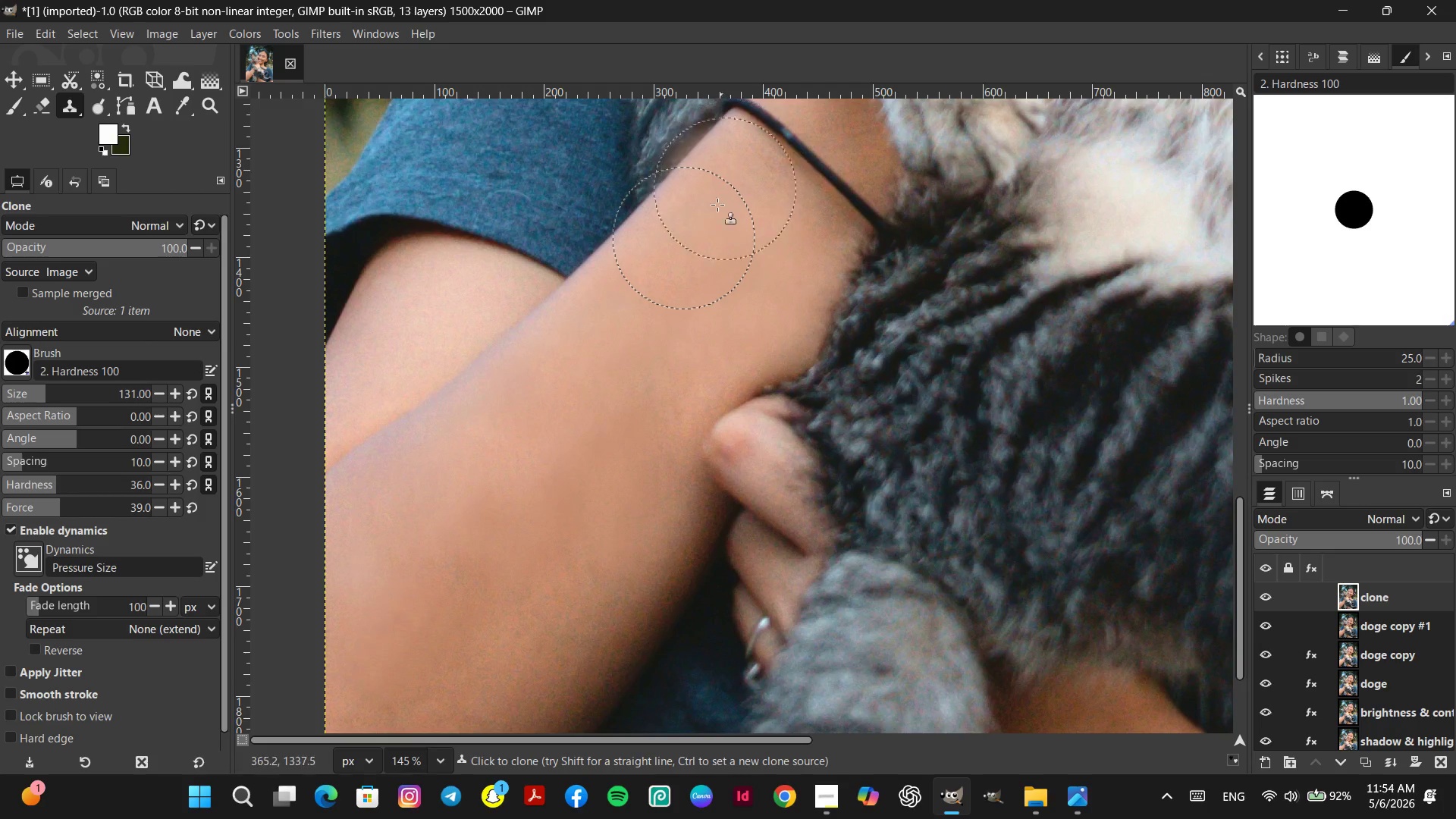 
key(Control+Z)
 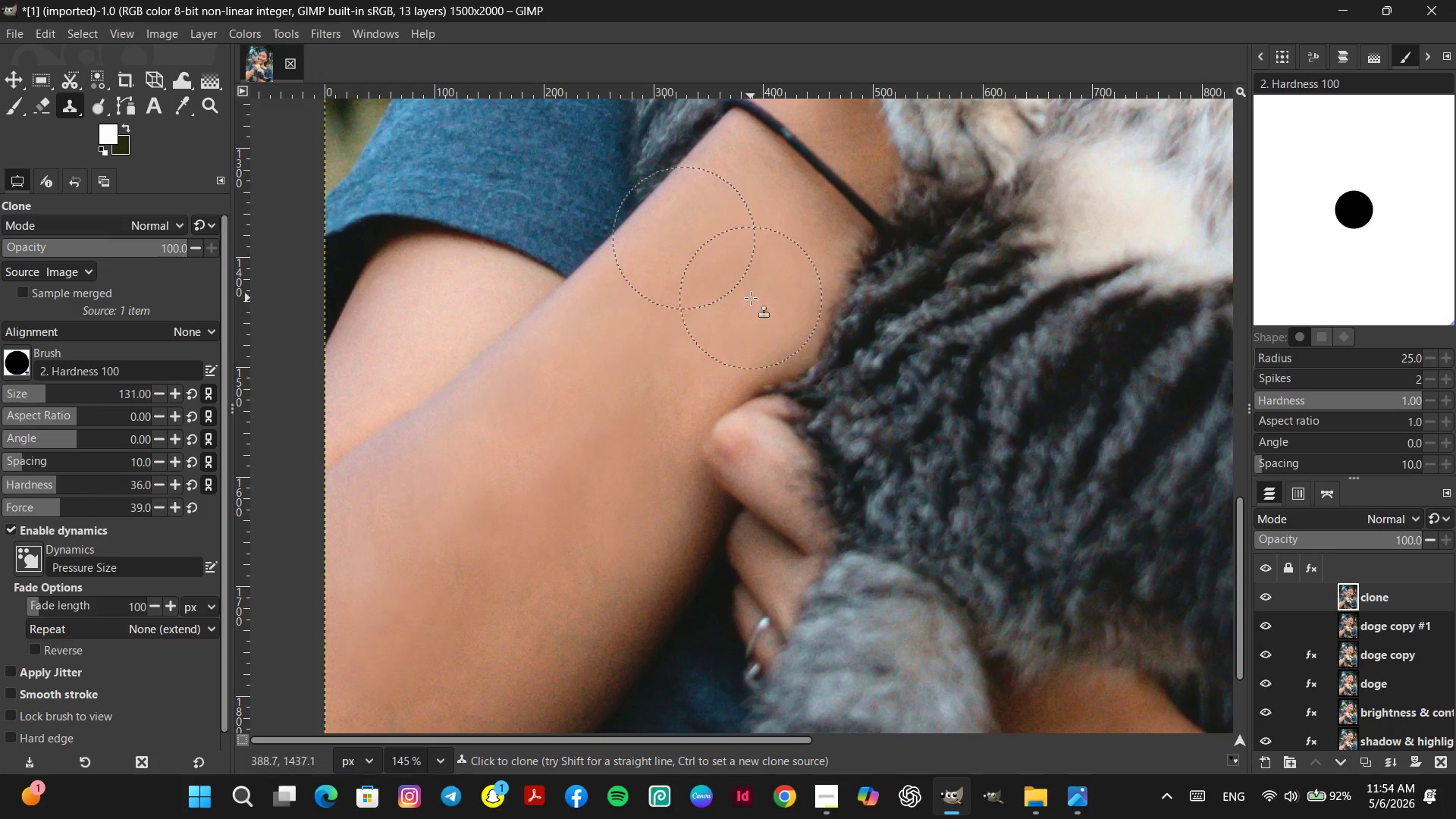 
hold_key(key=ControlLeft, duration=2.89)
scroll: coordinate [678, 426], scroll_direction: up, amount: 2.0
 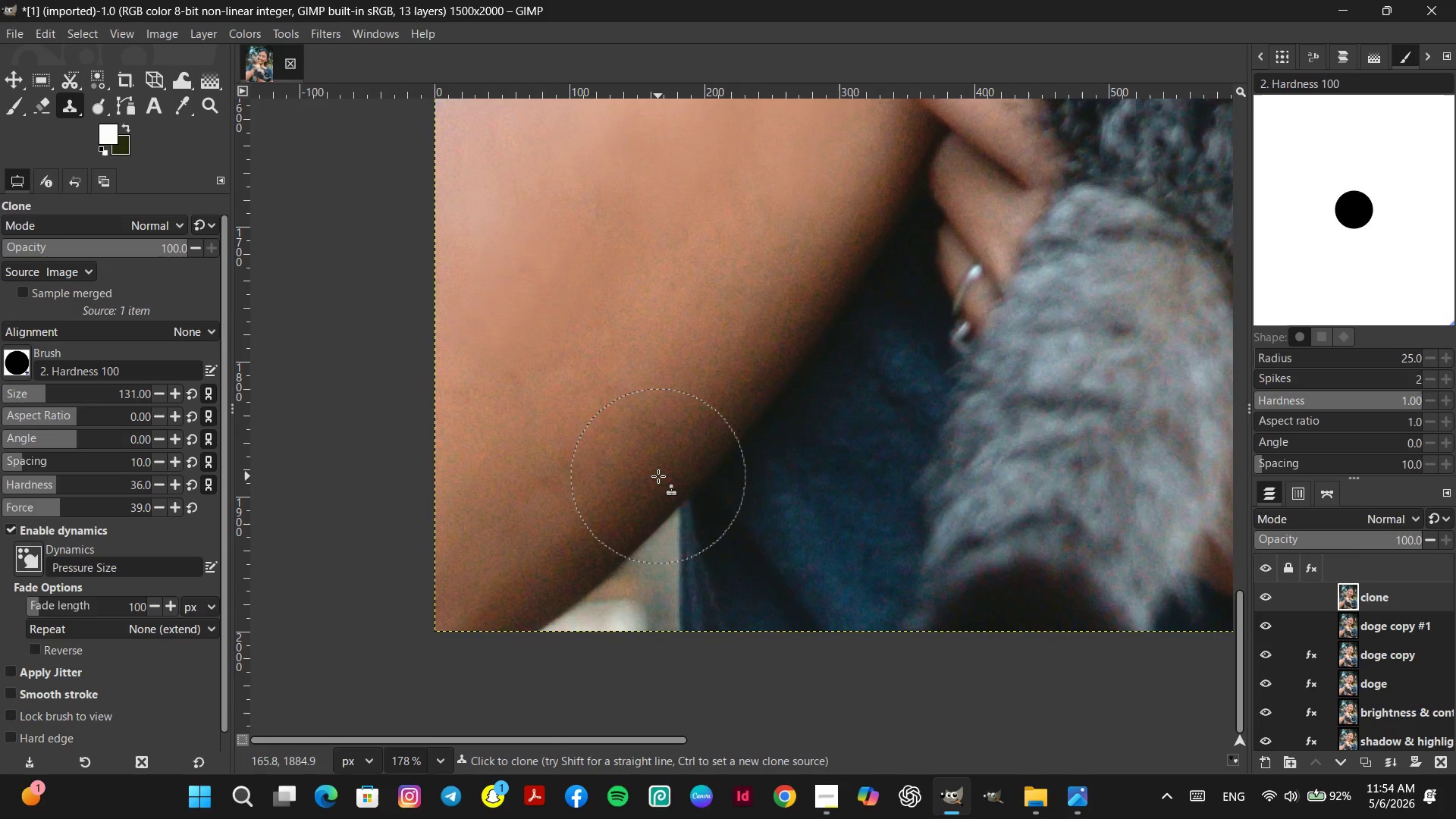 
hold_key(key=ControlLeft, duration=0.47)
left_click([658, 476])
 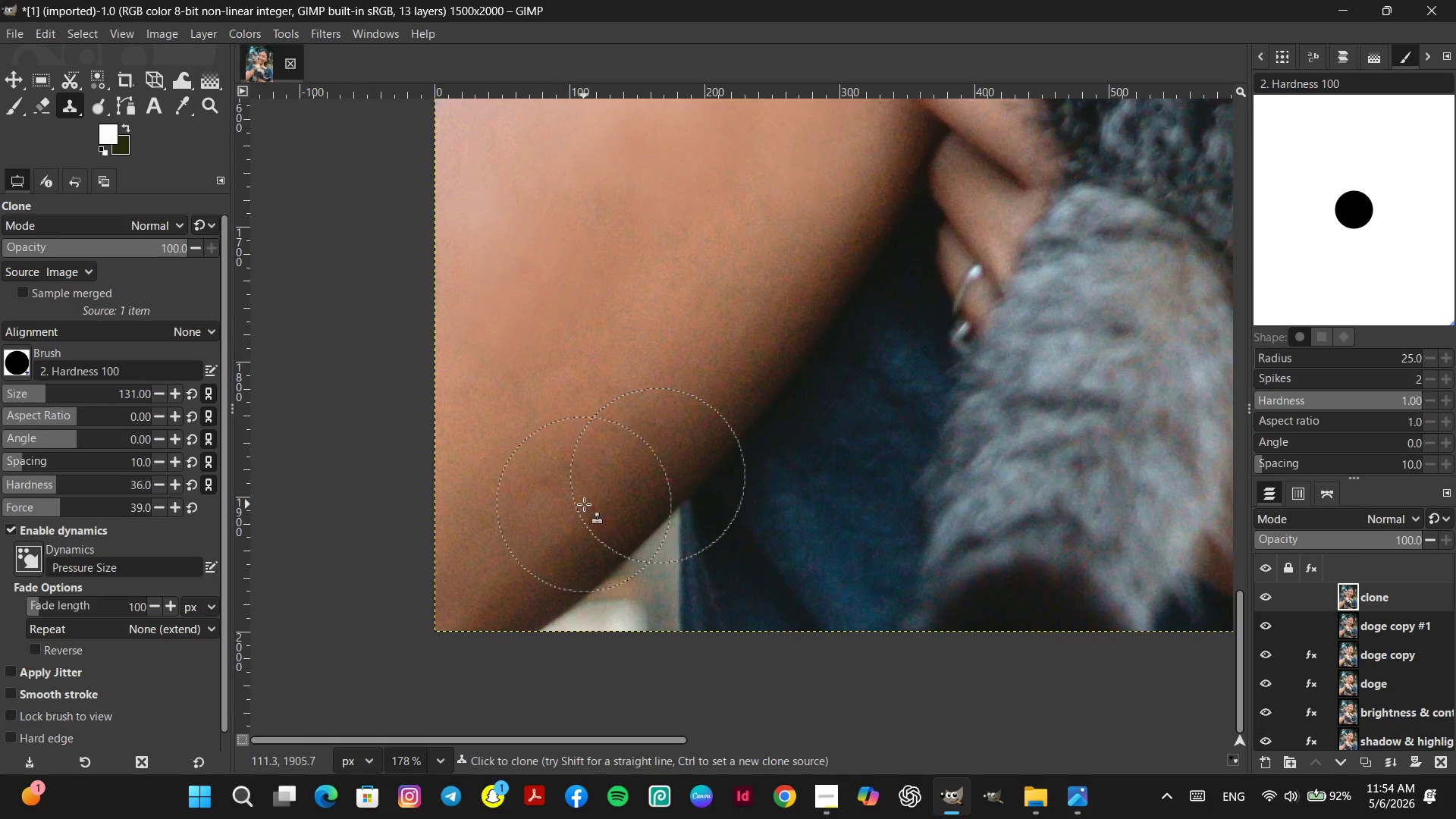 
left_click([584, 504])
 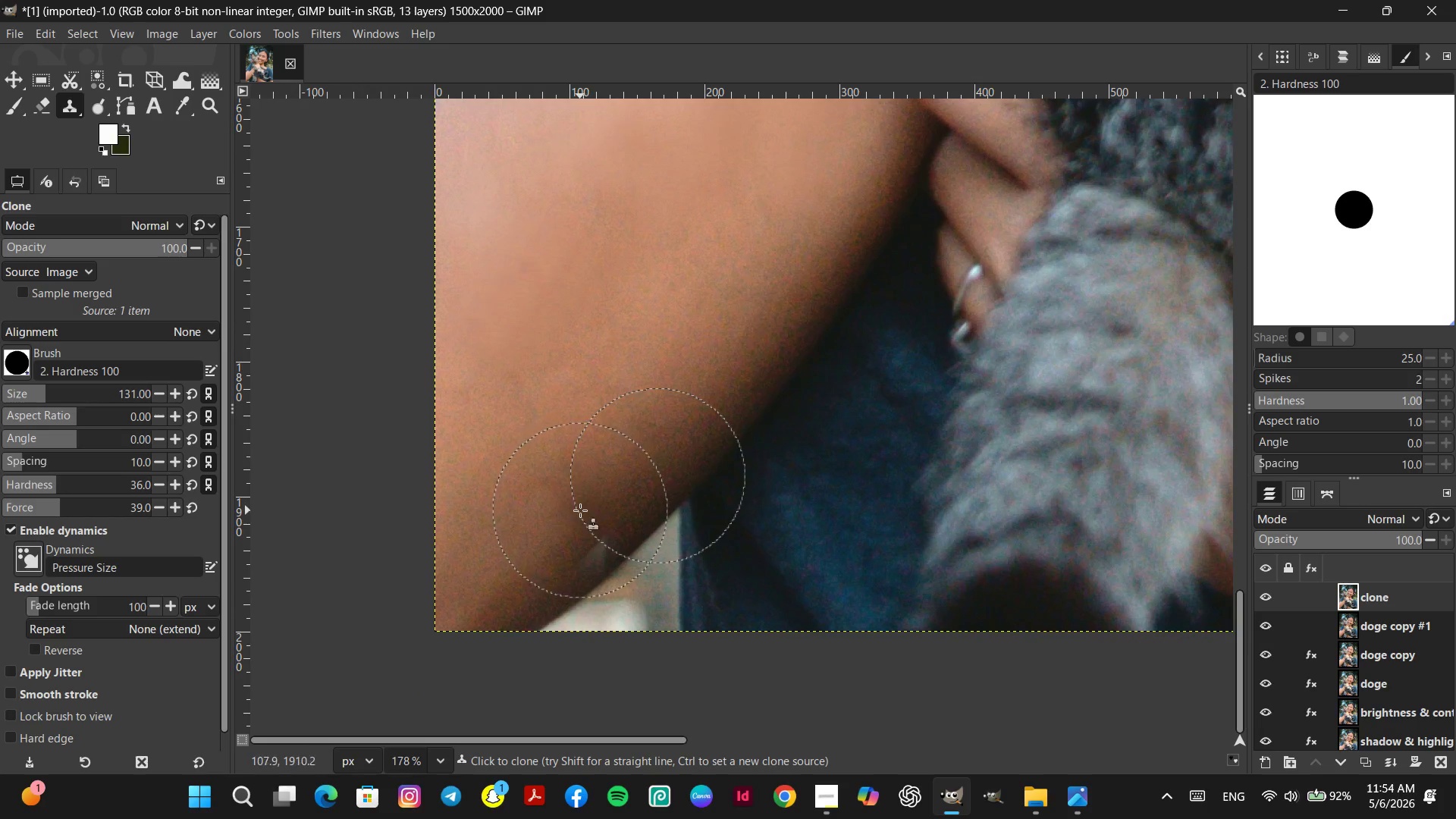 
key(Control+Z)
 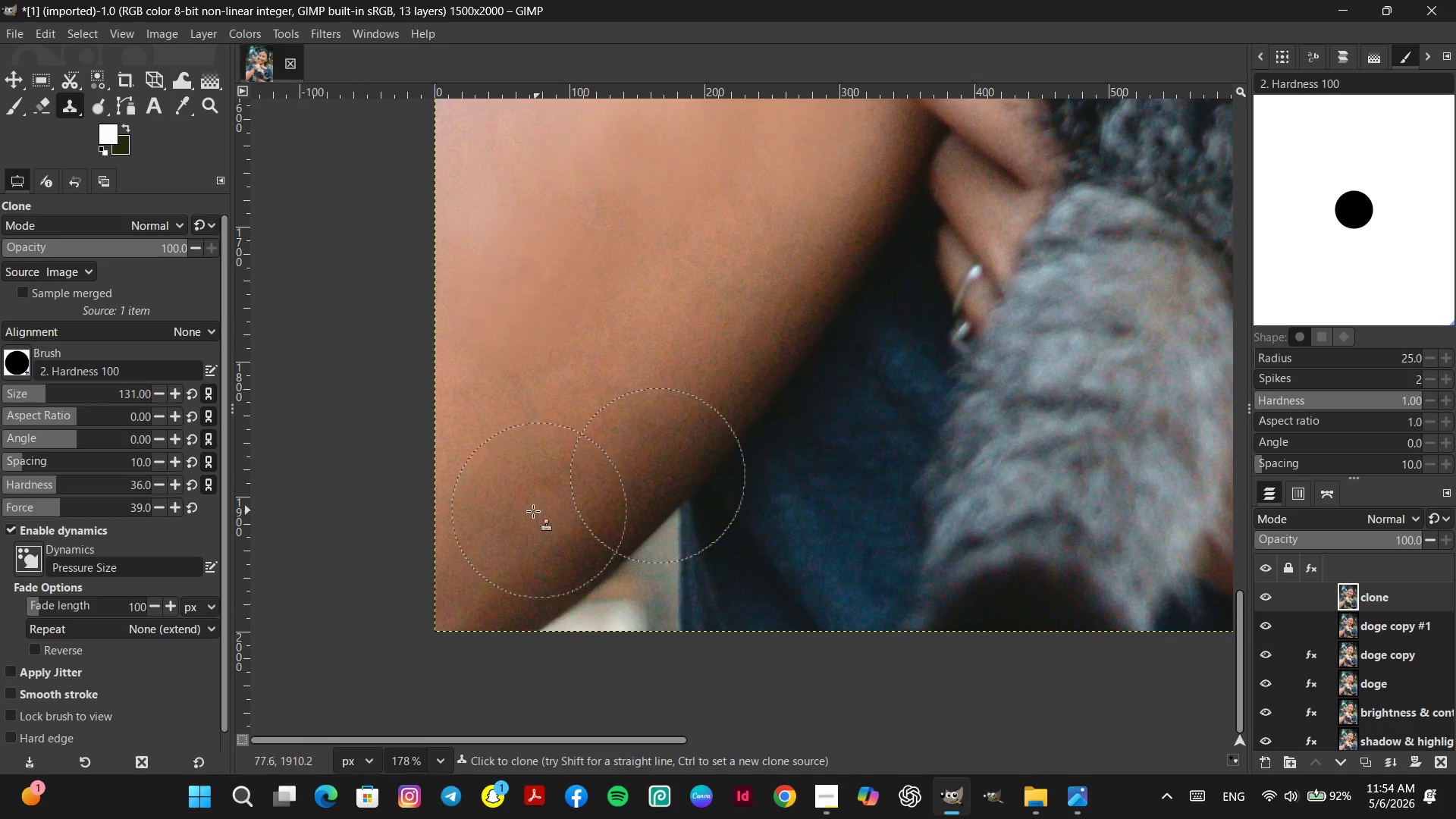 
hold_key(key=ControlLeft, duration=0.58)
left_click([519, 512])
 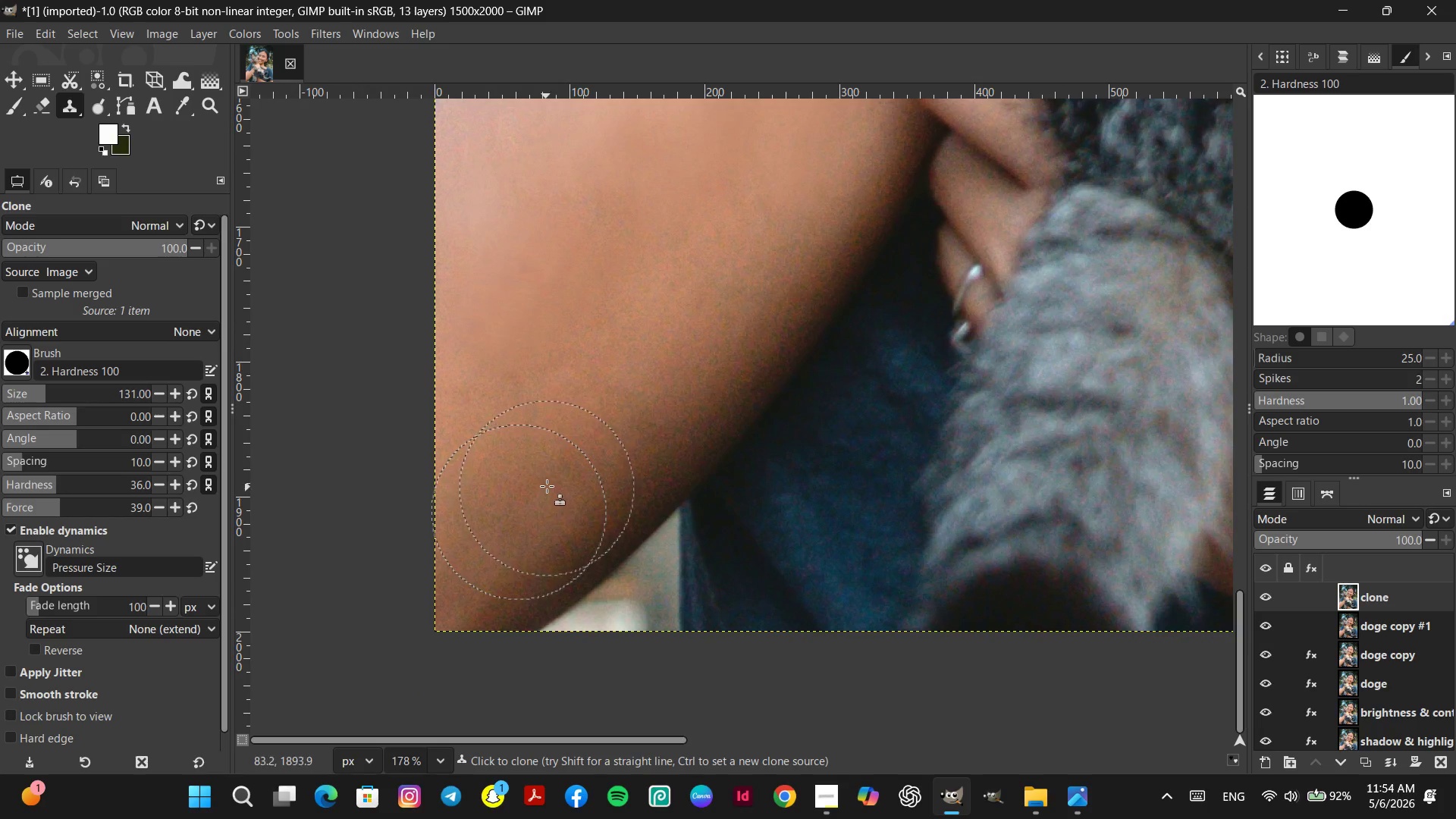 
left_click([549, 485])
 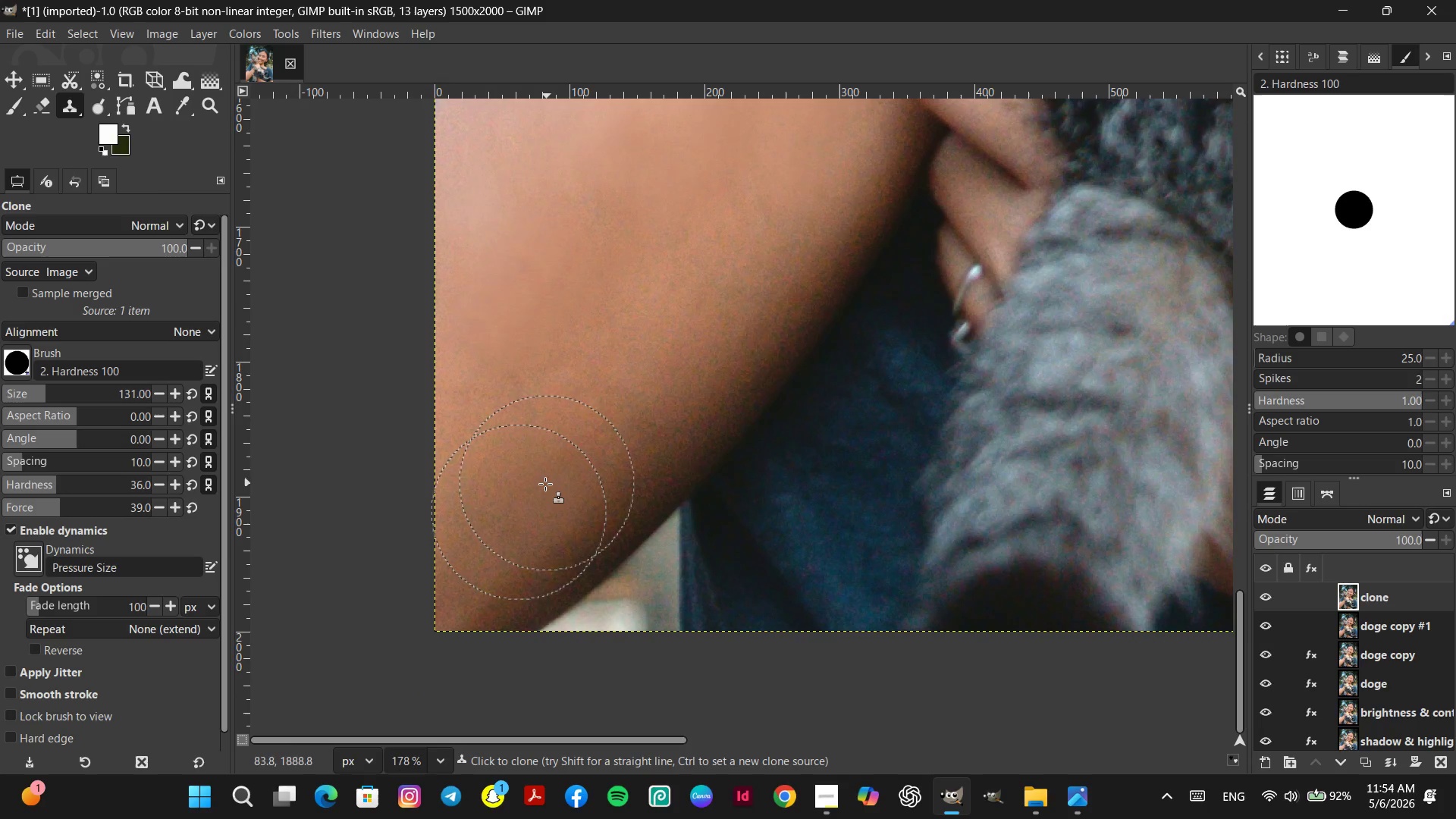 
left_click([544, 486])
 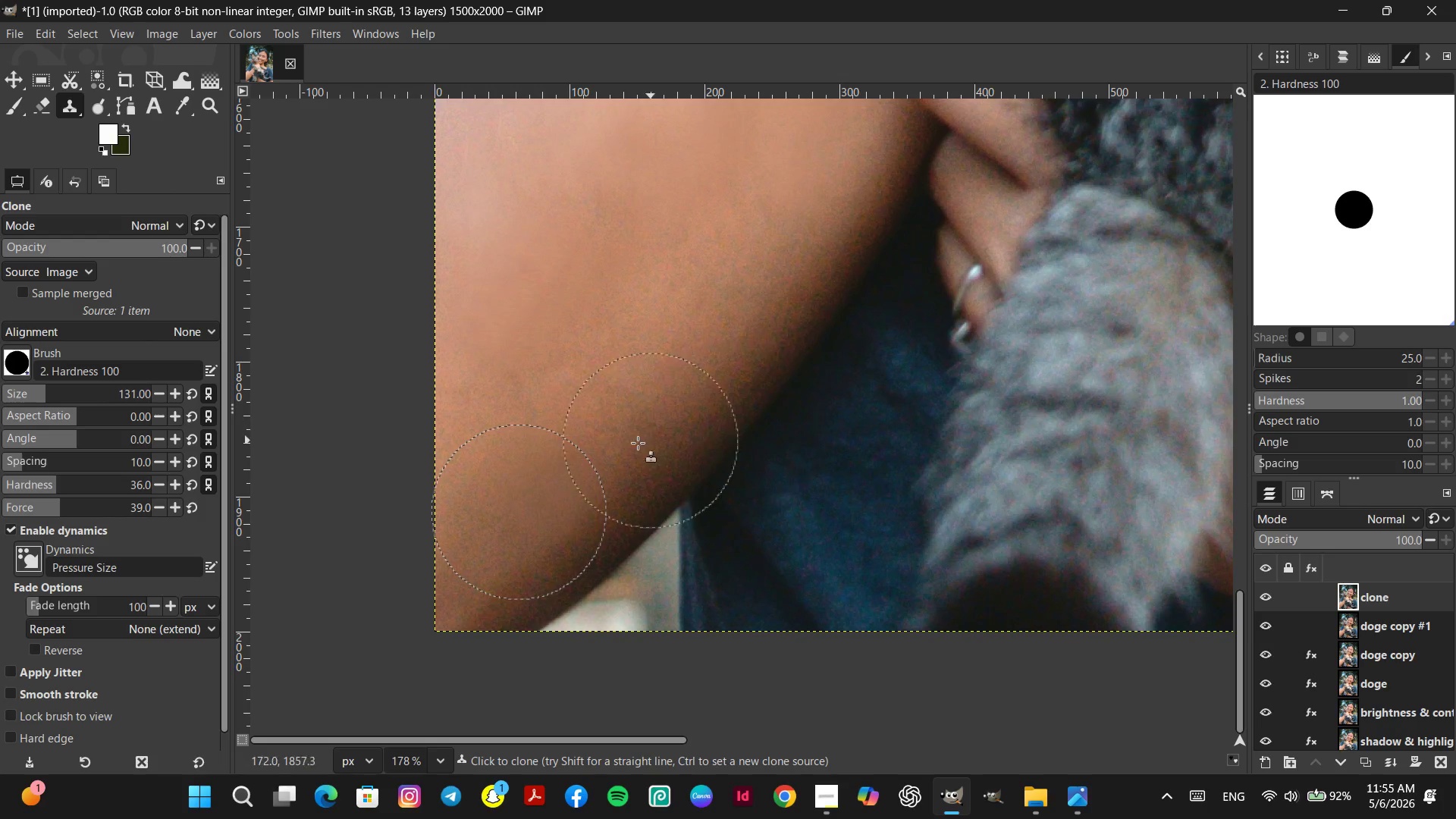 
left_click([613, 443])
 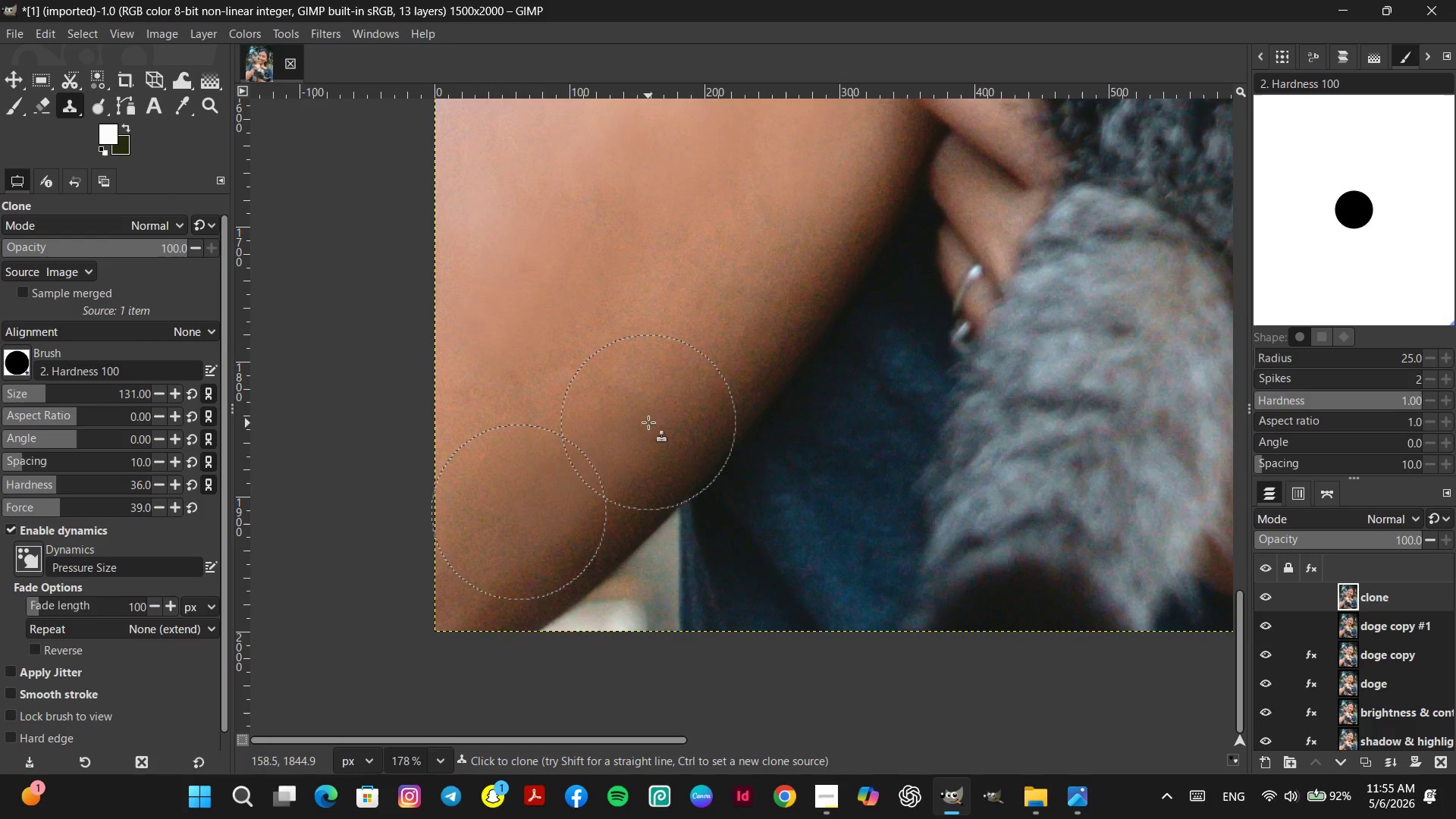 
left_click([648, 422])
 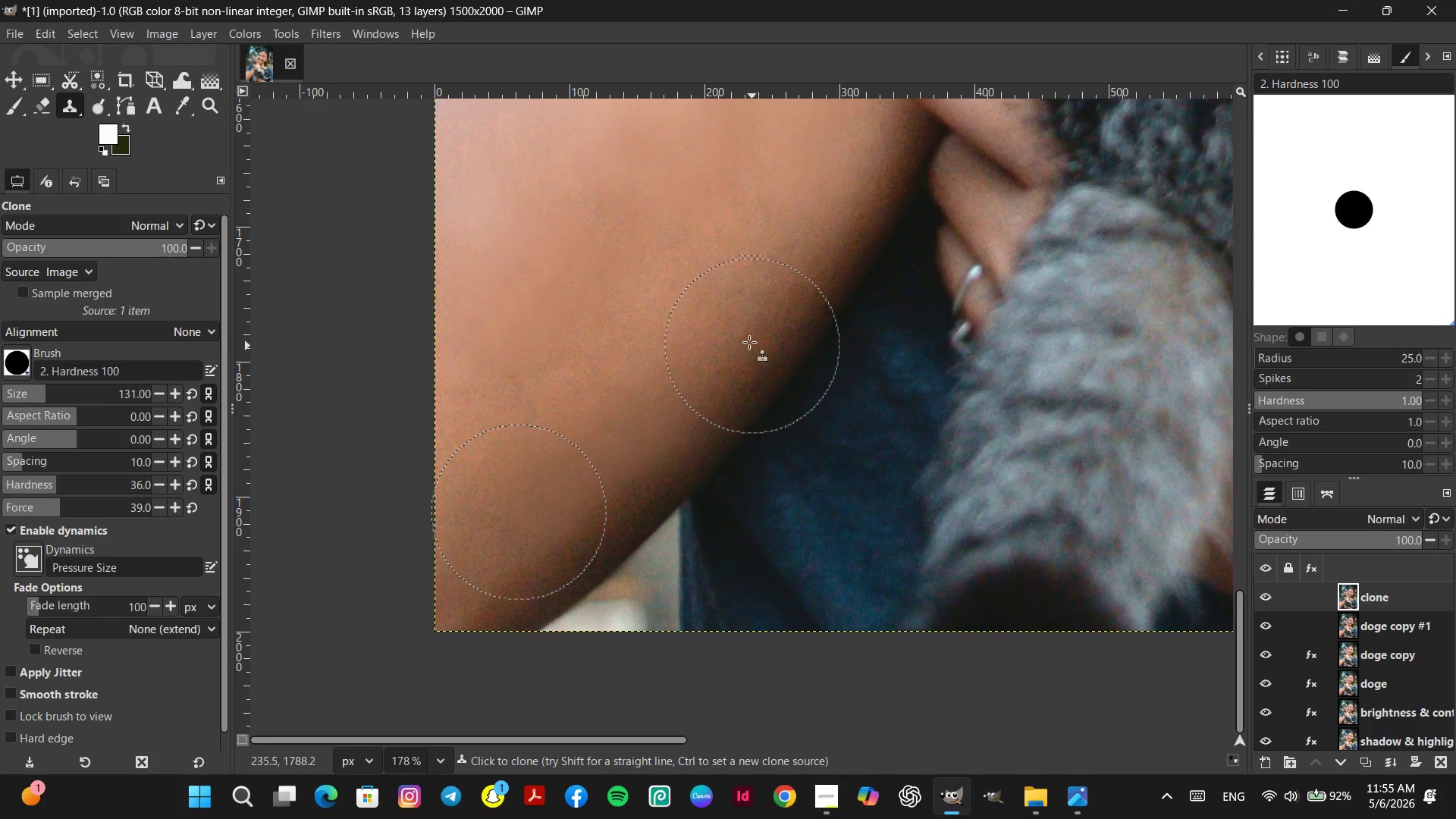 
left_click([736, 329])
 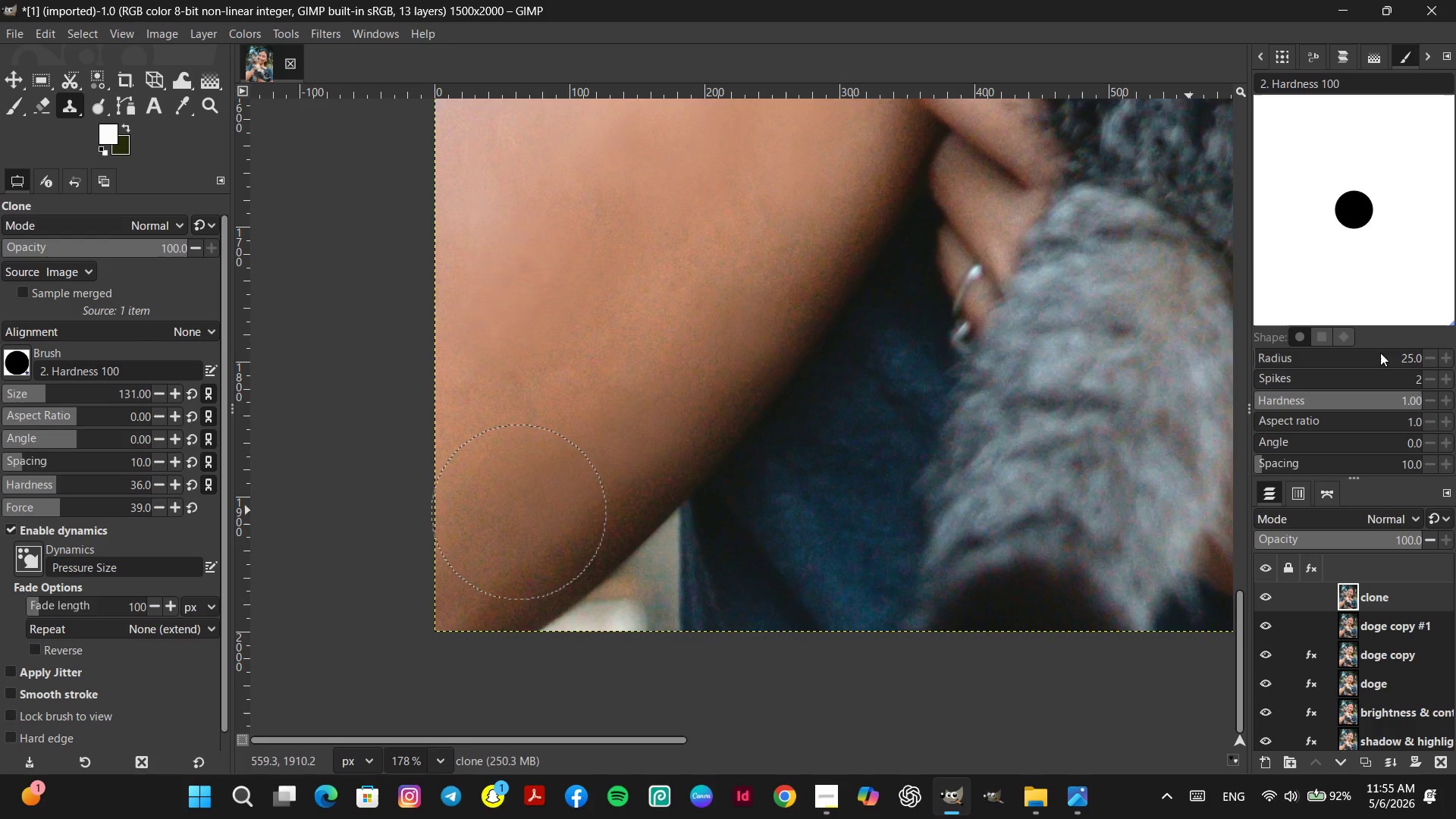 
hold_key(key=ControlLeft, duration=0.69)
 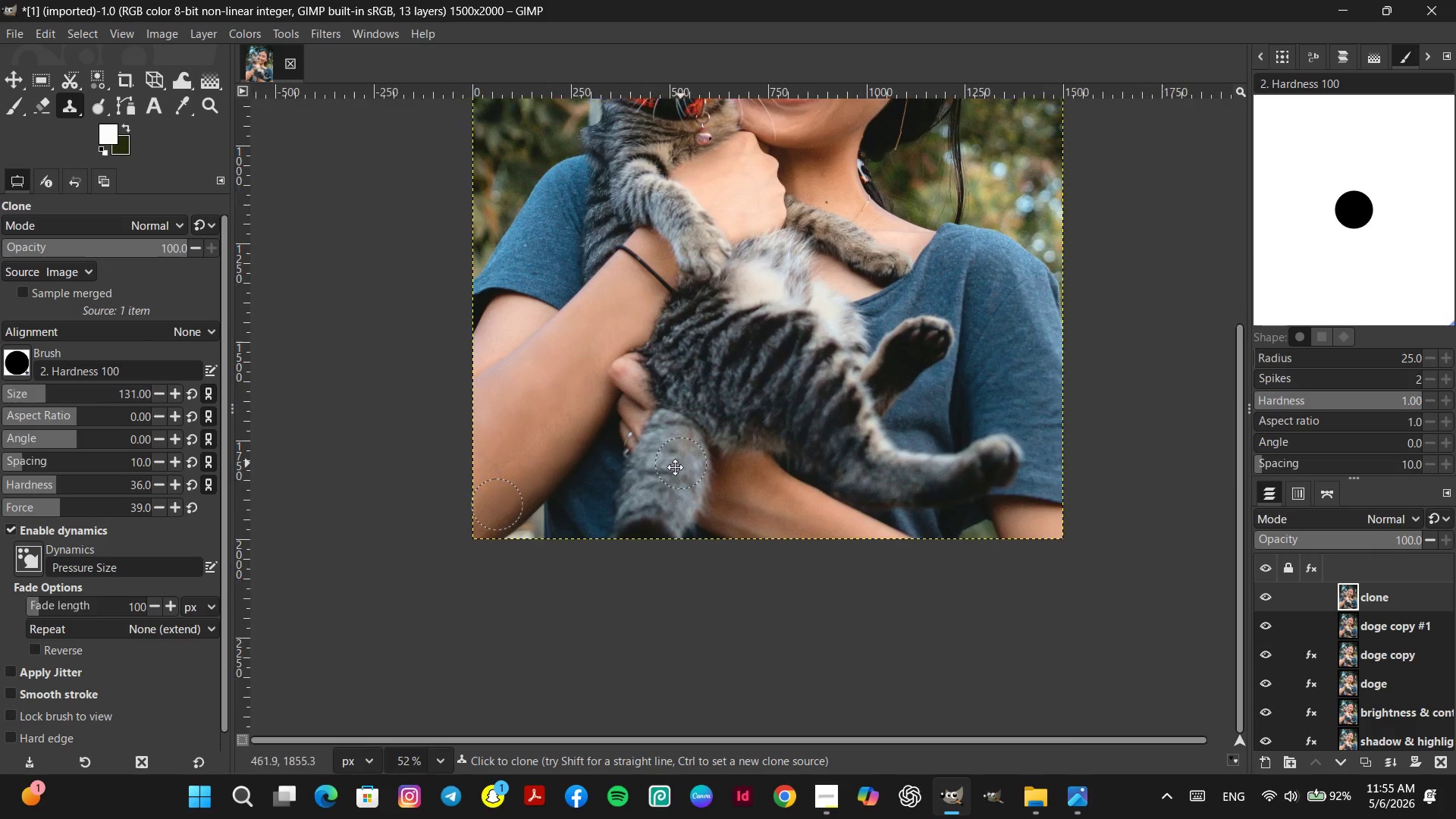 
hold_key(key=Space, duration=0.36)
 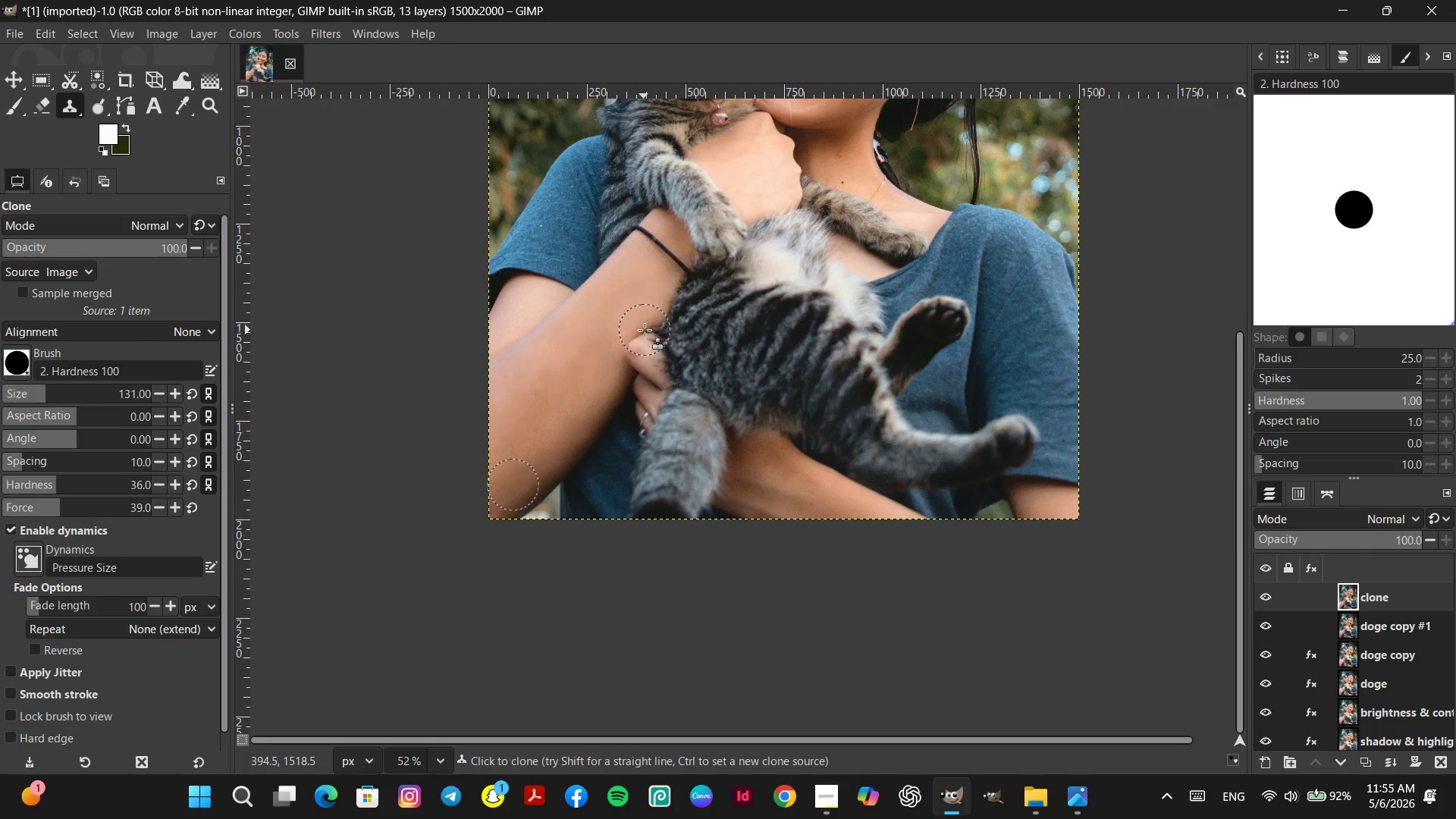 
scroll: coordinate [886, 395], scroll_direction: down, amount: 13.0
 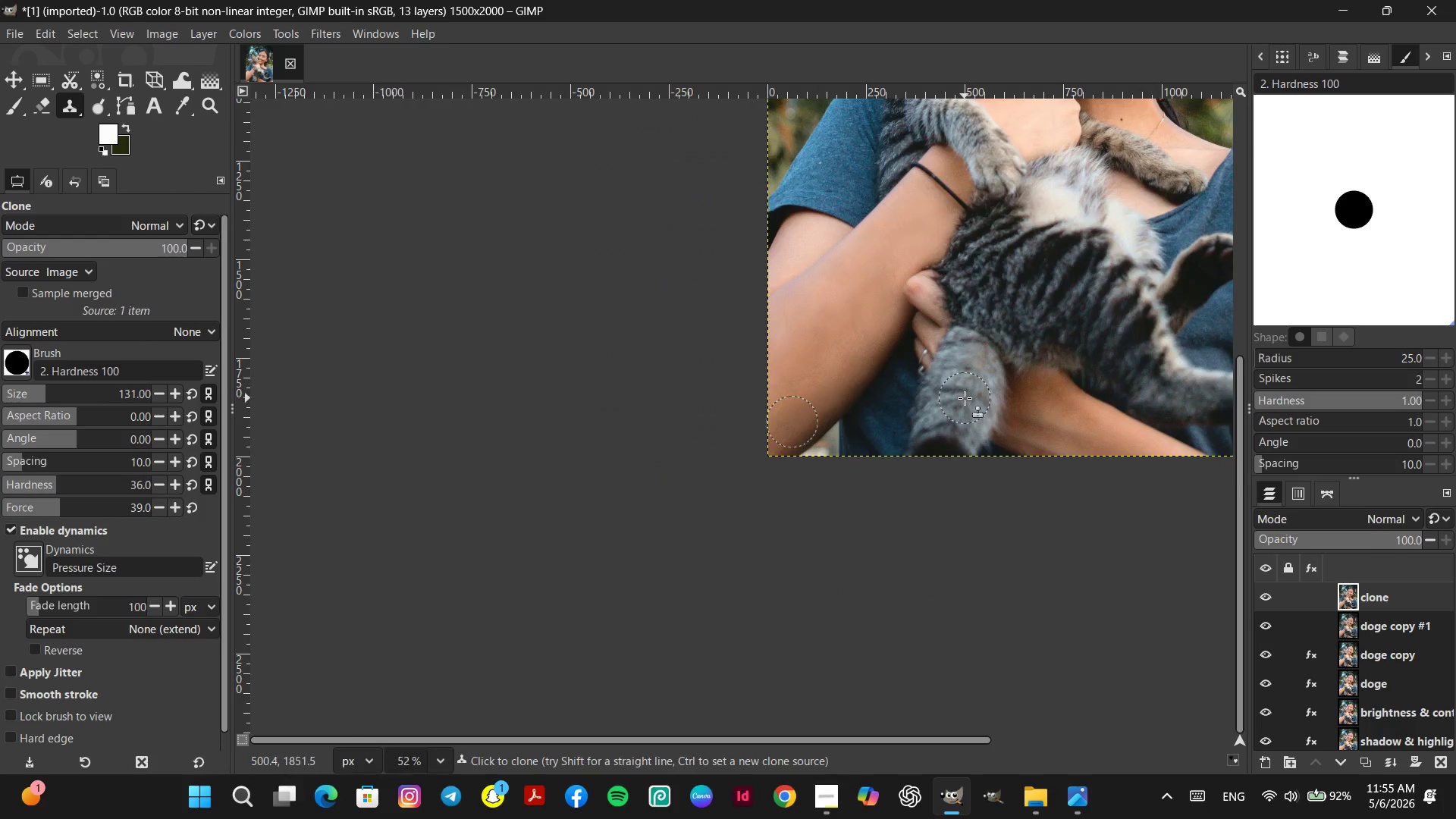 
hold_key(key=Space, duration=0.41)
 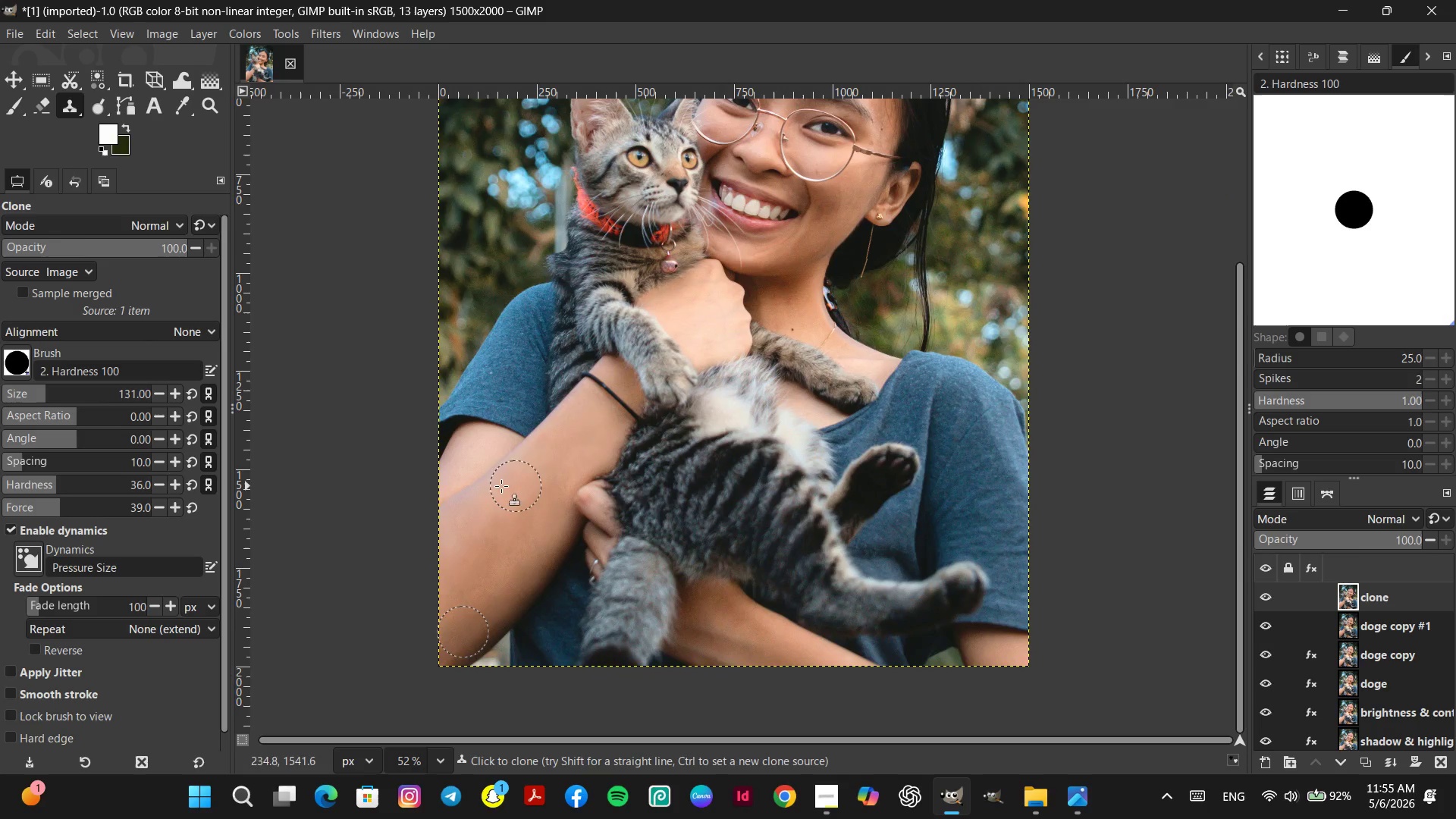 
hold_key(key=ControlLeft, duration=1.7)
scroll: coordinate [482, 482], scroll_direction: up, amount: 13.0
 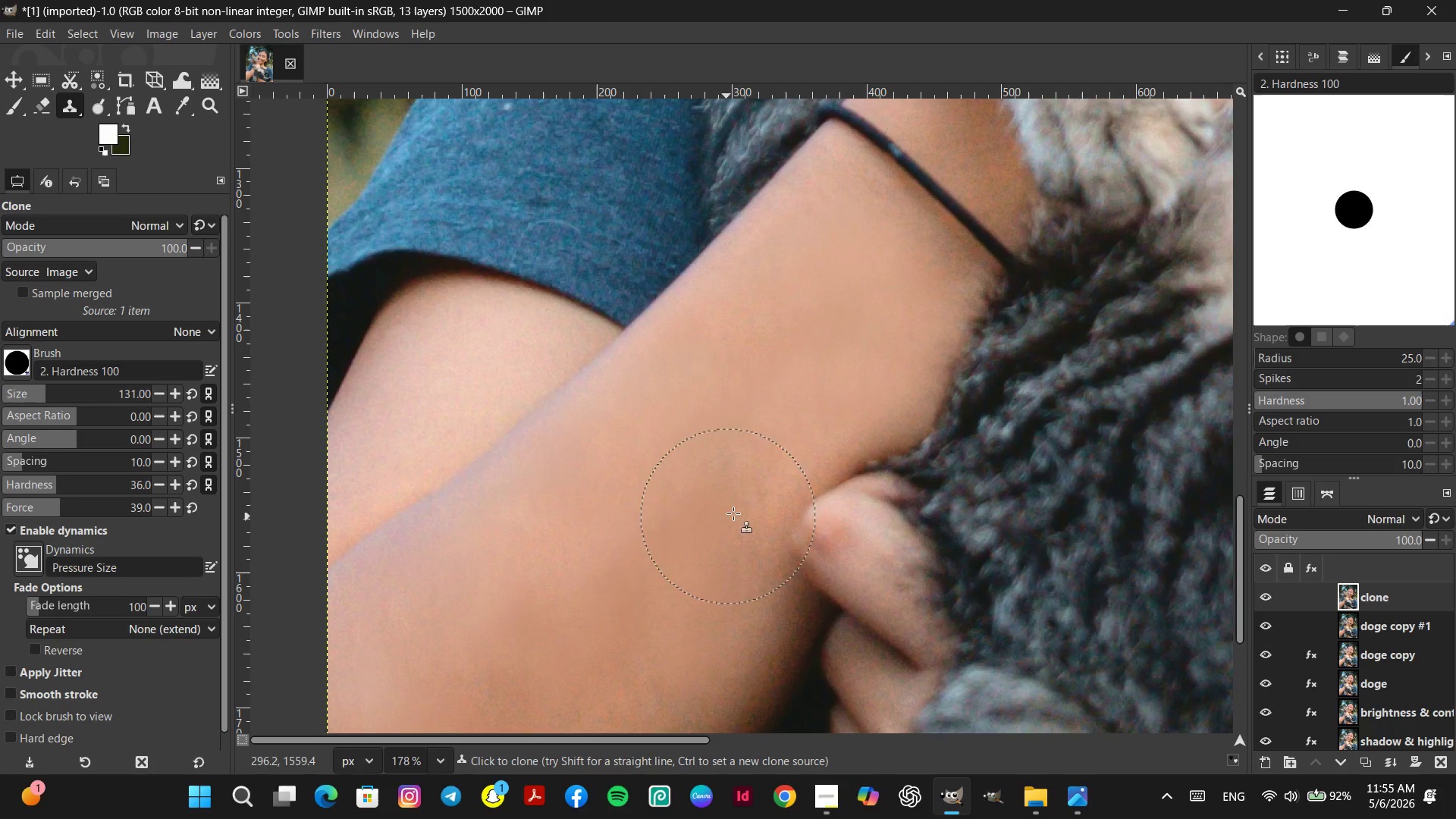 
hold_key(key=ControlLeft, duration=0.47)
left_click([687, 548])
 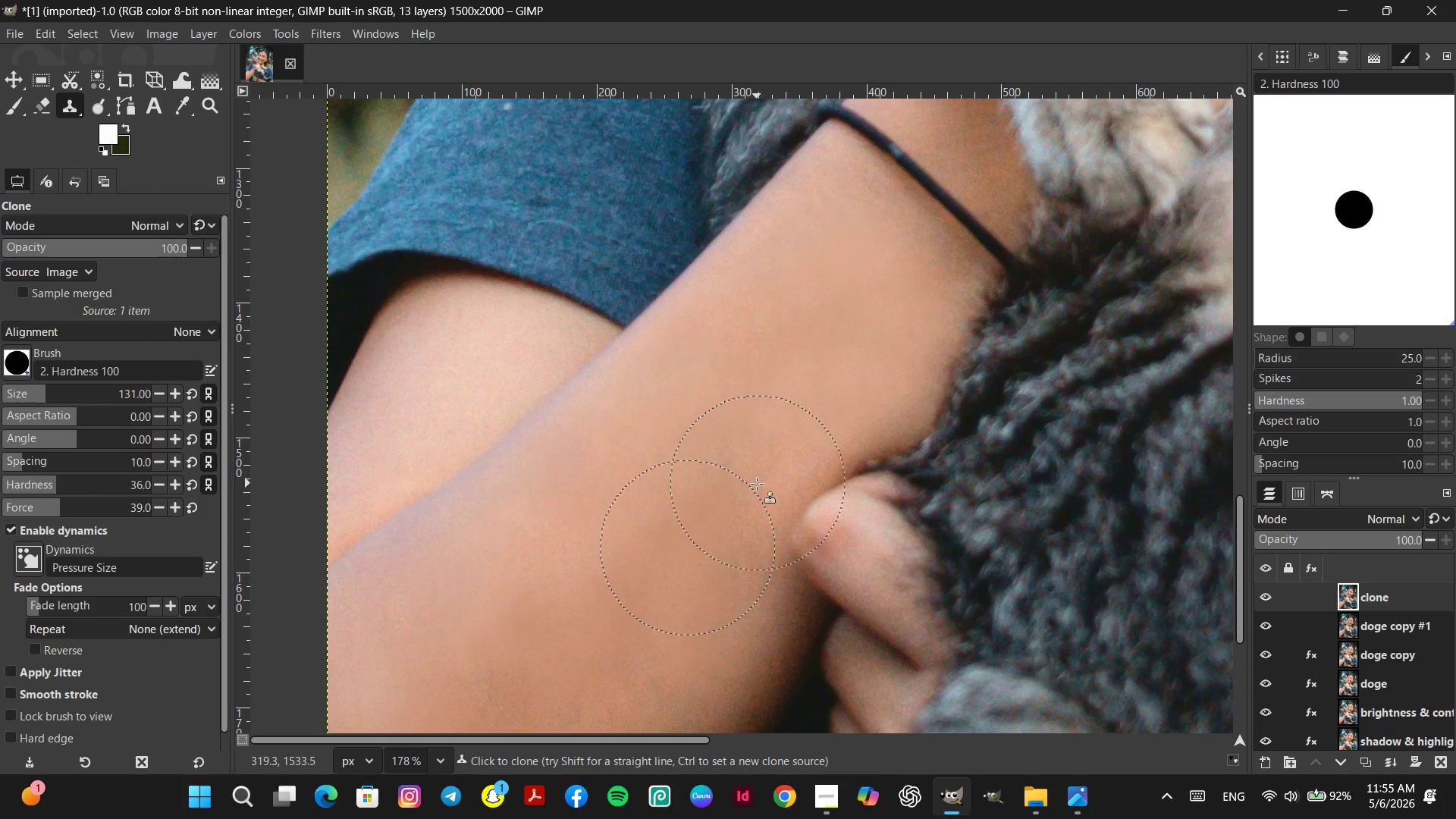 
left_click([757, 484])
 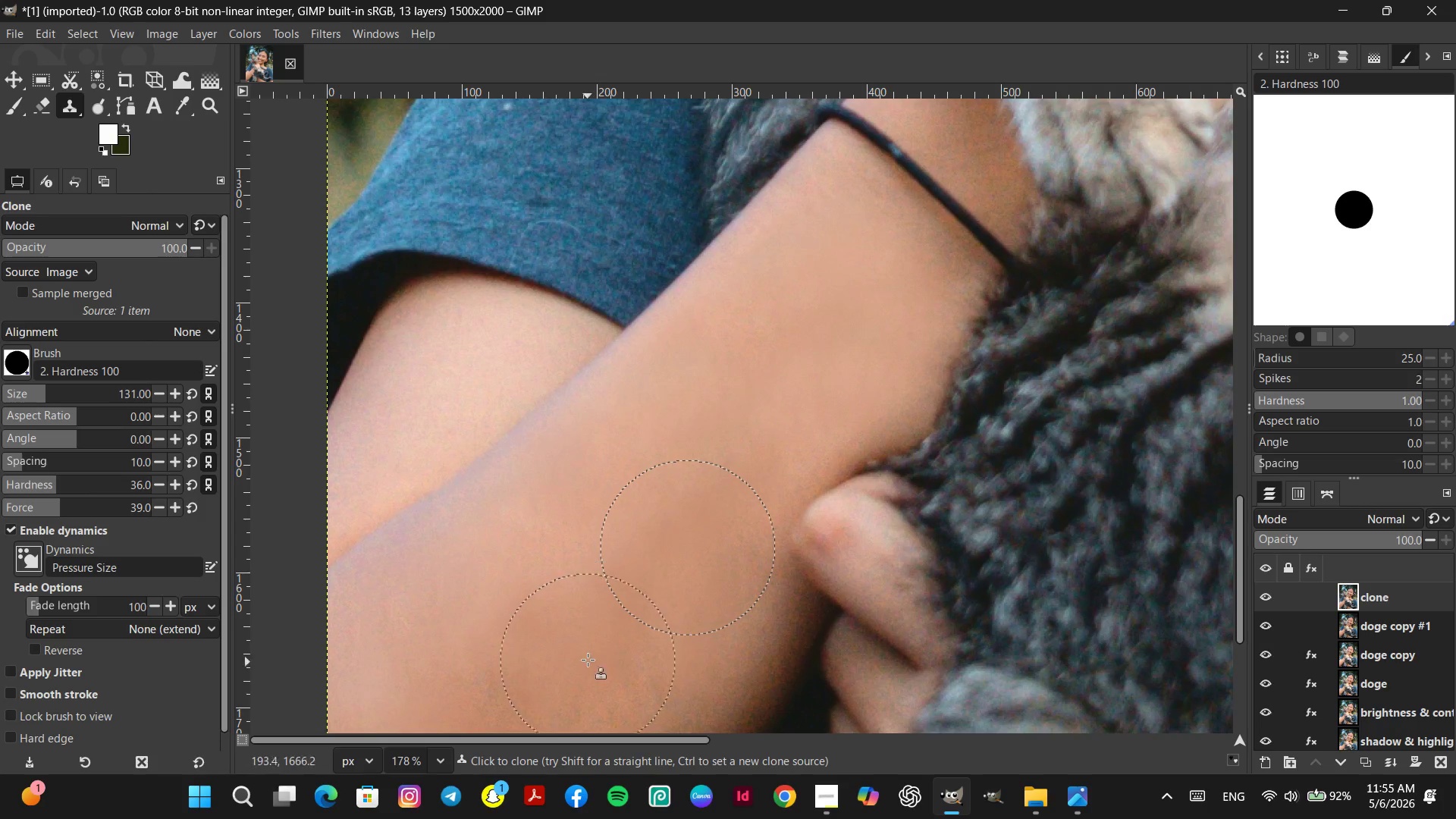 
hold_key(key=ControlLeft, duration=2.27)
scroll: coordinate [624, 462], scroll_direction: down, amount: 11.0
 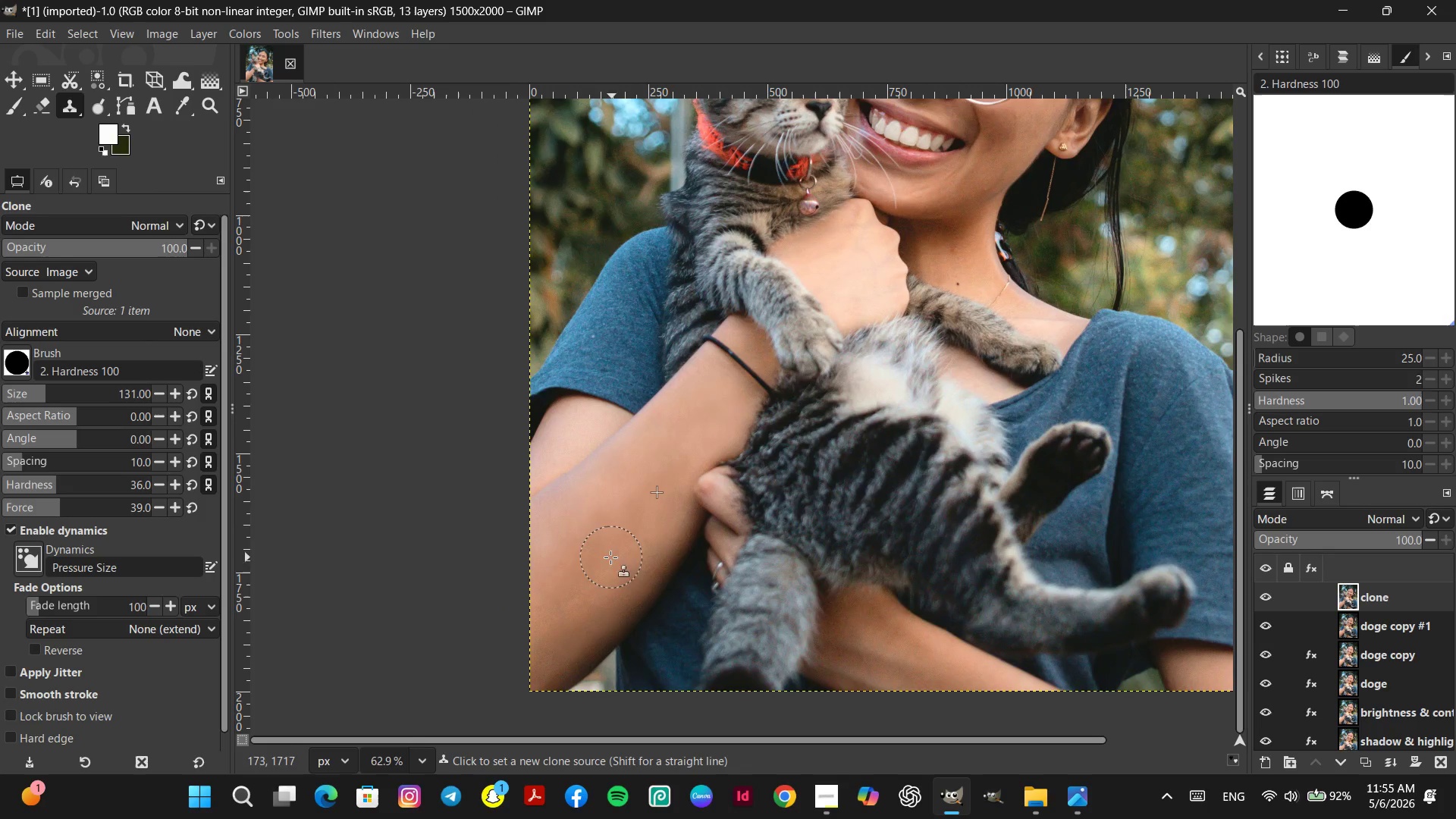 
left_click([679, 497])
 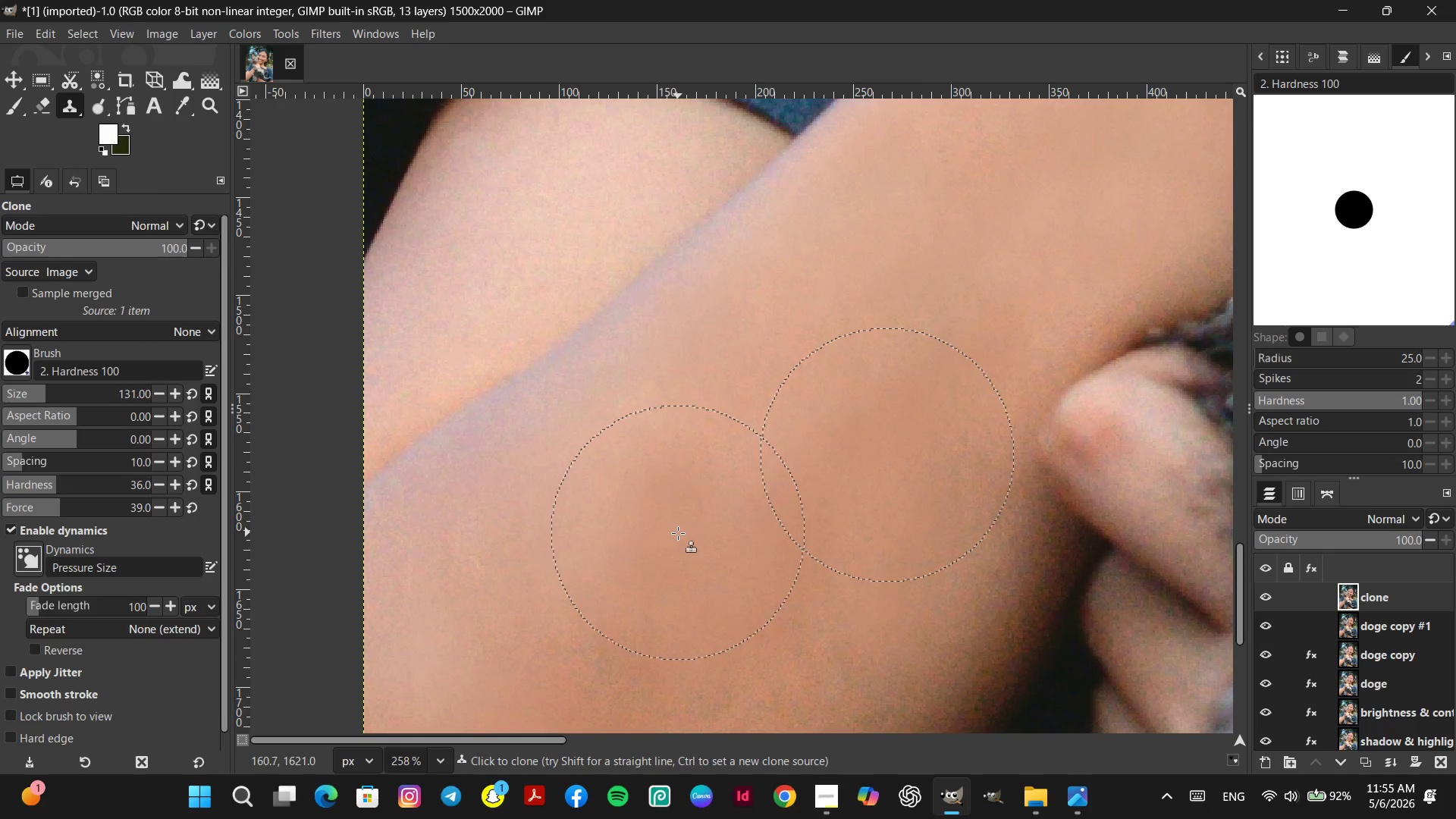 
scroll: coordinate [577, 503], scroll_direction: up, amount: 15.0
 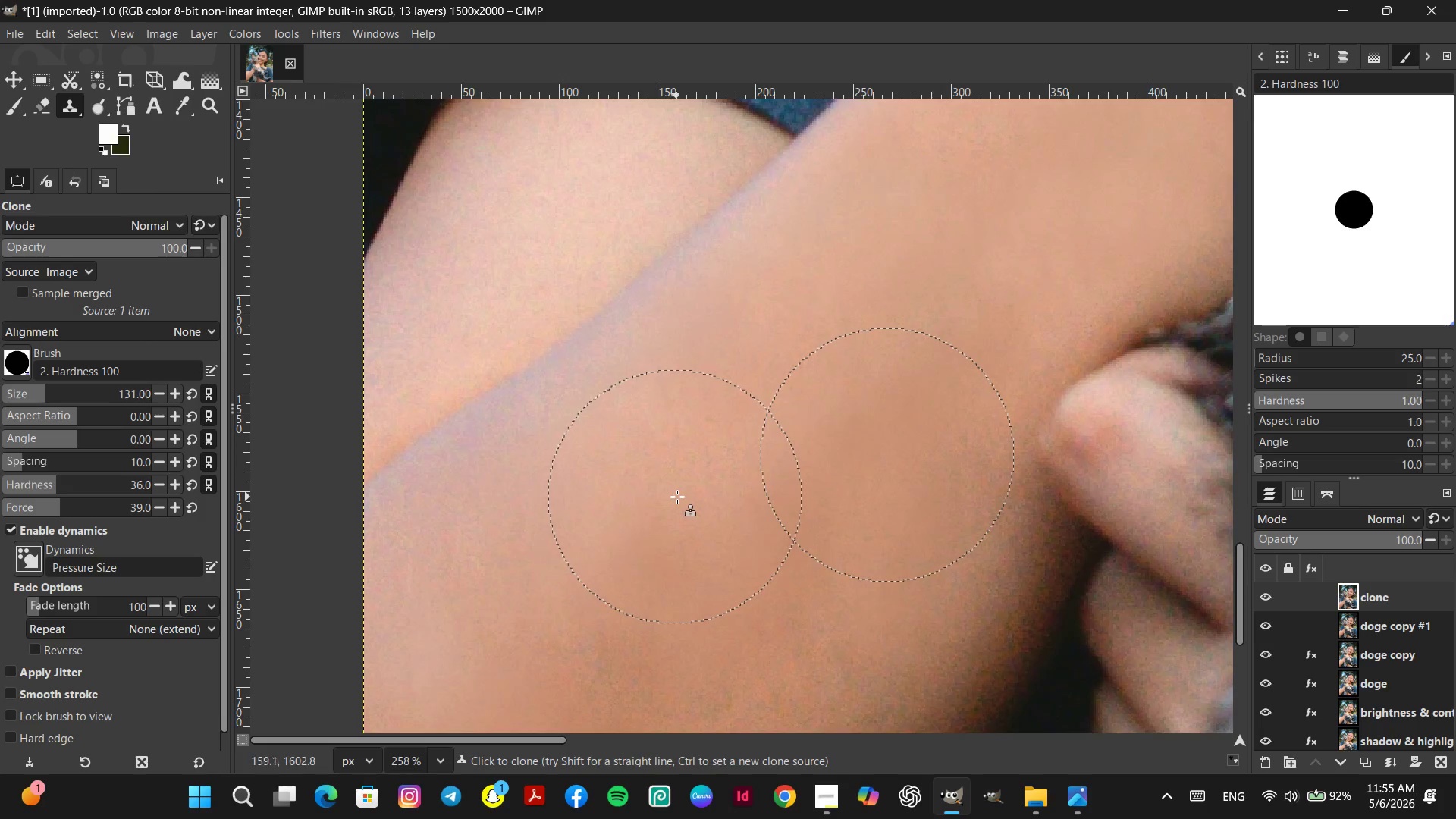 
key(Control+Z)
 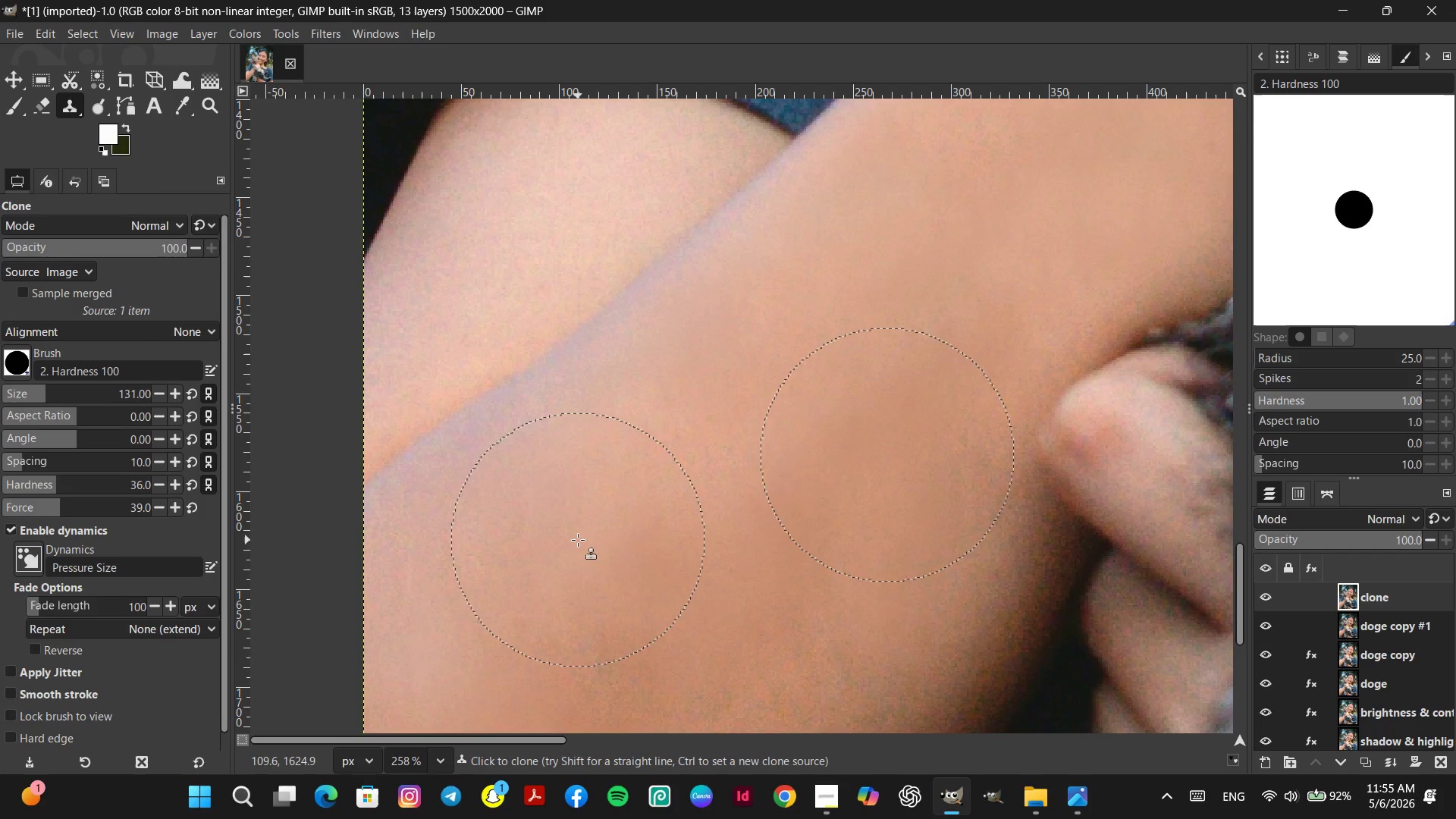 
hold_key(key=ControlLeft, duration=0.69)
left_click([595, 491])
 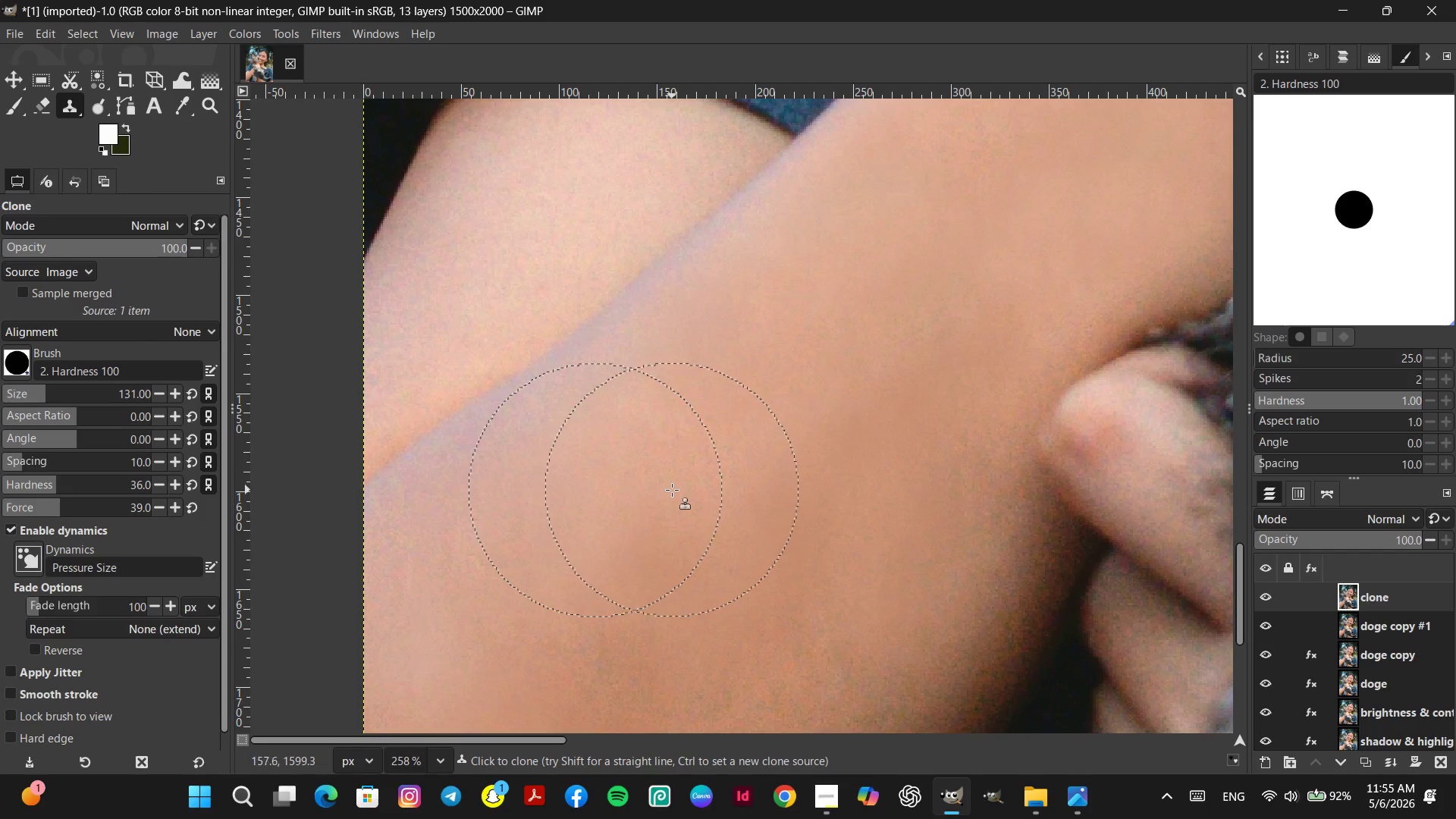 
double_click([672, 490])
 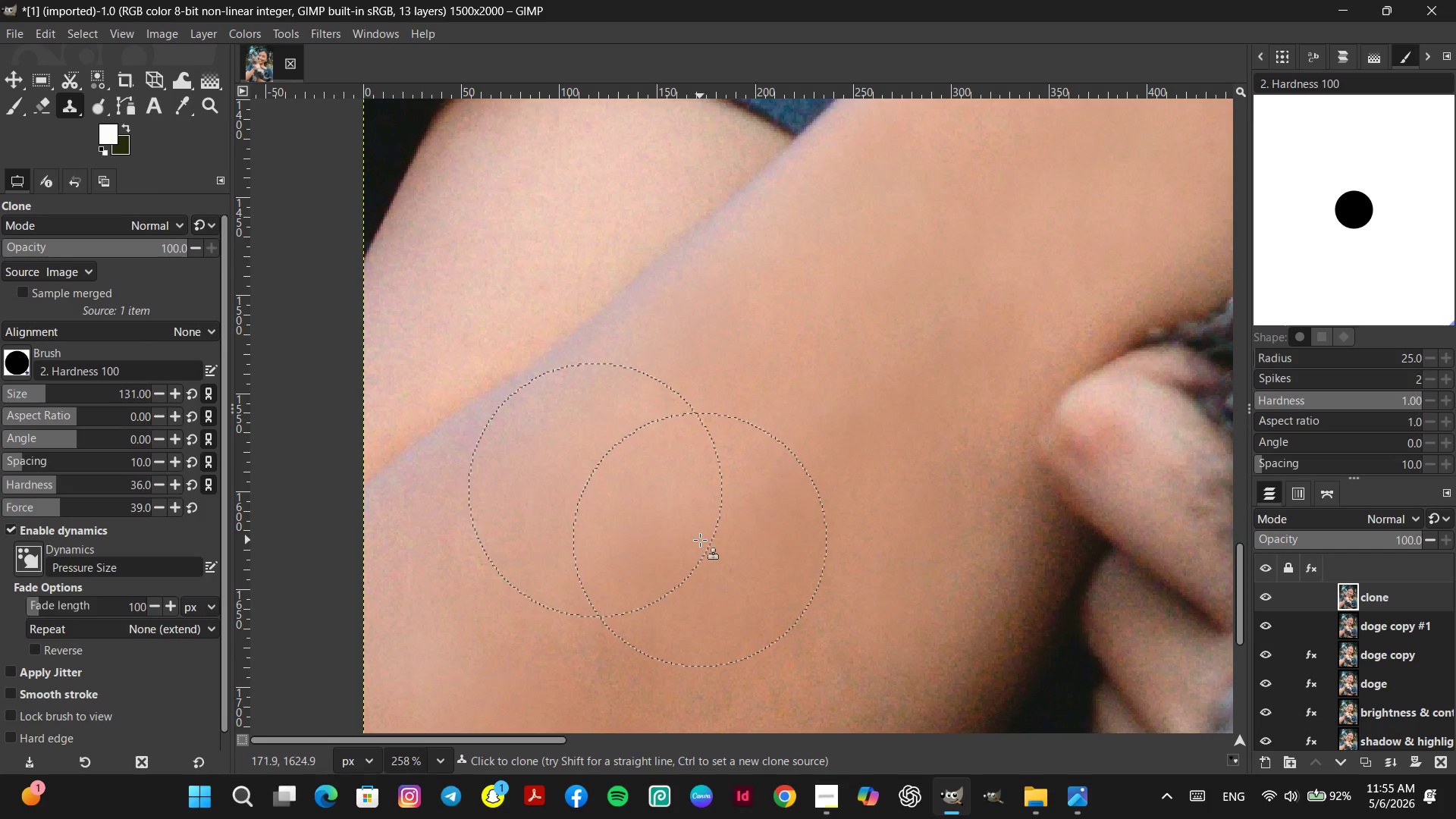 
hold_key(key=ControlLeft, duration=2.53)
scroll: coordinate [768, 628], scroll_direction: down, amount: 25.0
 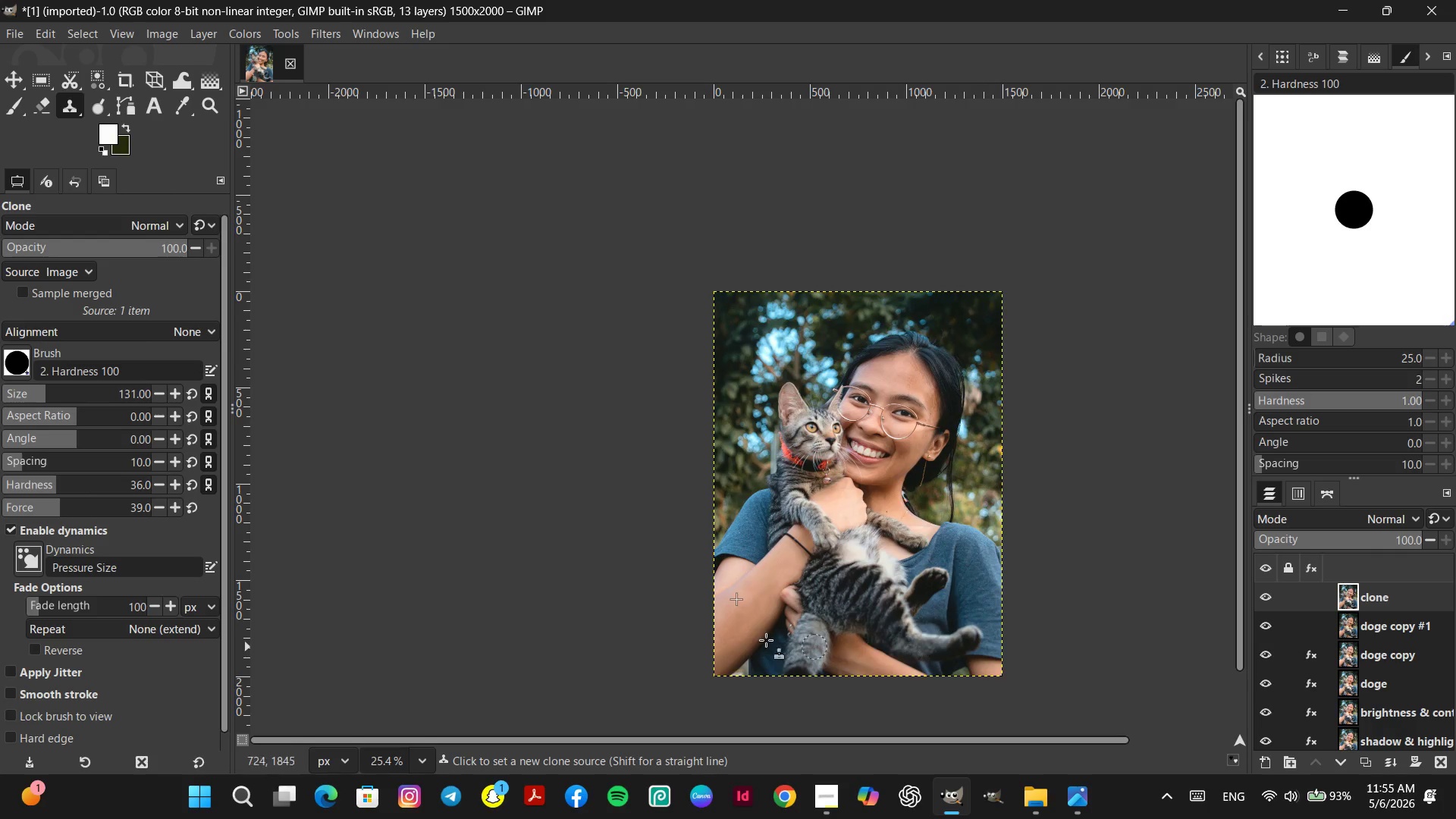 
scroll: coordinate [743, 620], scroll_direction: up, amount: 9.0
 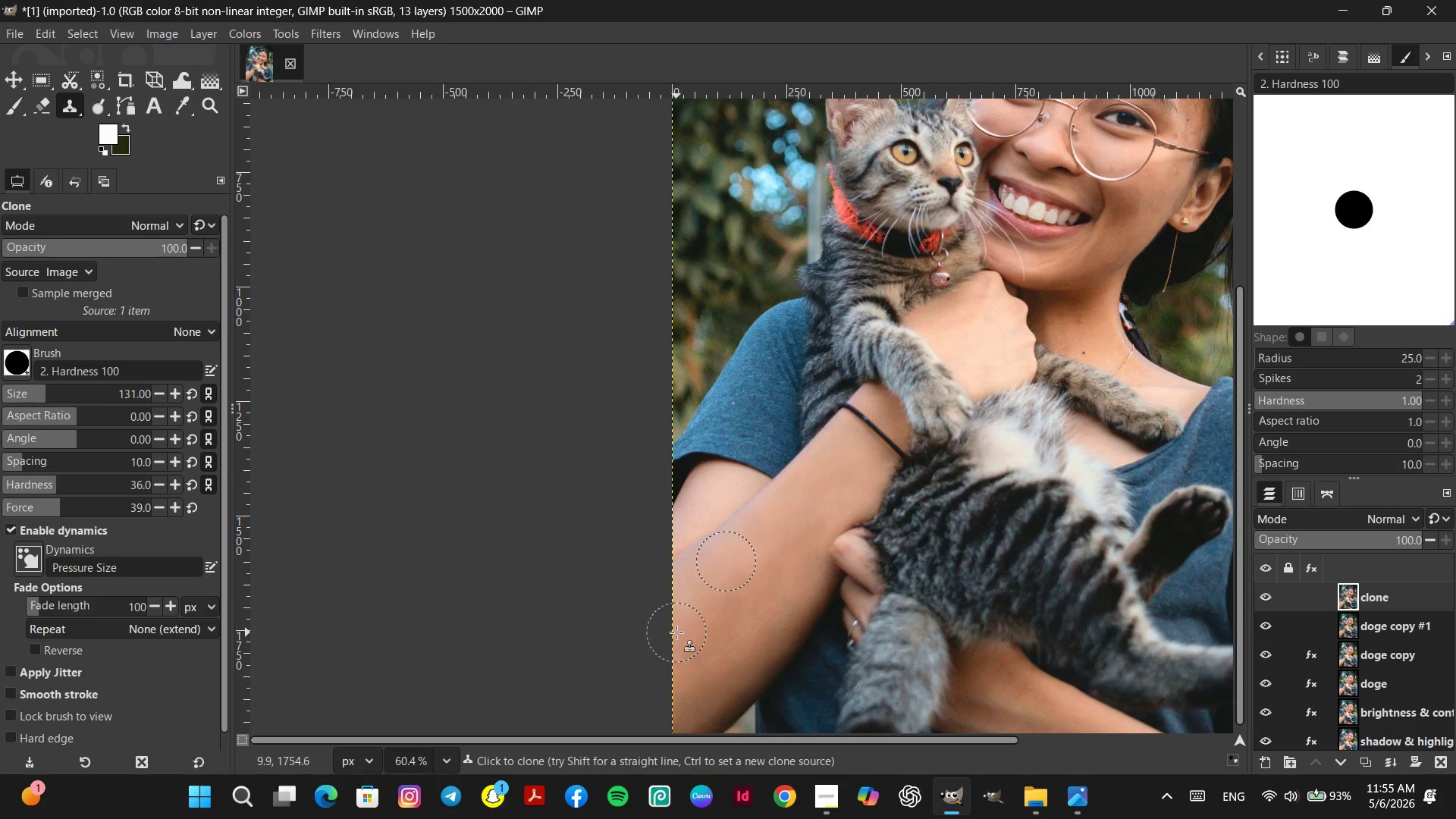 
hold_key(key=ControlLeft, duration=0.59)
left_click([707, 619])
 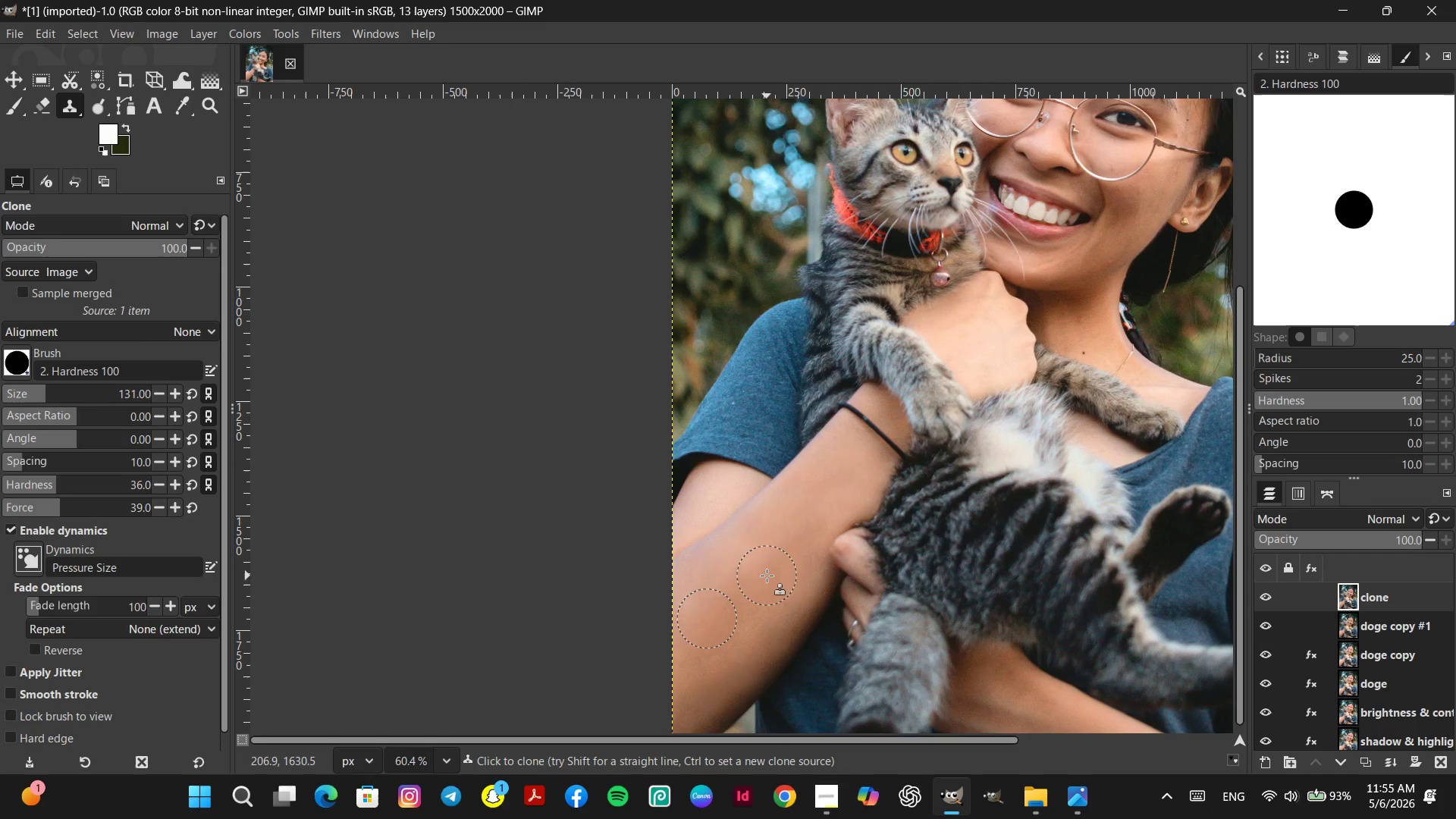 
left_click([767, 576])
 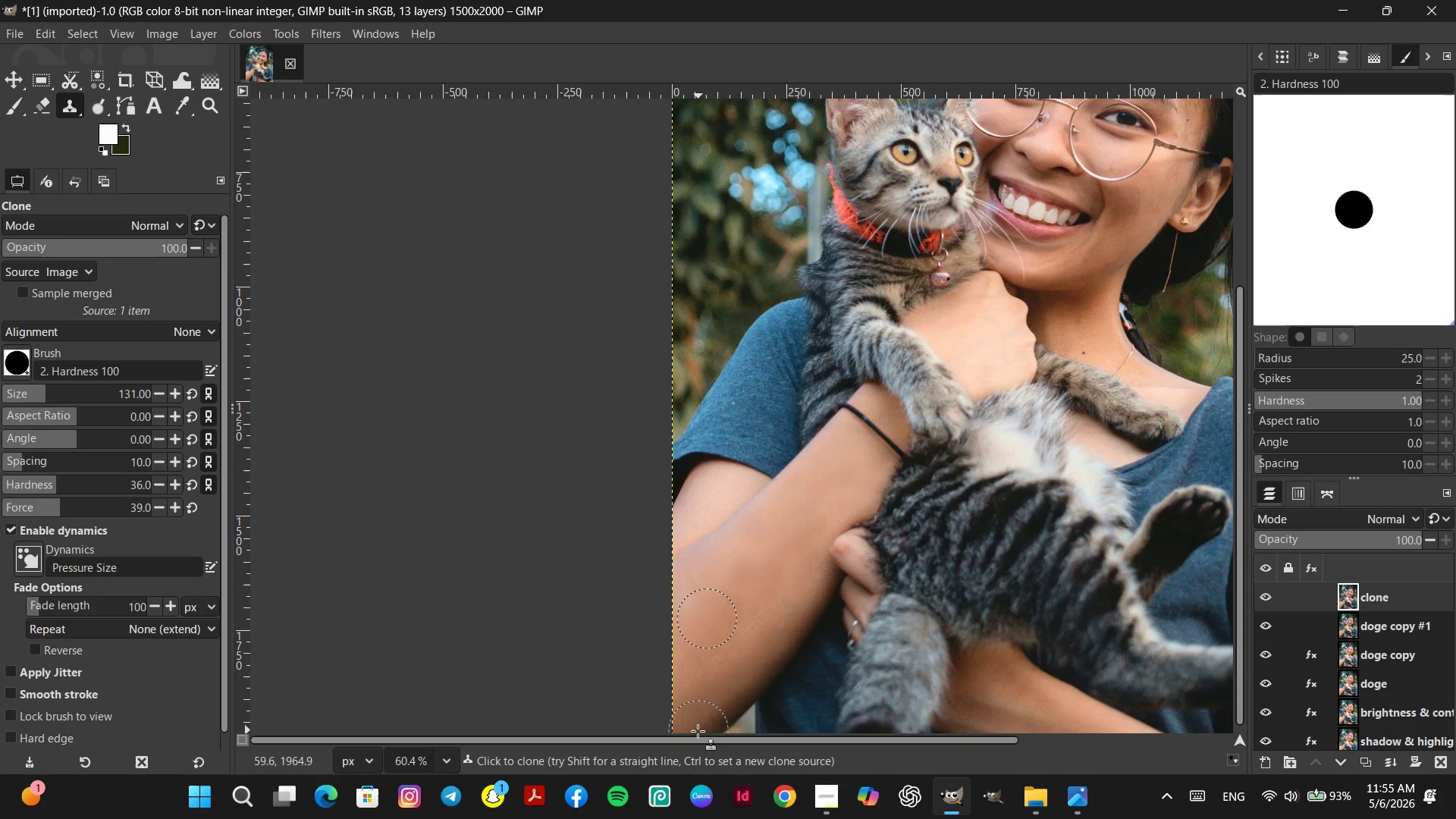 
key(Control+Z)
 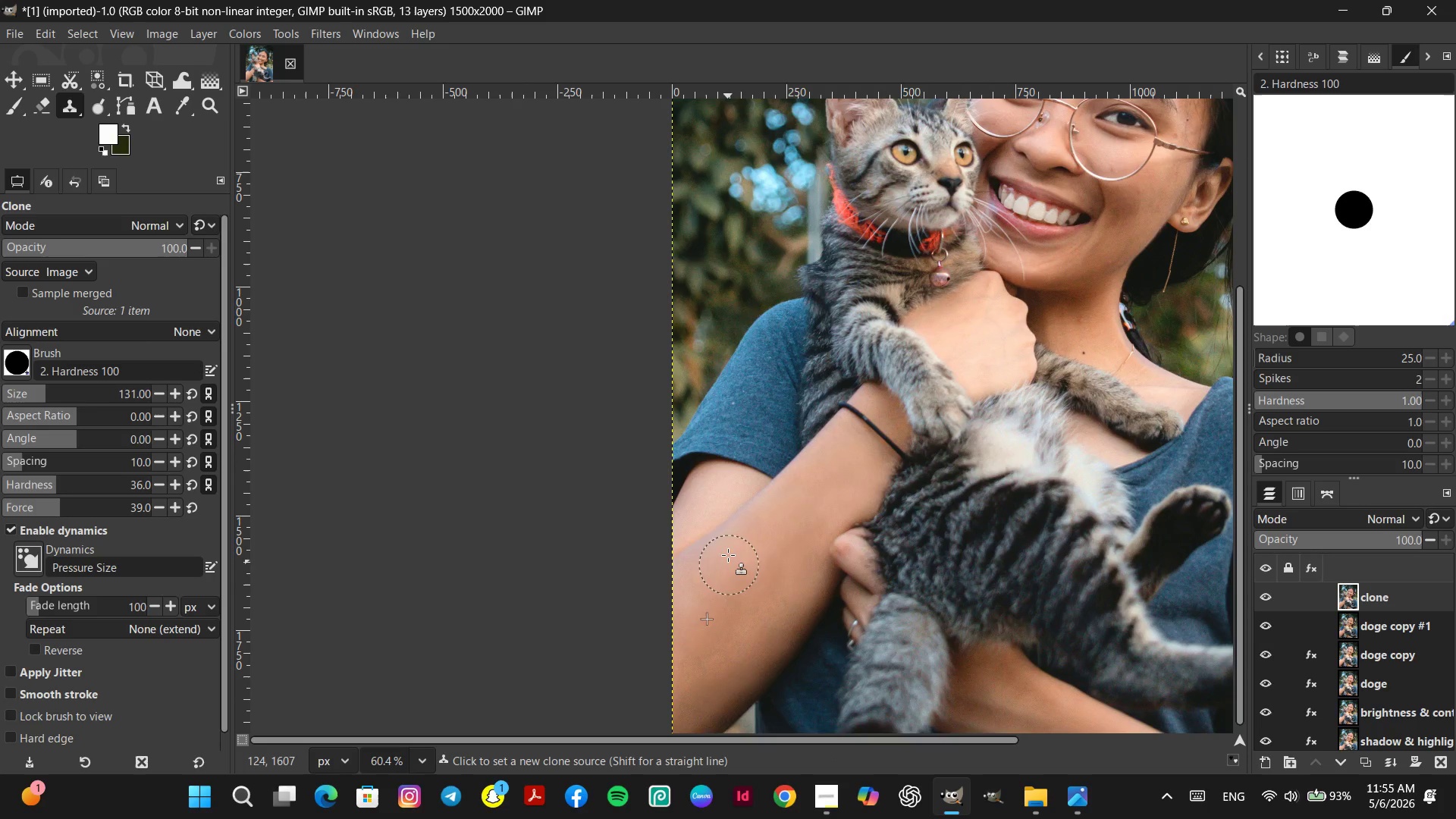 
left_click([728, 553])
 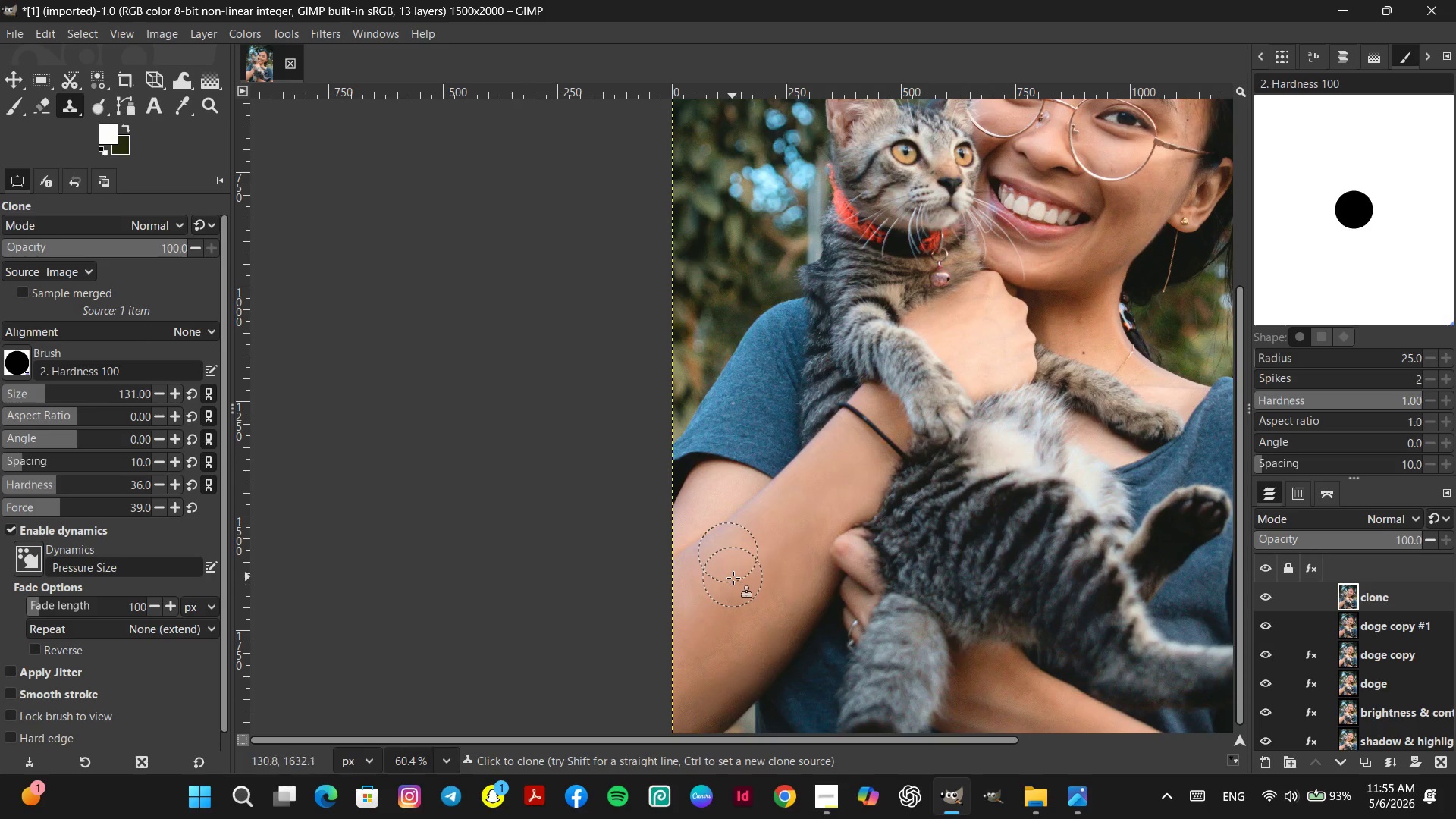 
left_click([733, 578])
 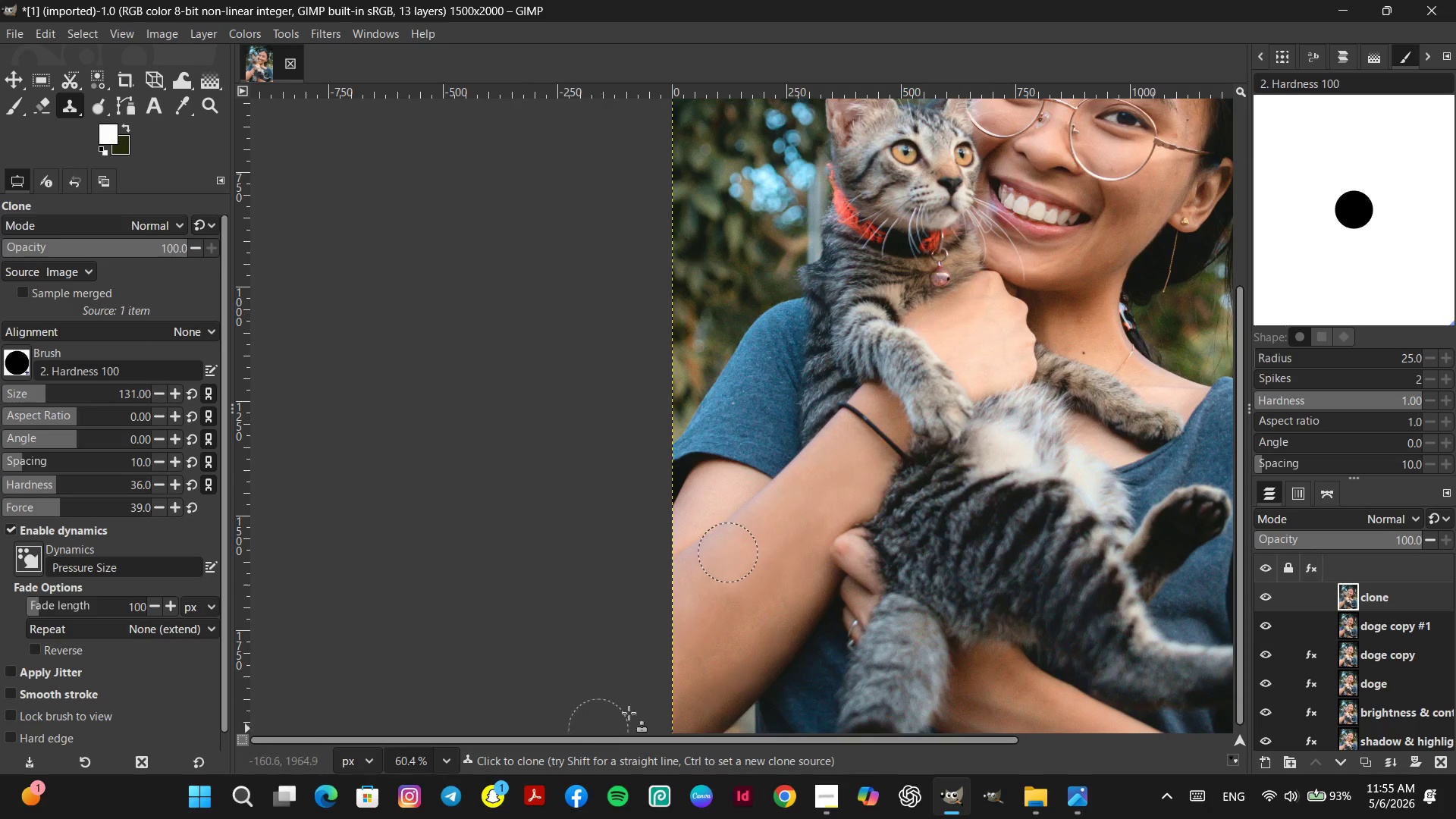 
hold_key(key=ControlLeft, duration=0.73)
 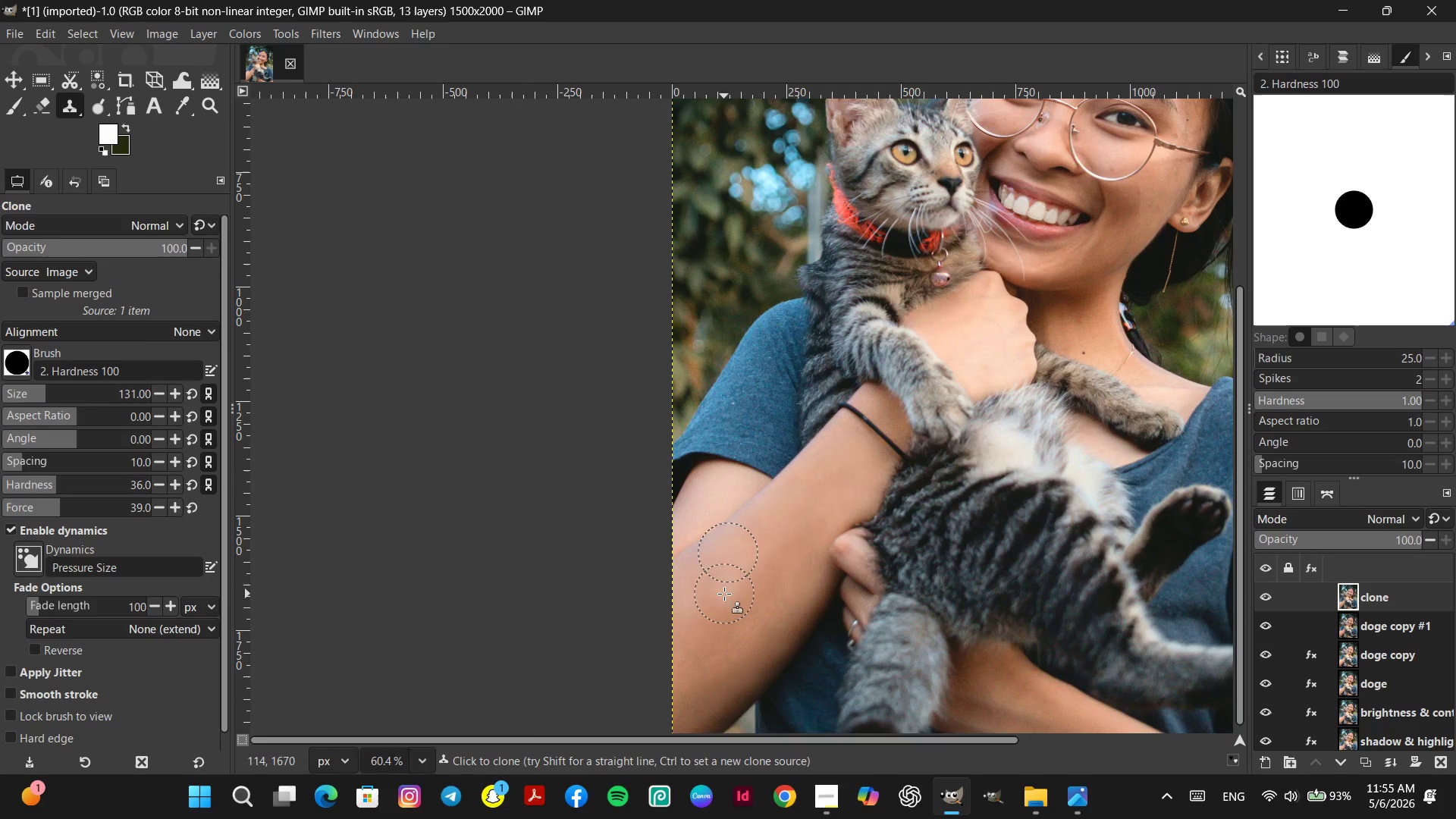 
left_click([724, 594])
 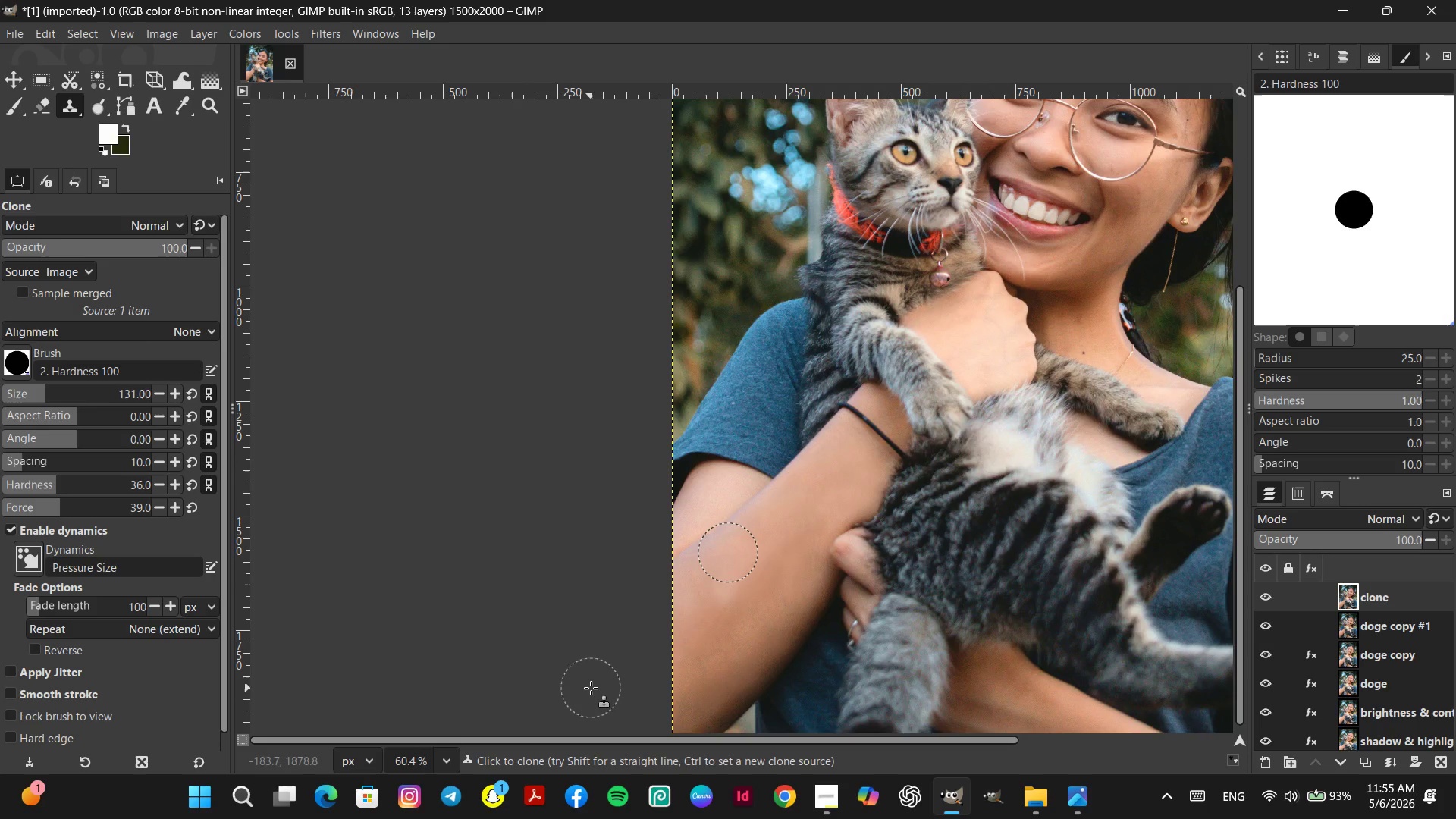 
key(Control+Z)
 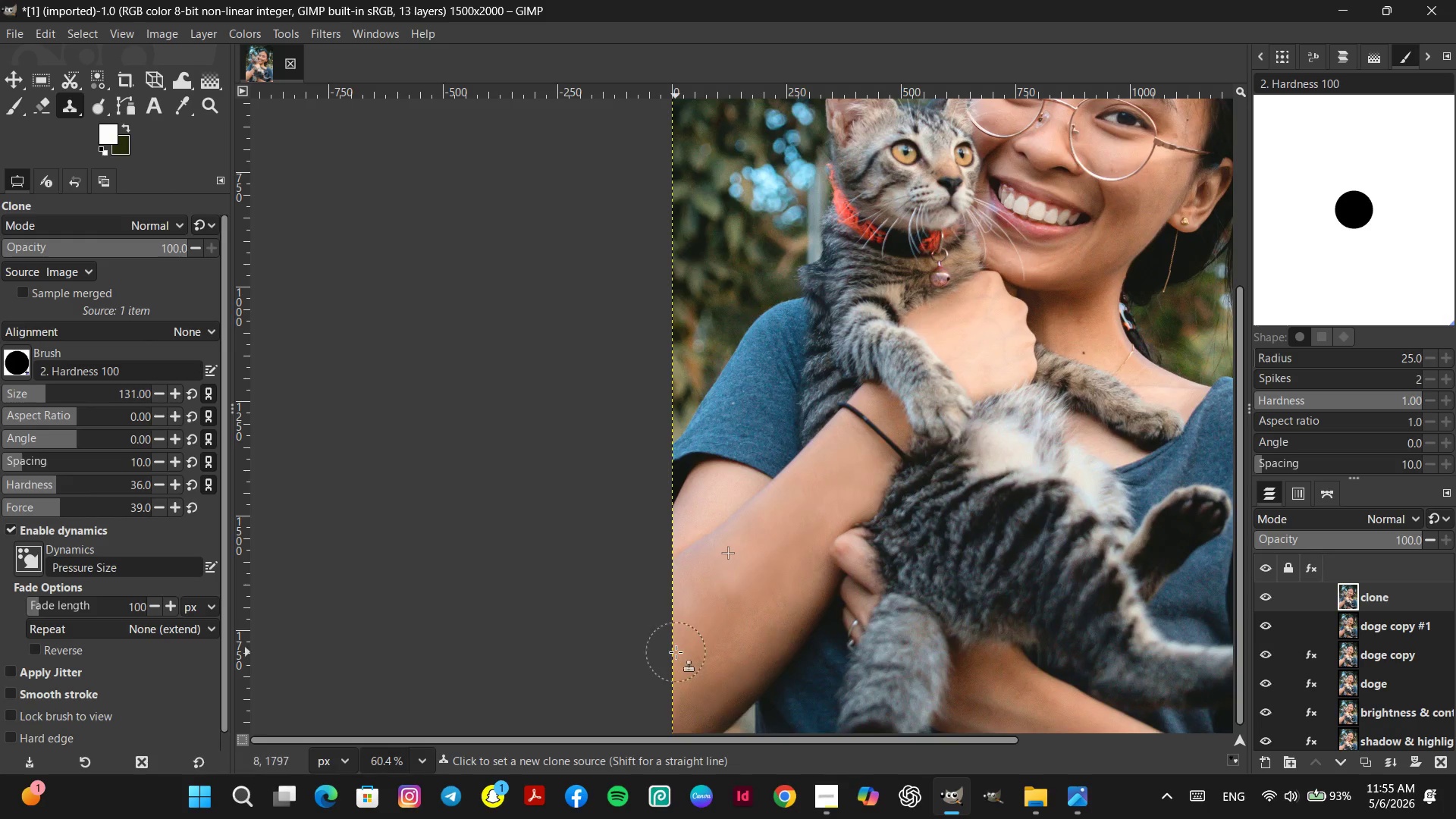 
scroll: coordinate [680, 639], scroll_direction: up, amount: 11.0
 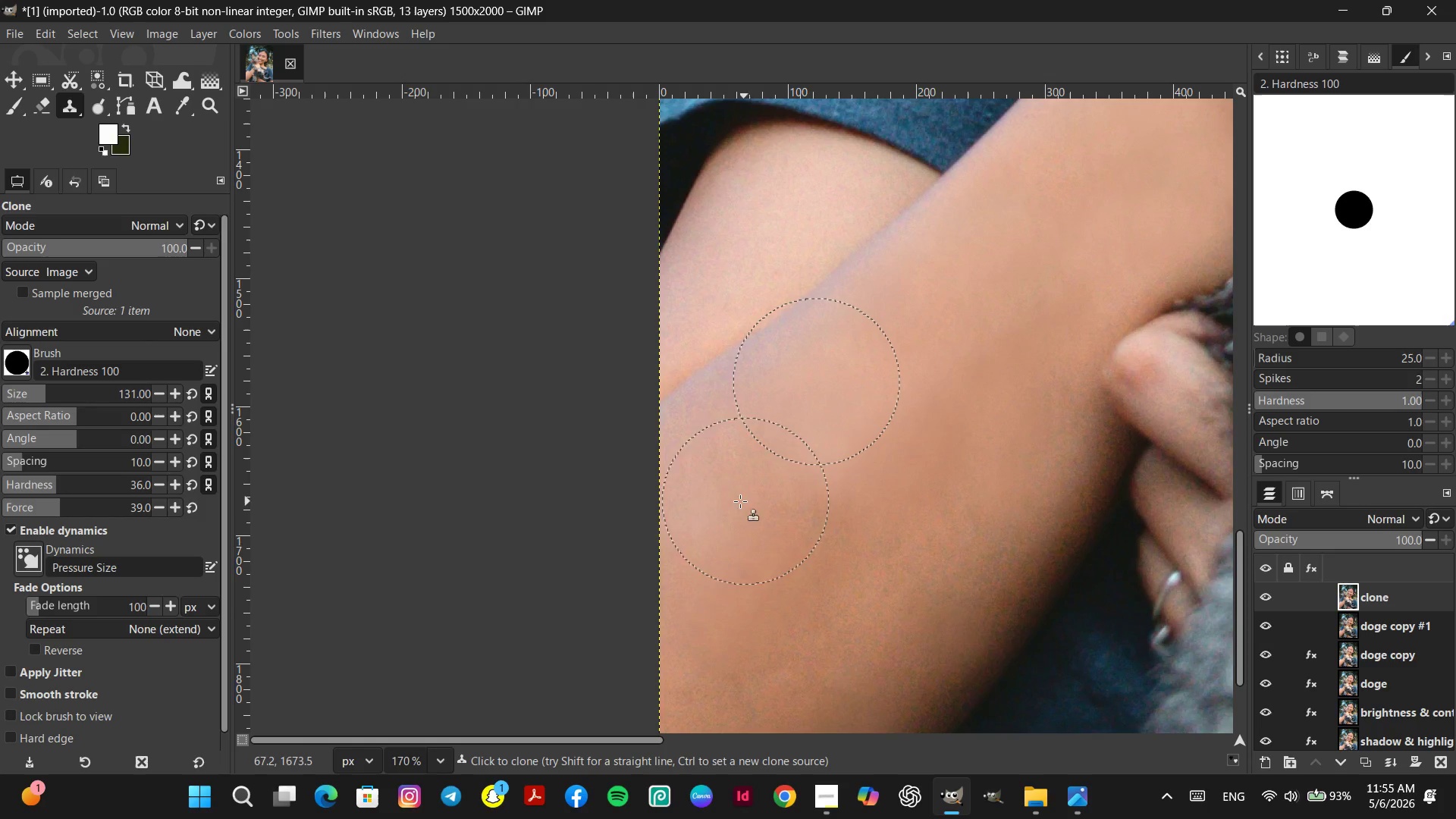 
hold_key(key=ControlLeft, duration=0.44)
left_click([734, 487])
 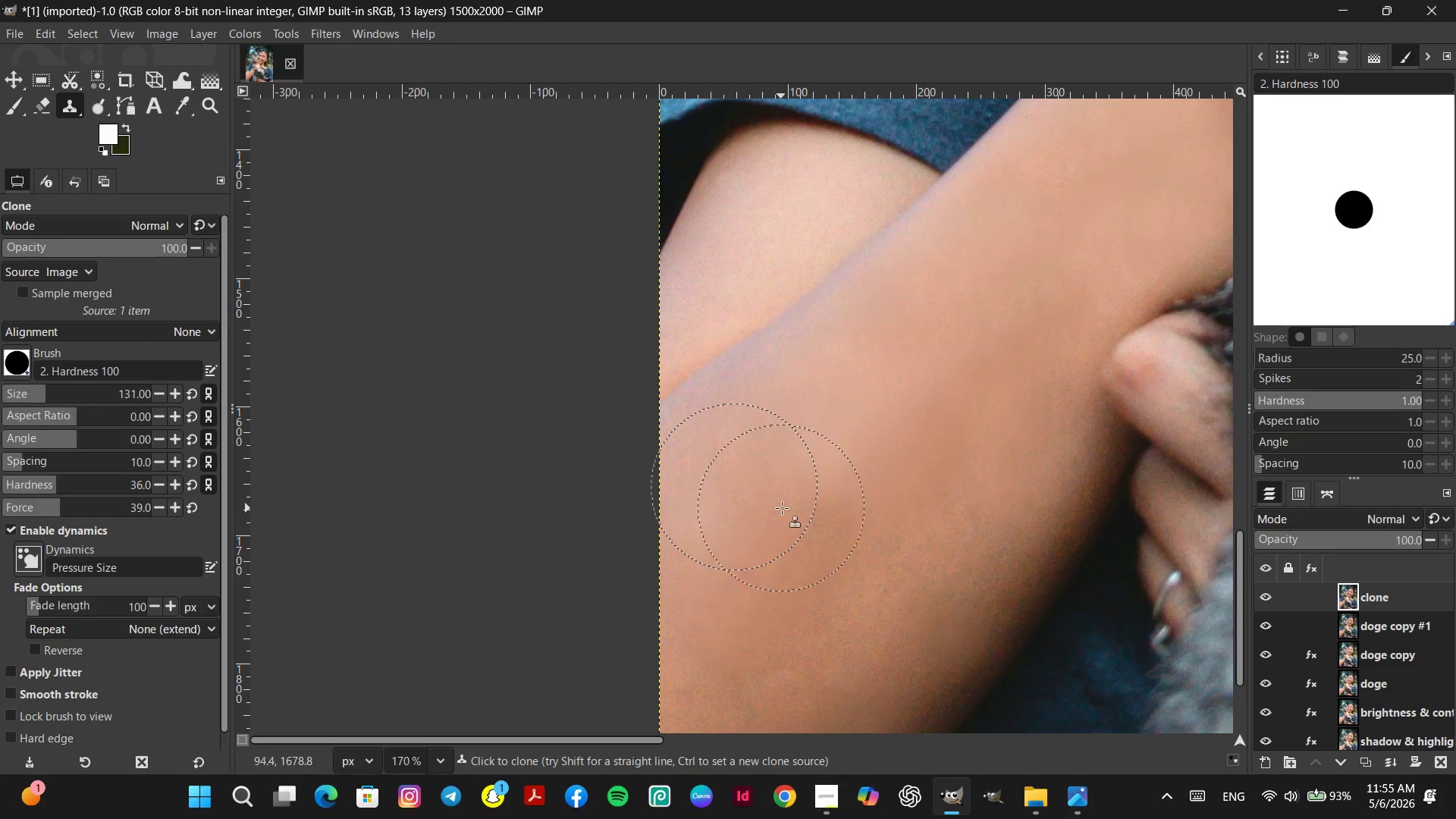 
double_click([783, 507])
 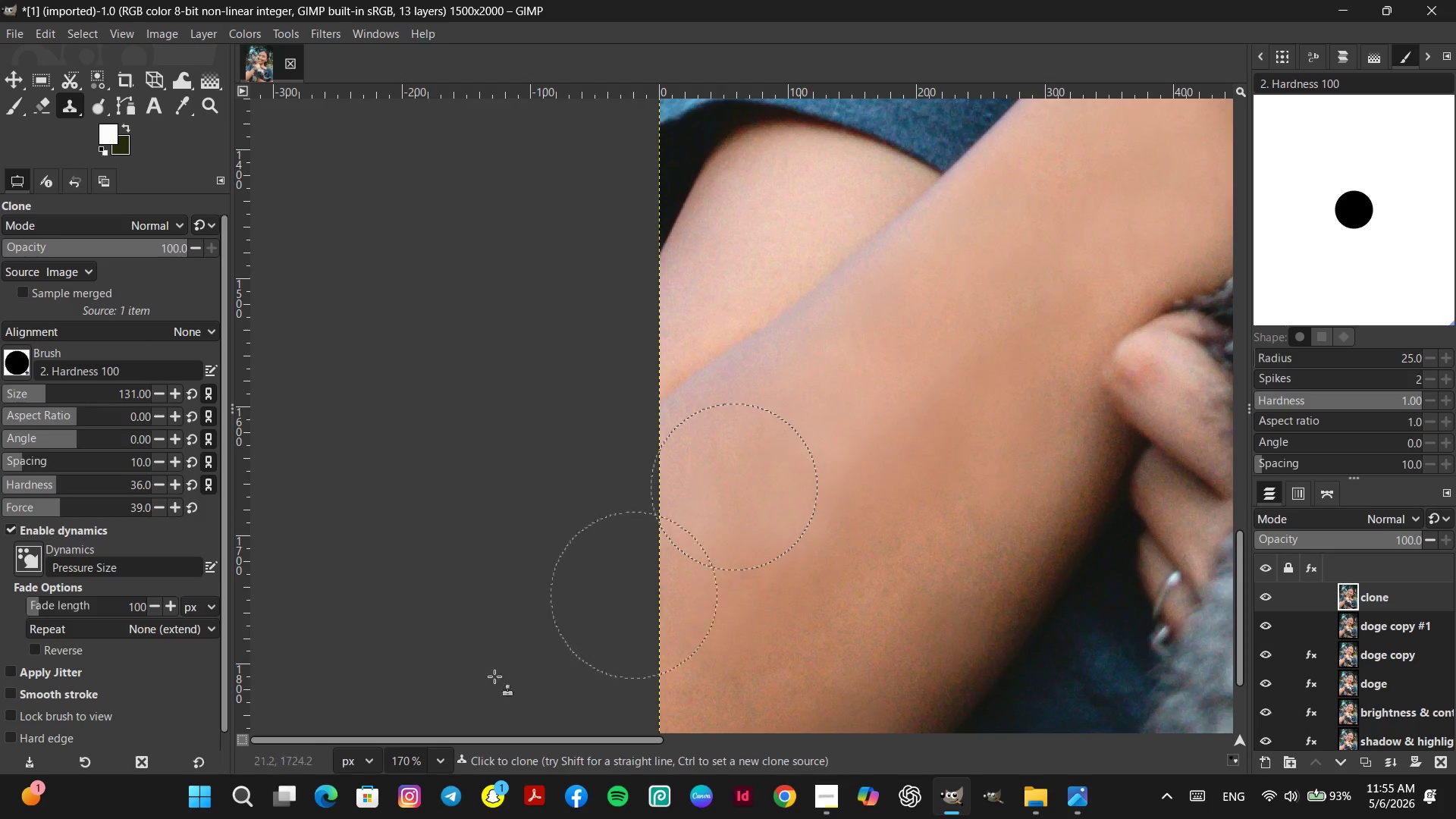 
key(Control+Z)
 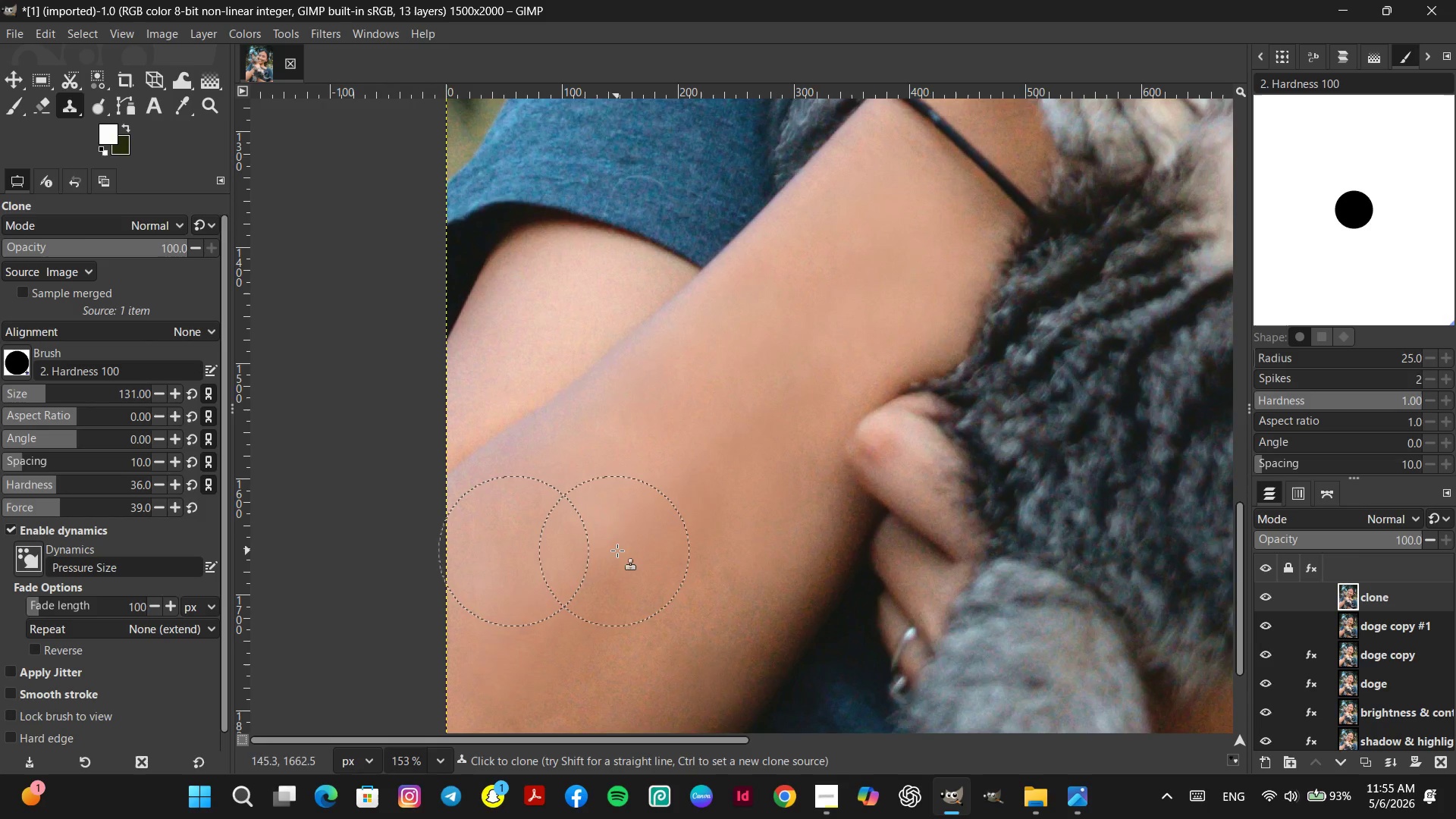 
scroll: coordinate [598, 623], scroll_direction: down, amount: 1.0
 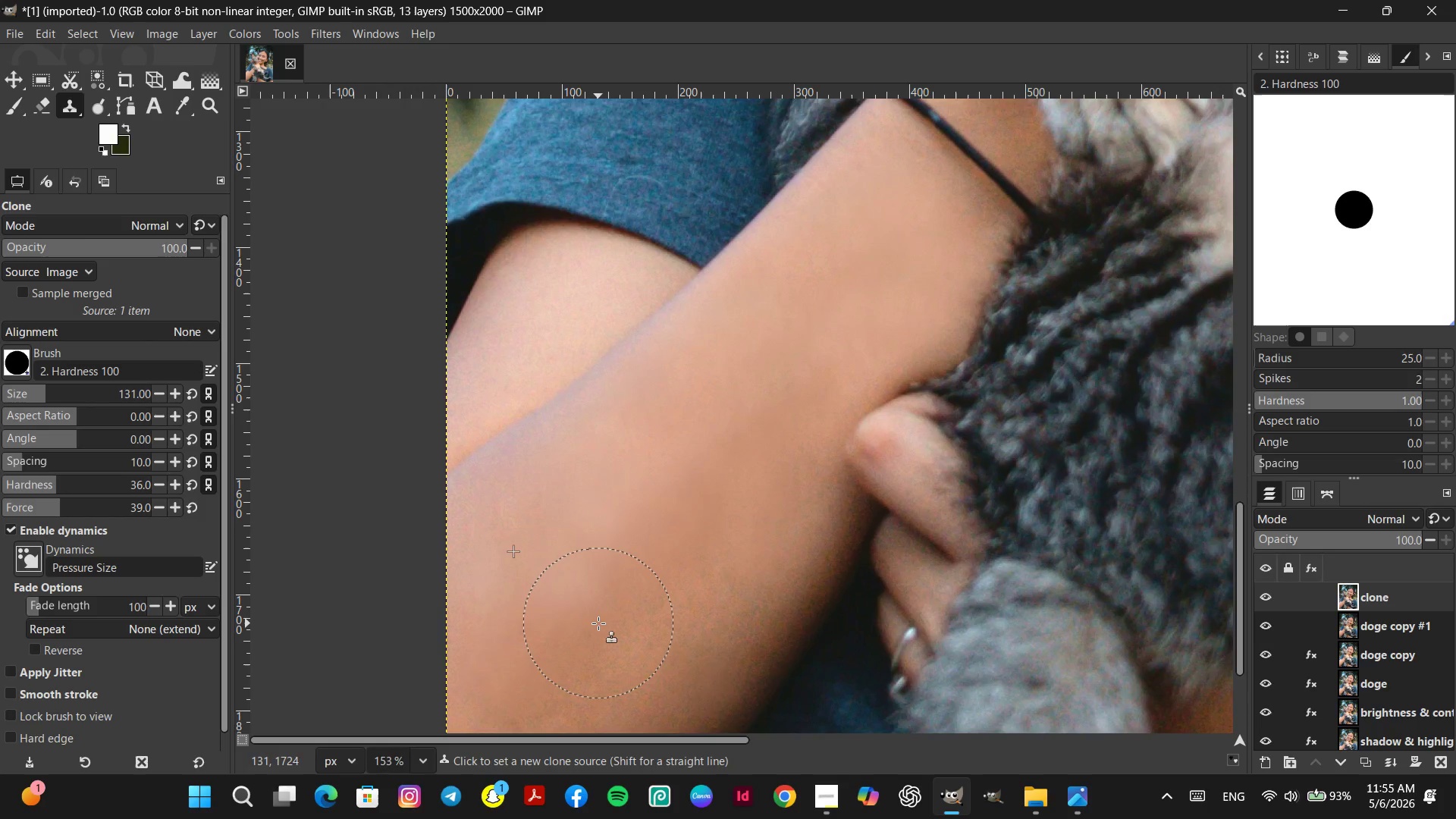 
left_click([629, 528])
 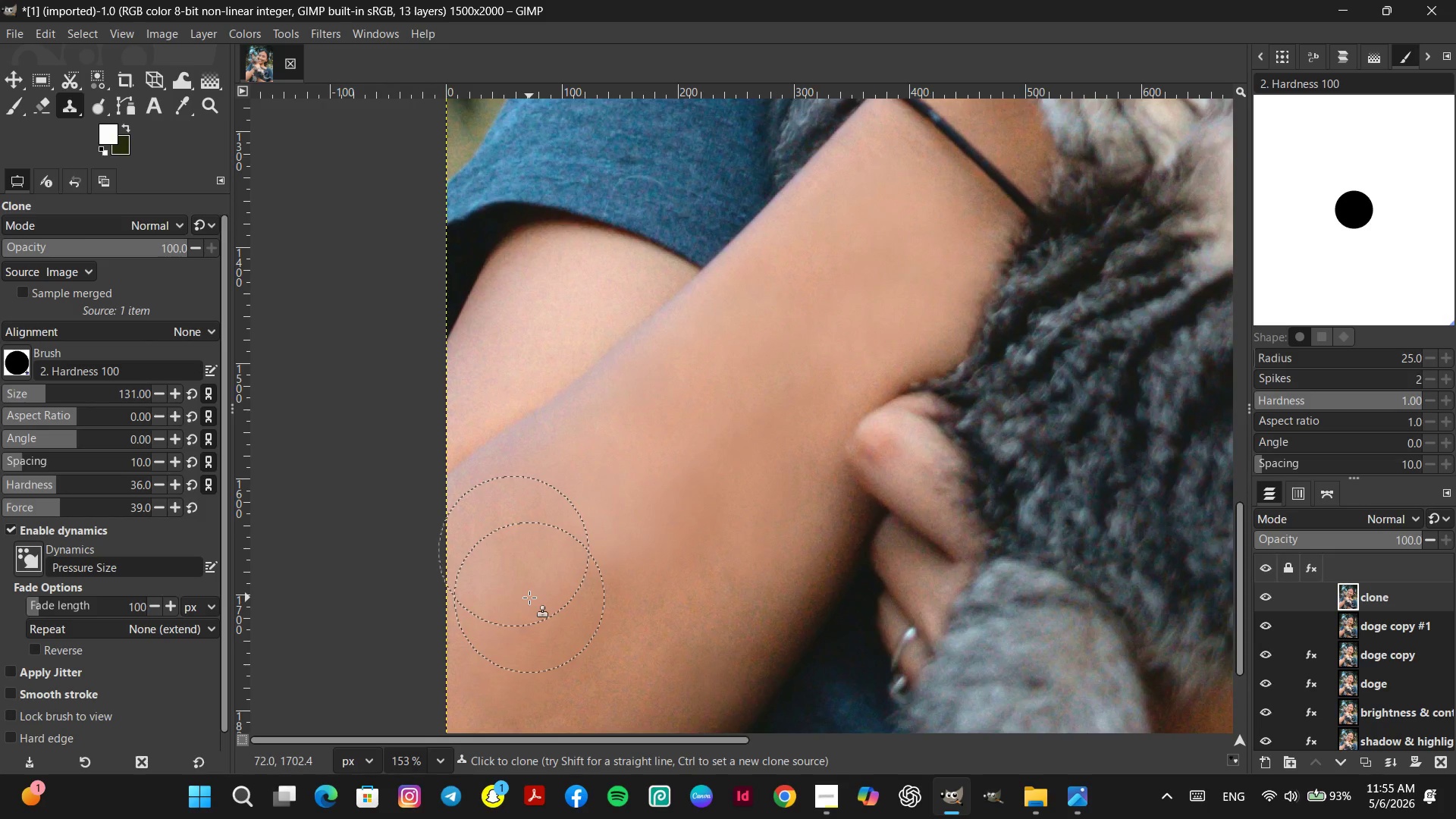 
key(Control+Z)
 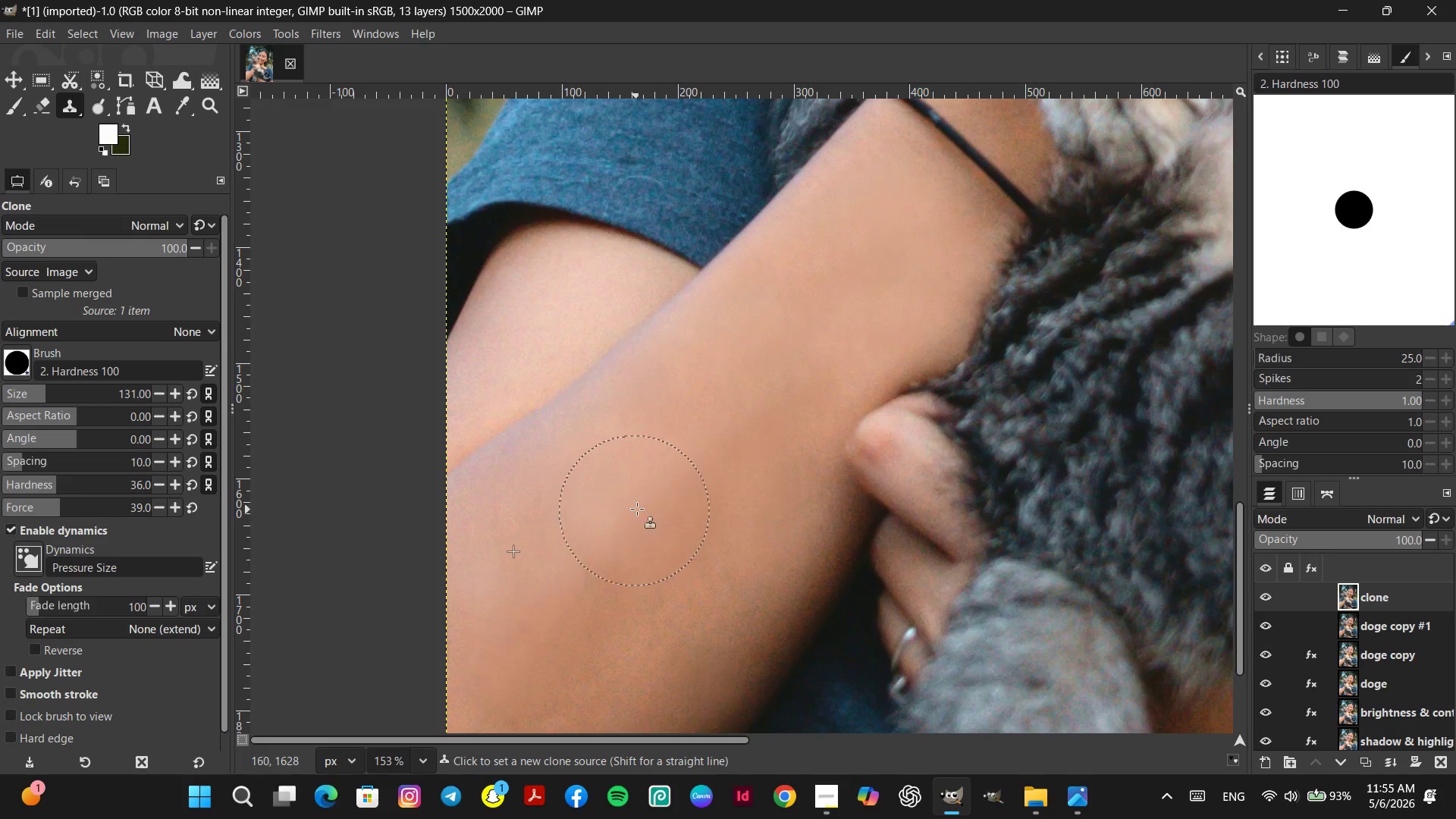 
left_click([637, 508])
 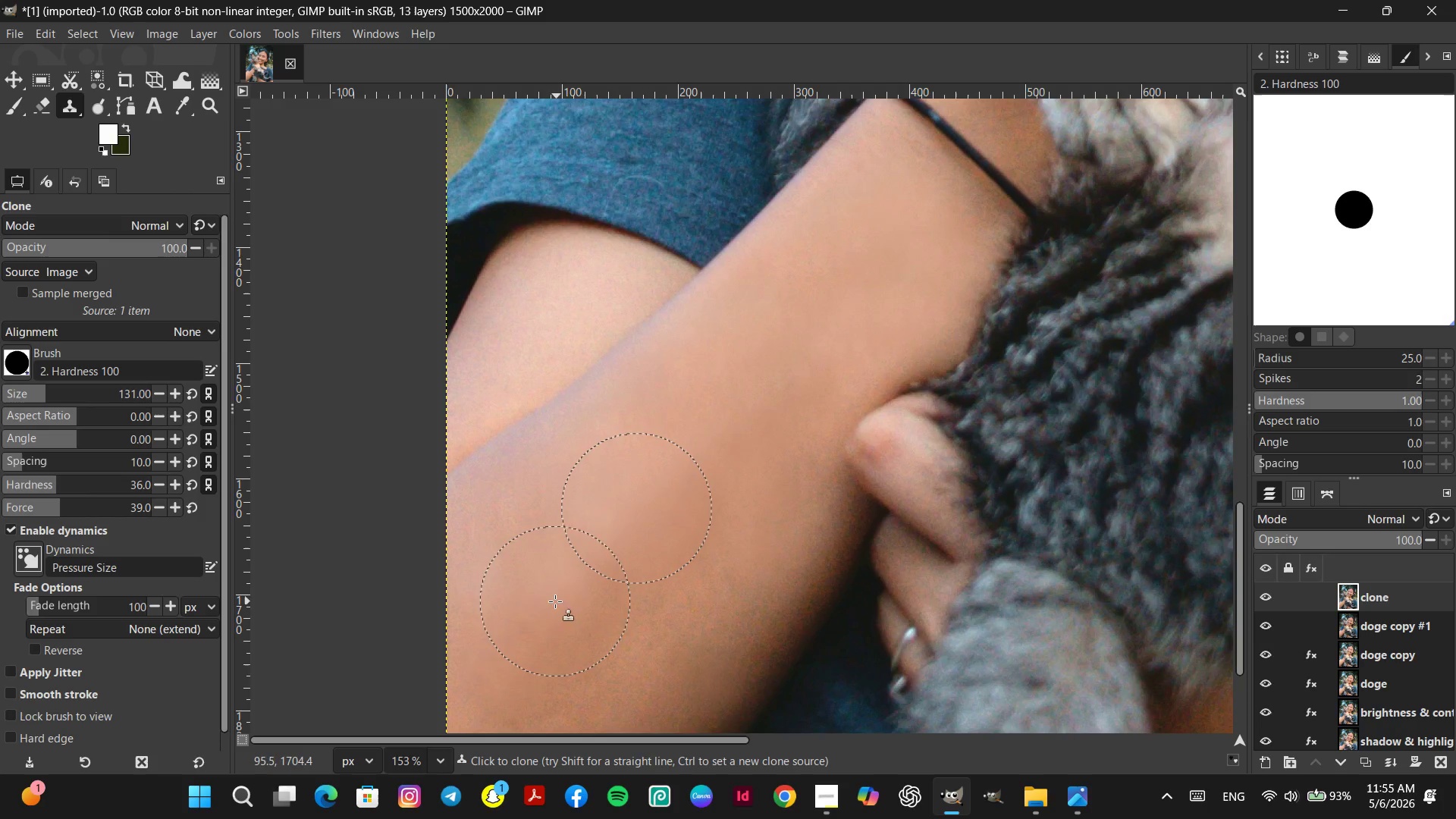 
left_click([516, 628])
 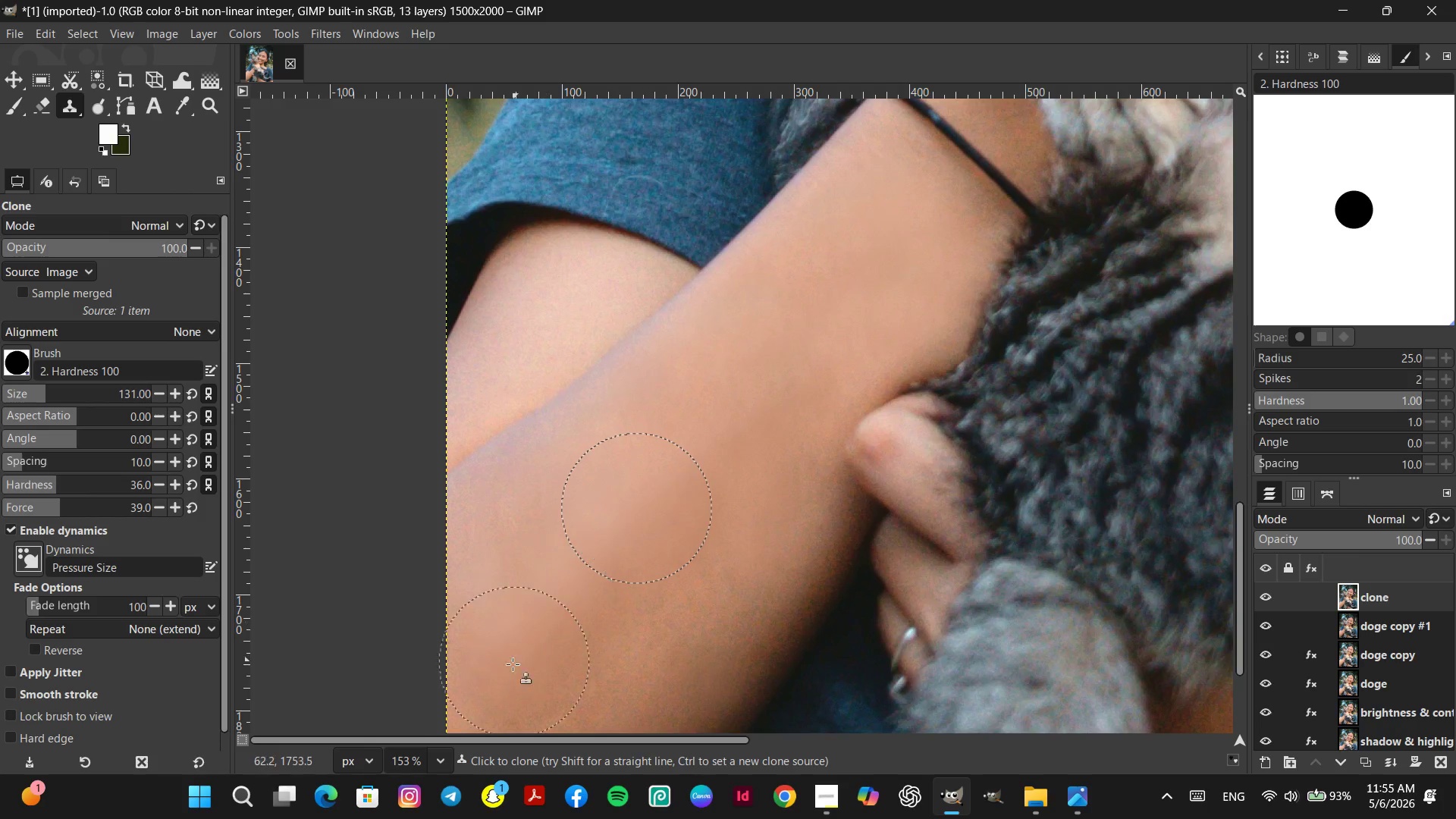 
hold_key(key=ControlLeft, duration=1.62)
scroll: coordinate [522, 611], scroll_direction: down, amount: 1.0
 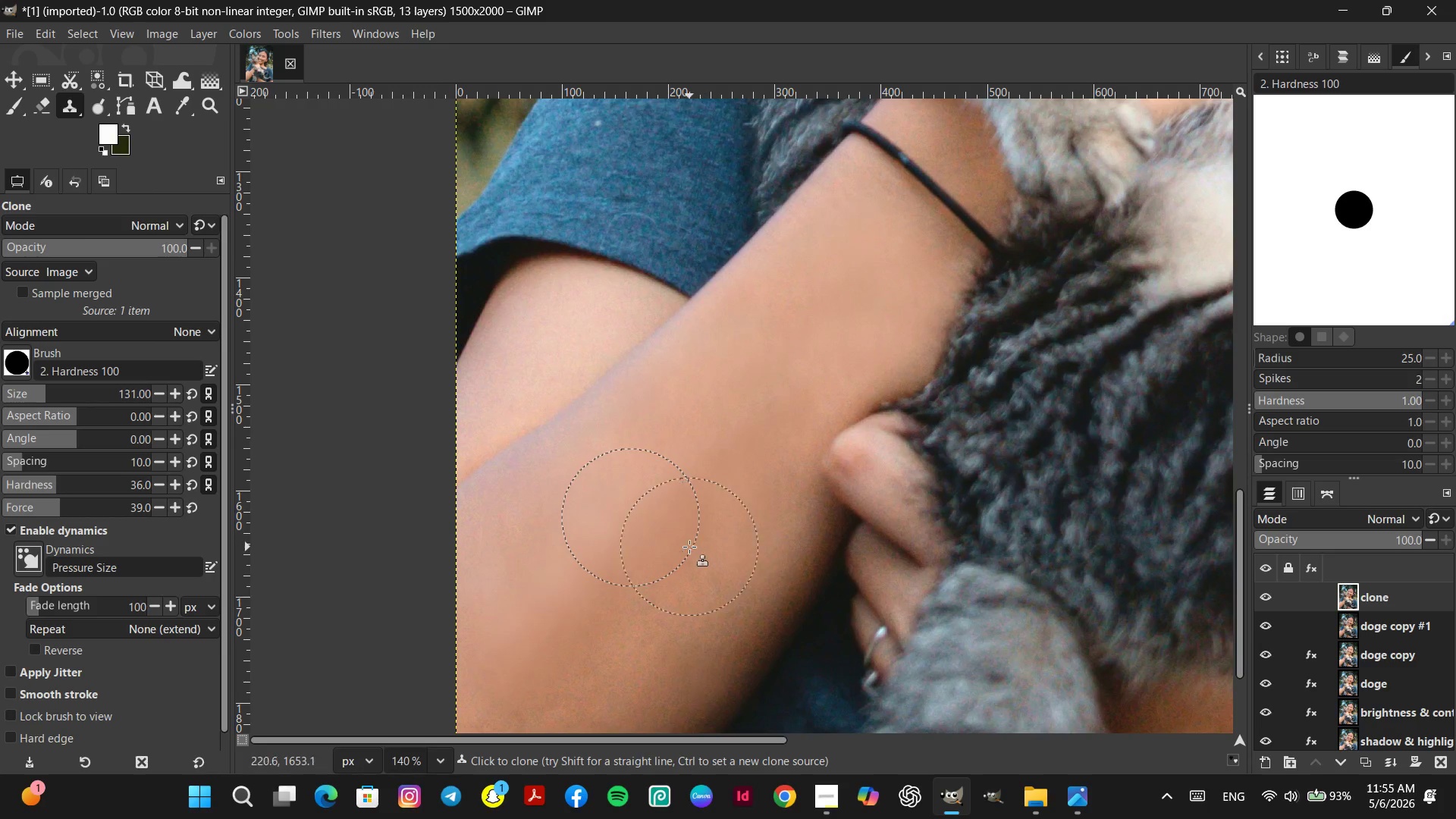 
left_click([682, 575])
 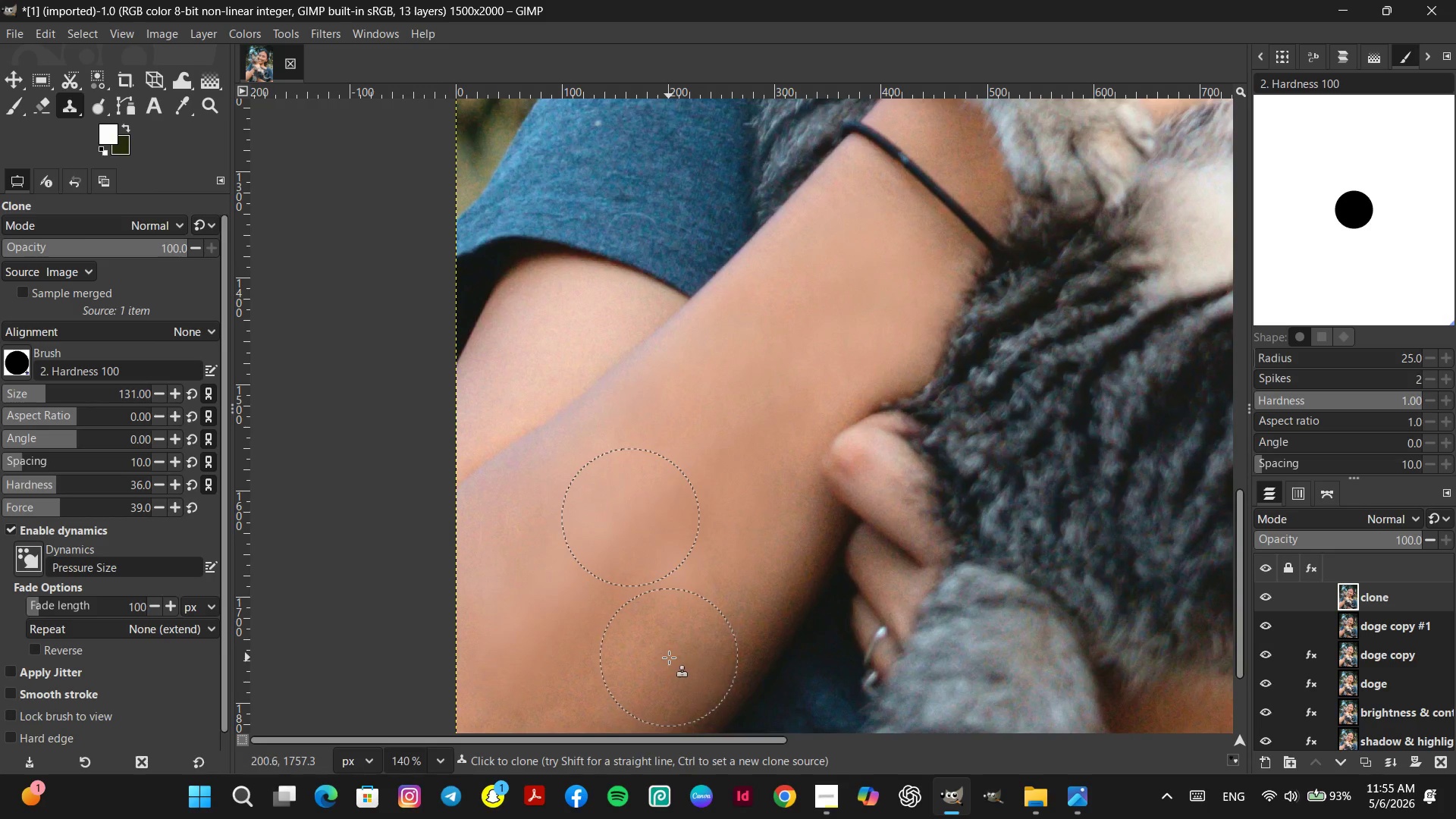 
key(Control+Z)
 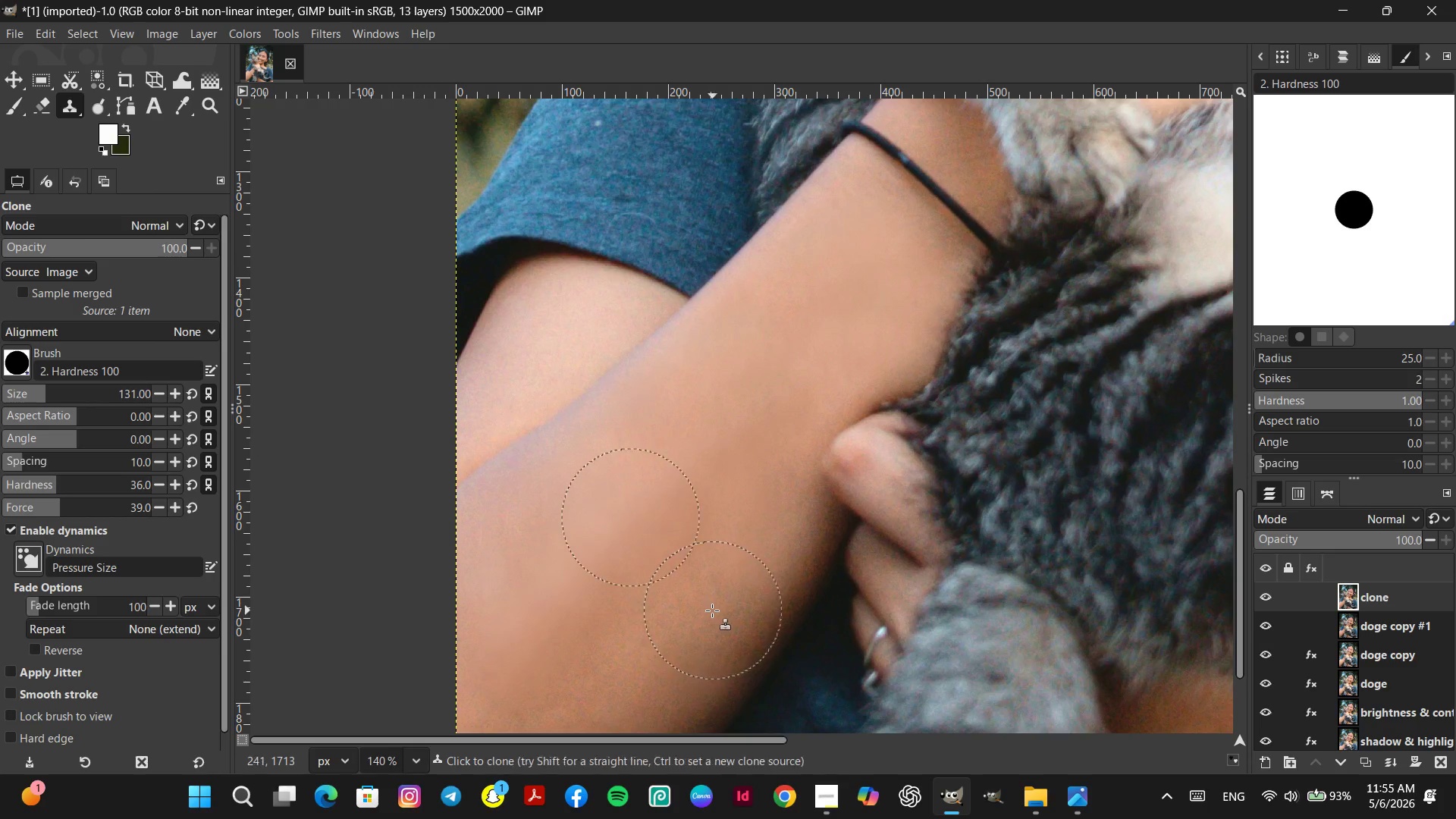 
hold_key(key=ControlLeft, duration=0.47)
left_click([651, 658])
 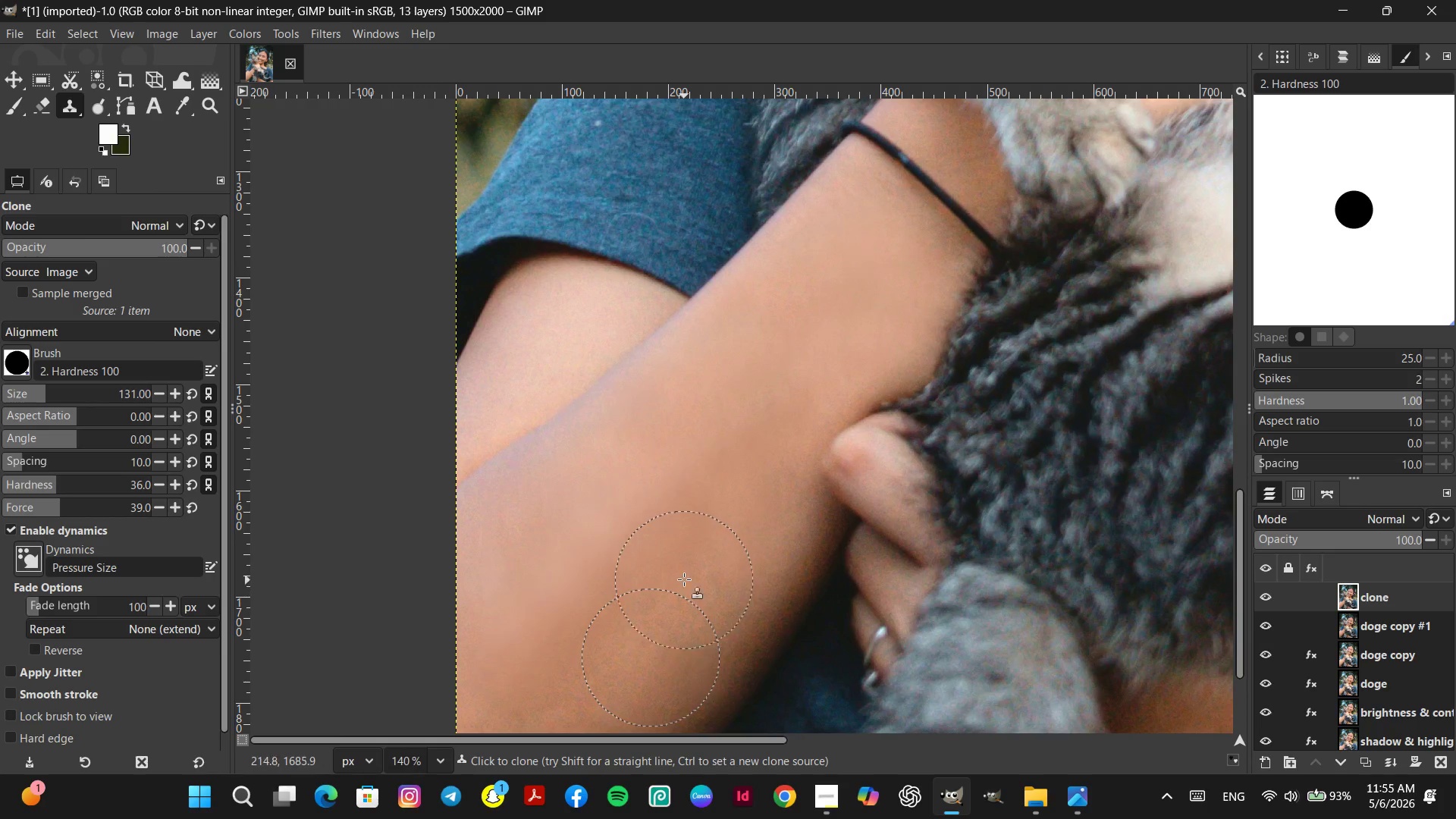 
left_click([689, 575])
 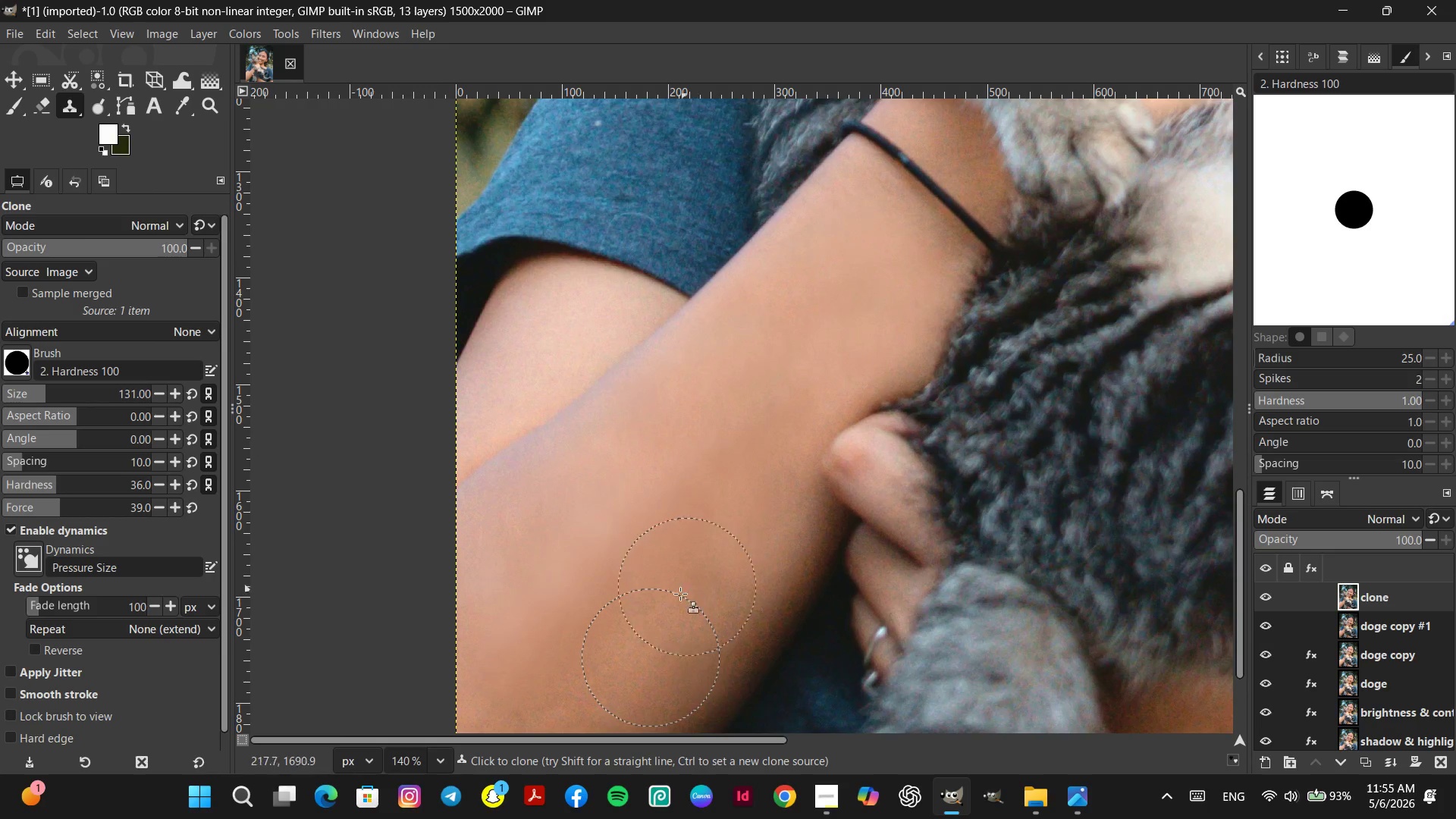 
key(Control+Z)
 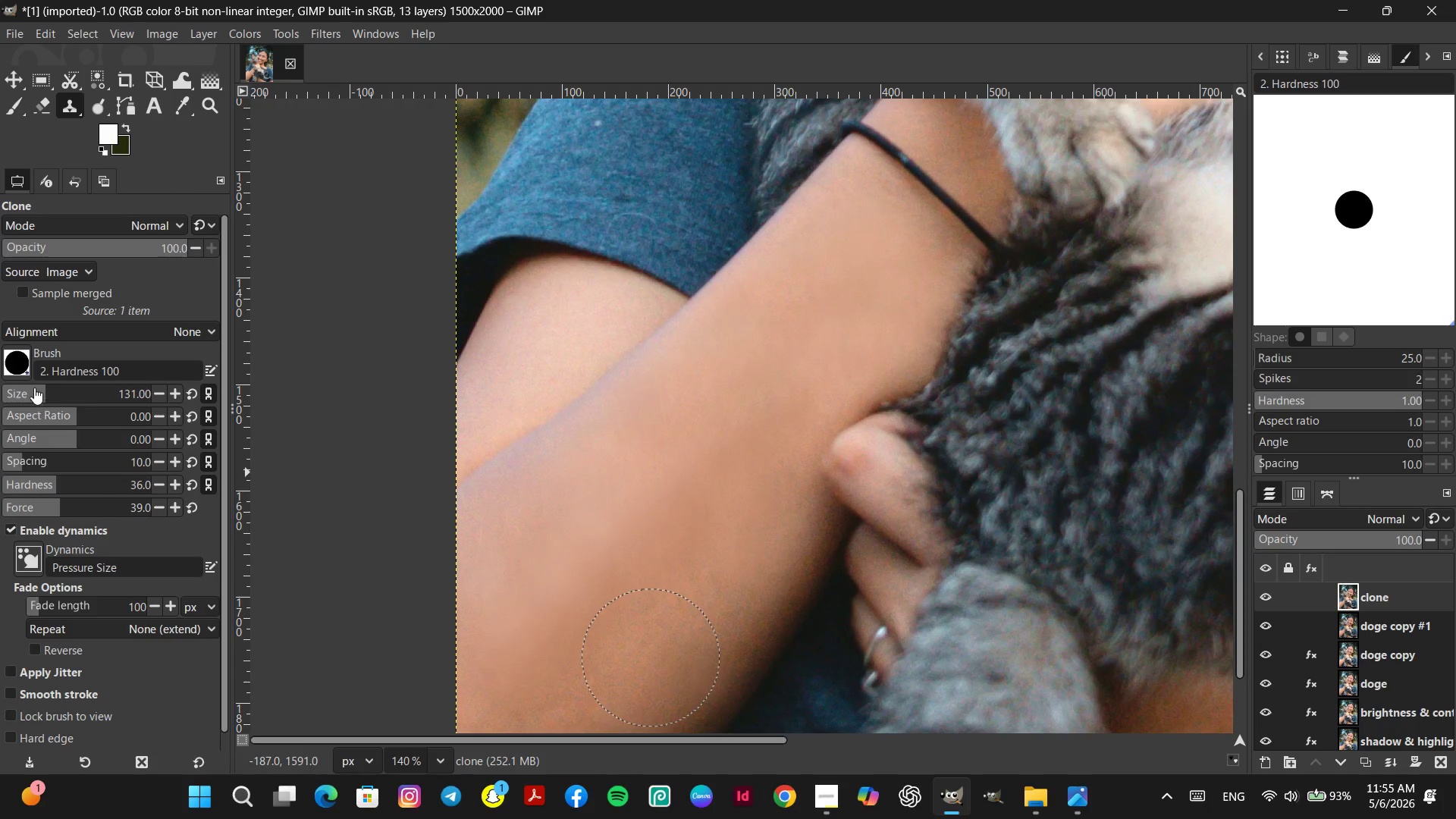 
left_click([24, 389])
 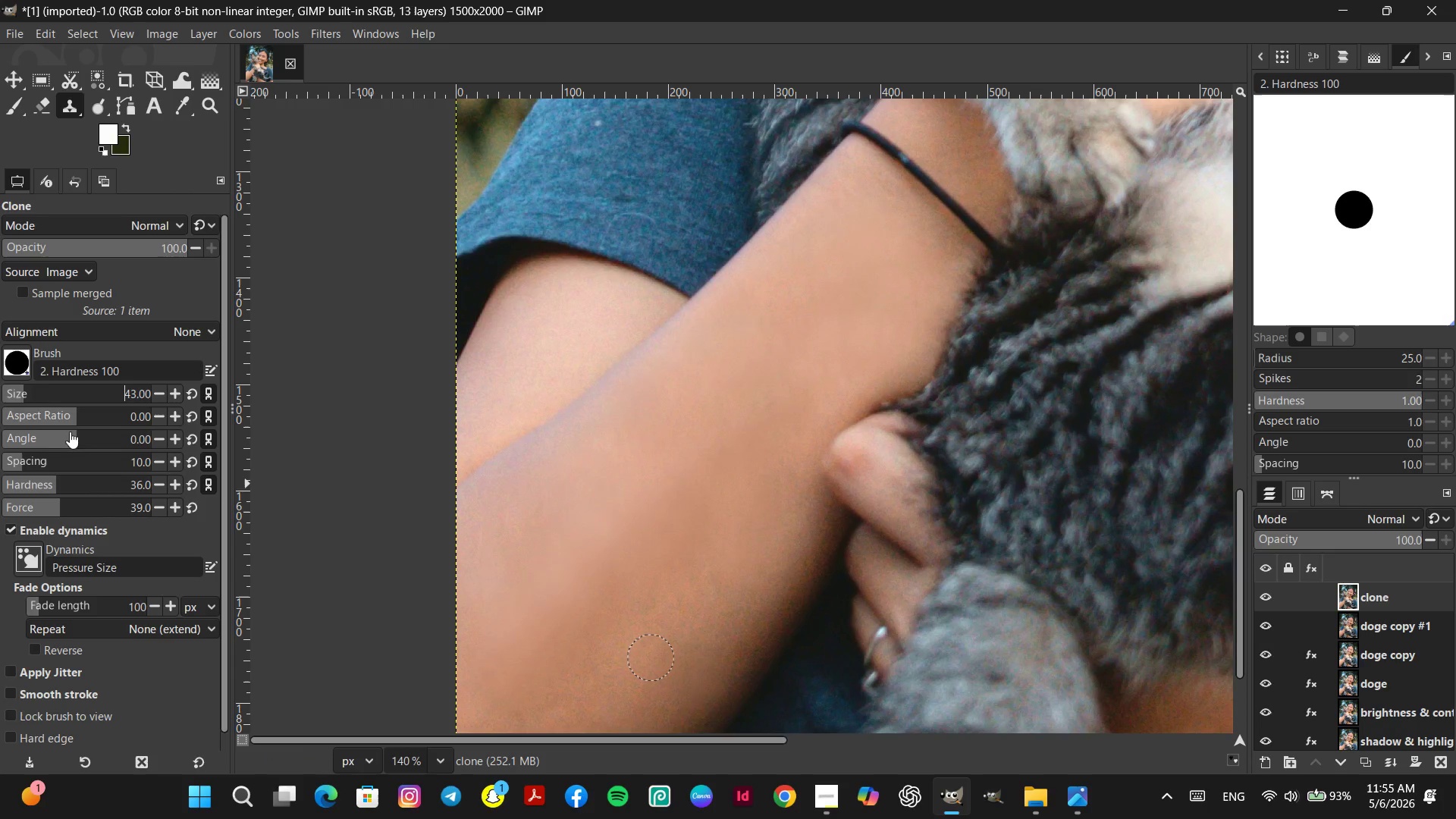 
left_click([25, 391])
 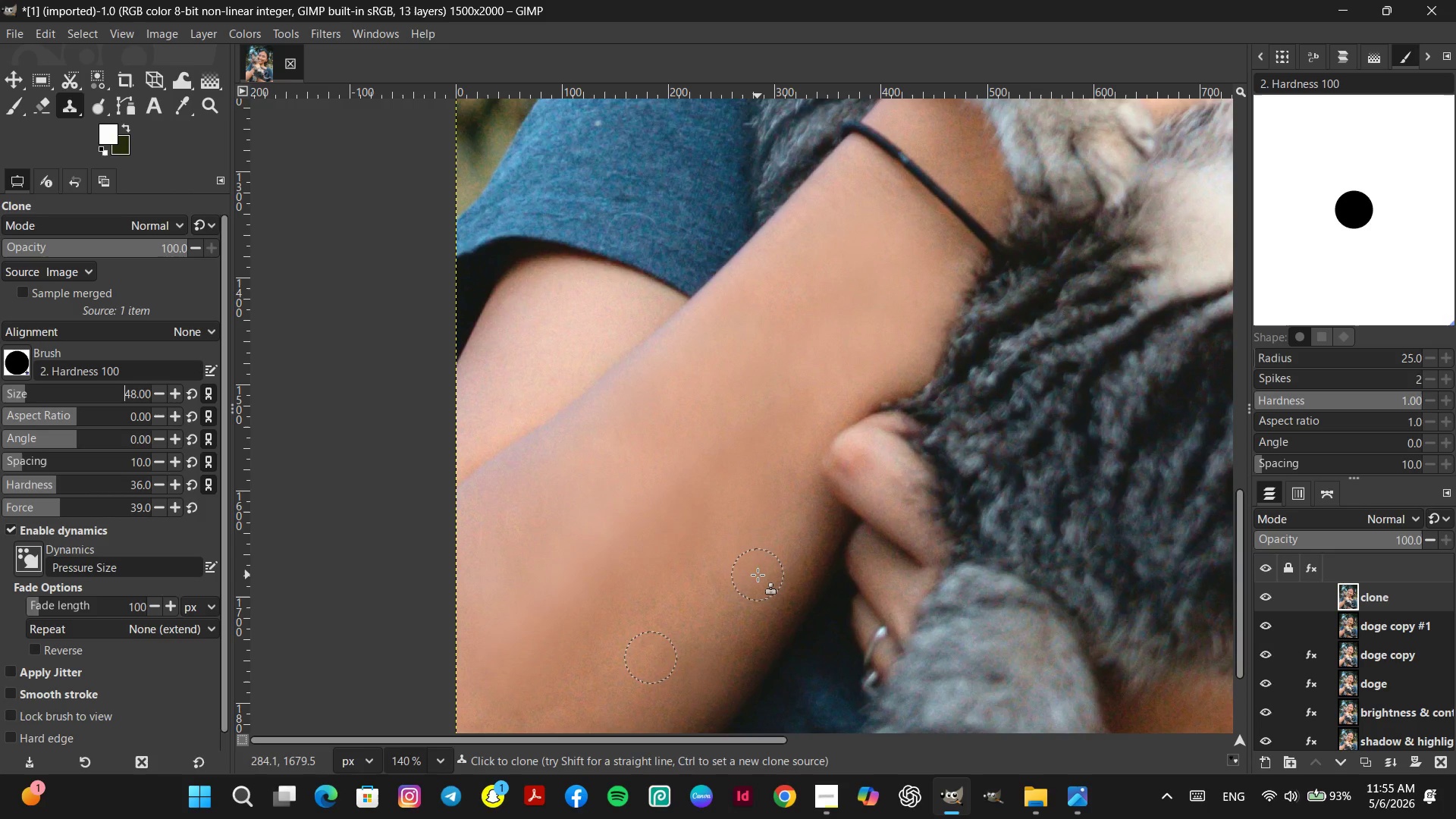 
hold_key(key=ControlLeft, duration=2.09)
 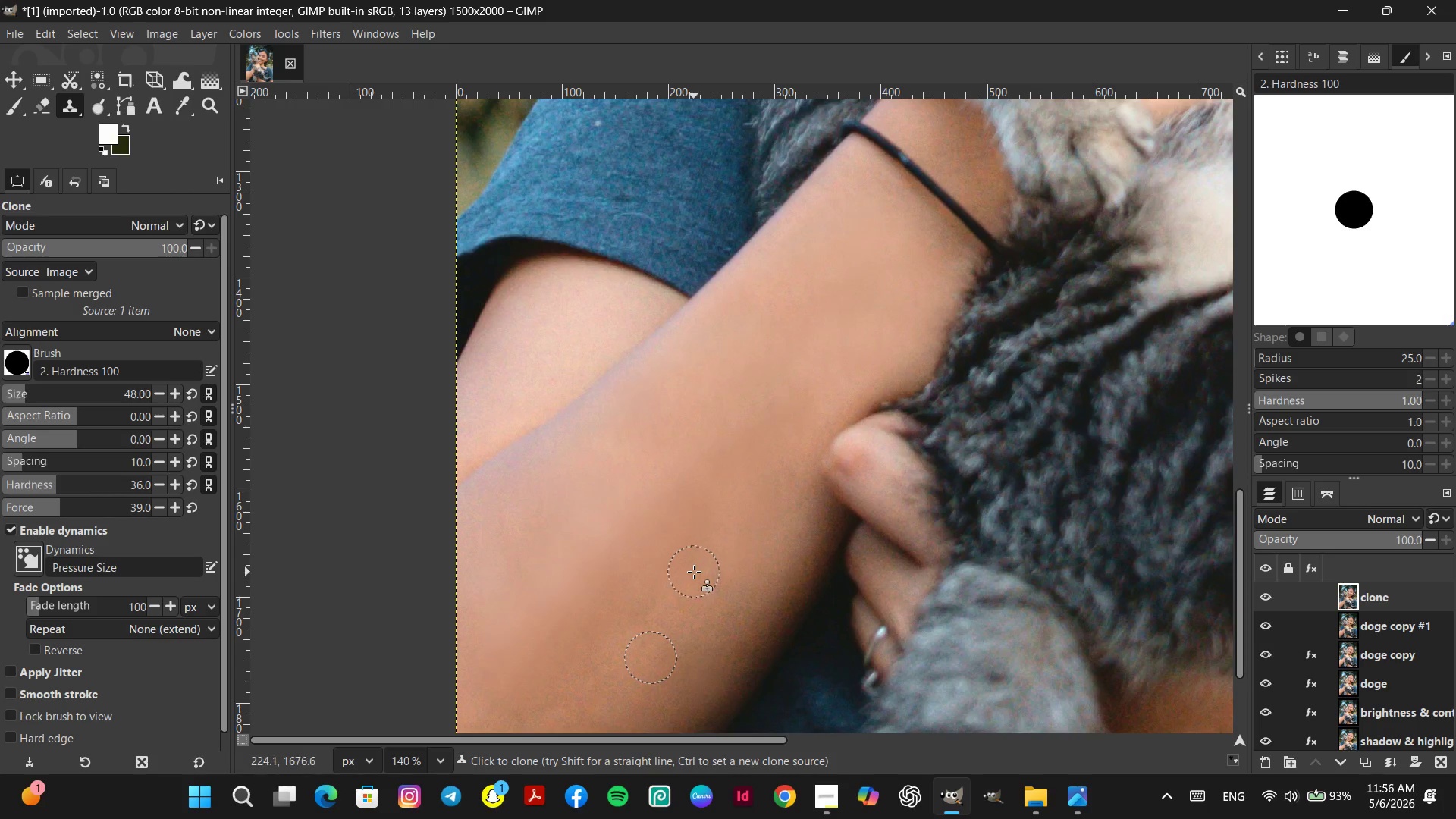 
double_click([694, 572])
 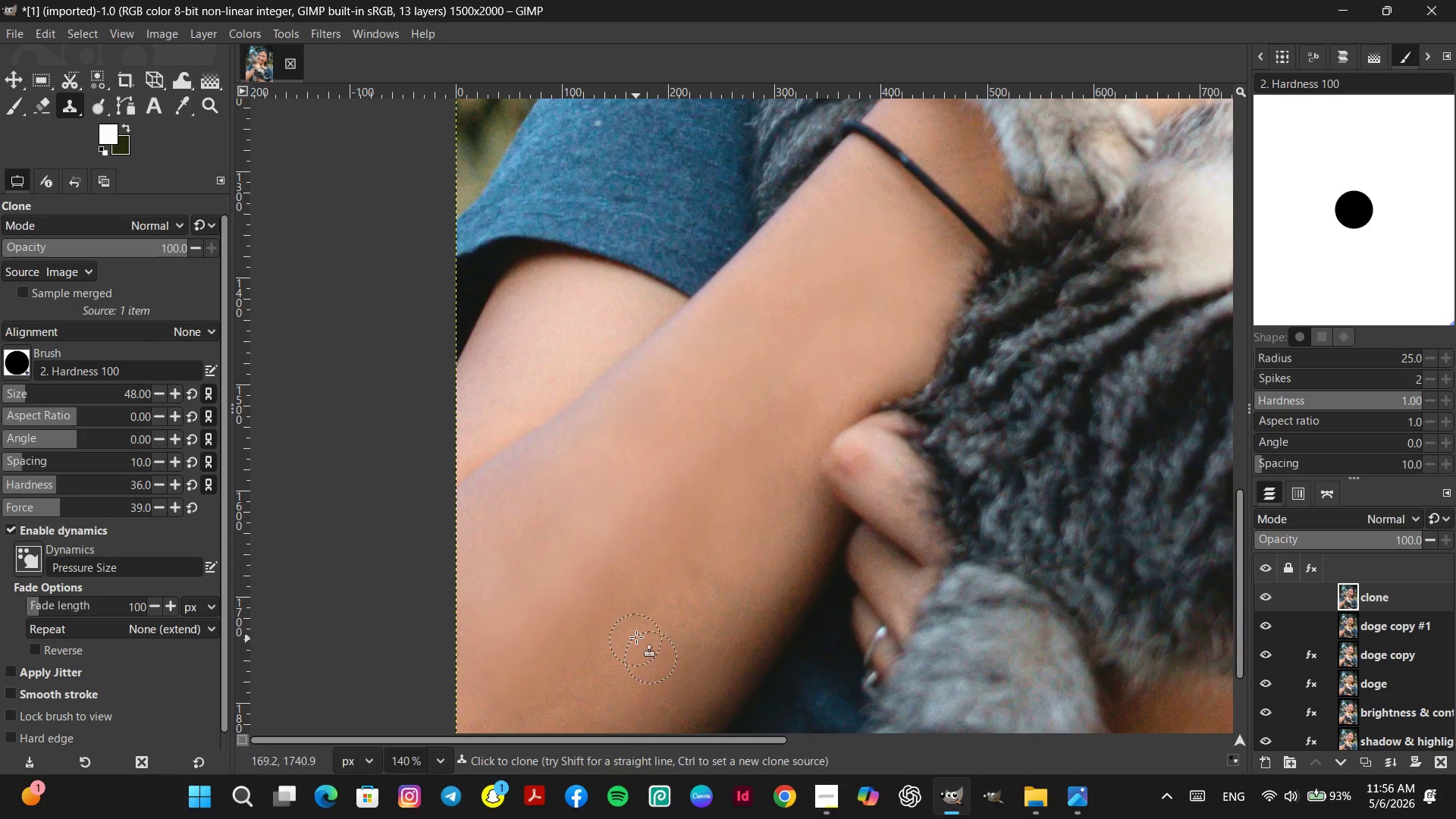 
hold_key(key=ControlLeft, duration=0.62)
left_click([761, 514])
 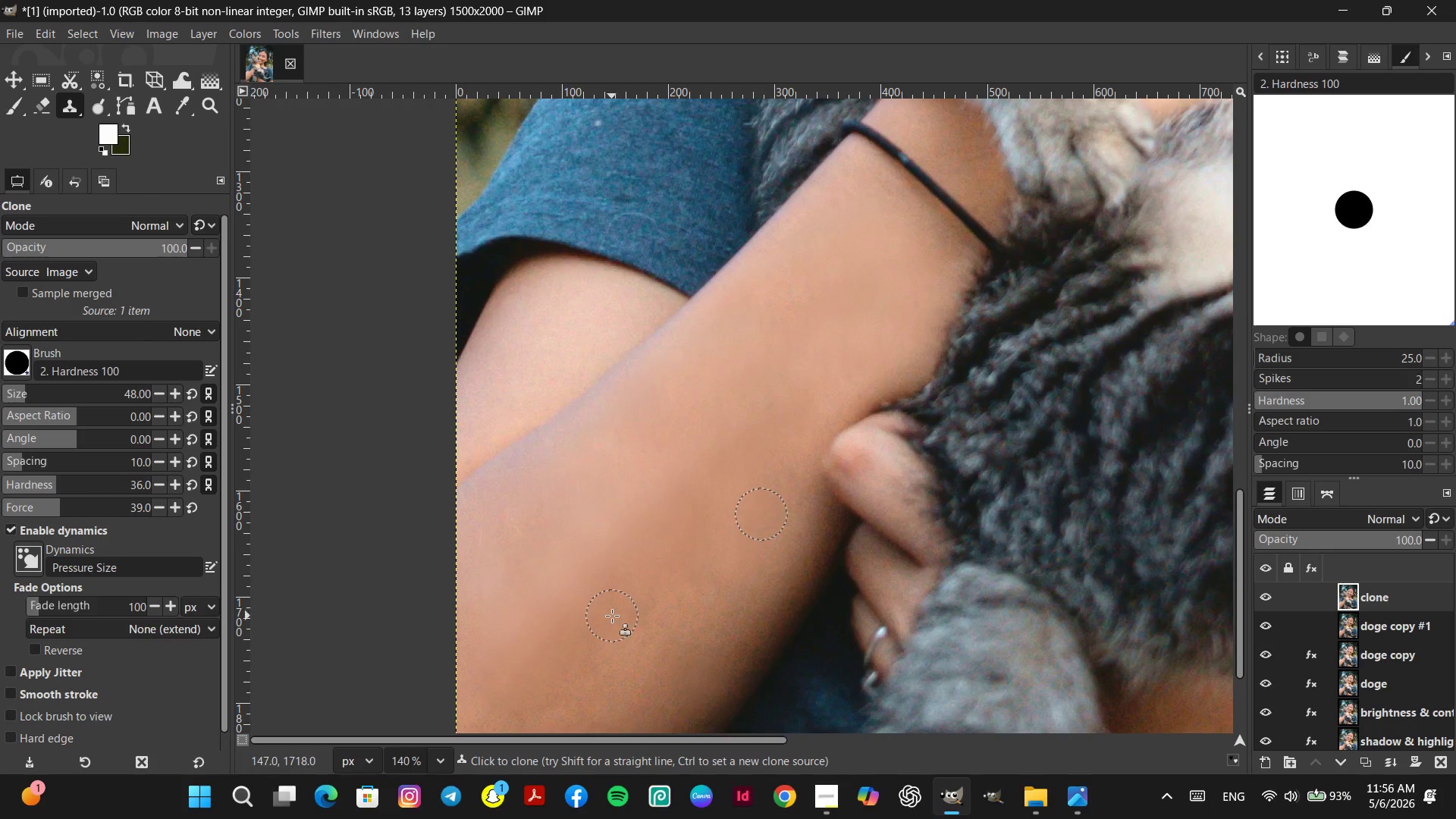 
double_click([630, 592])
 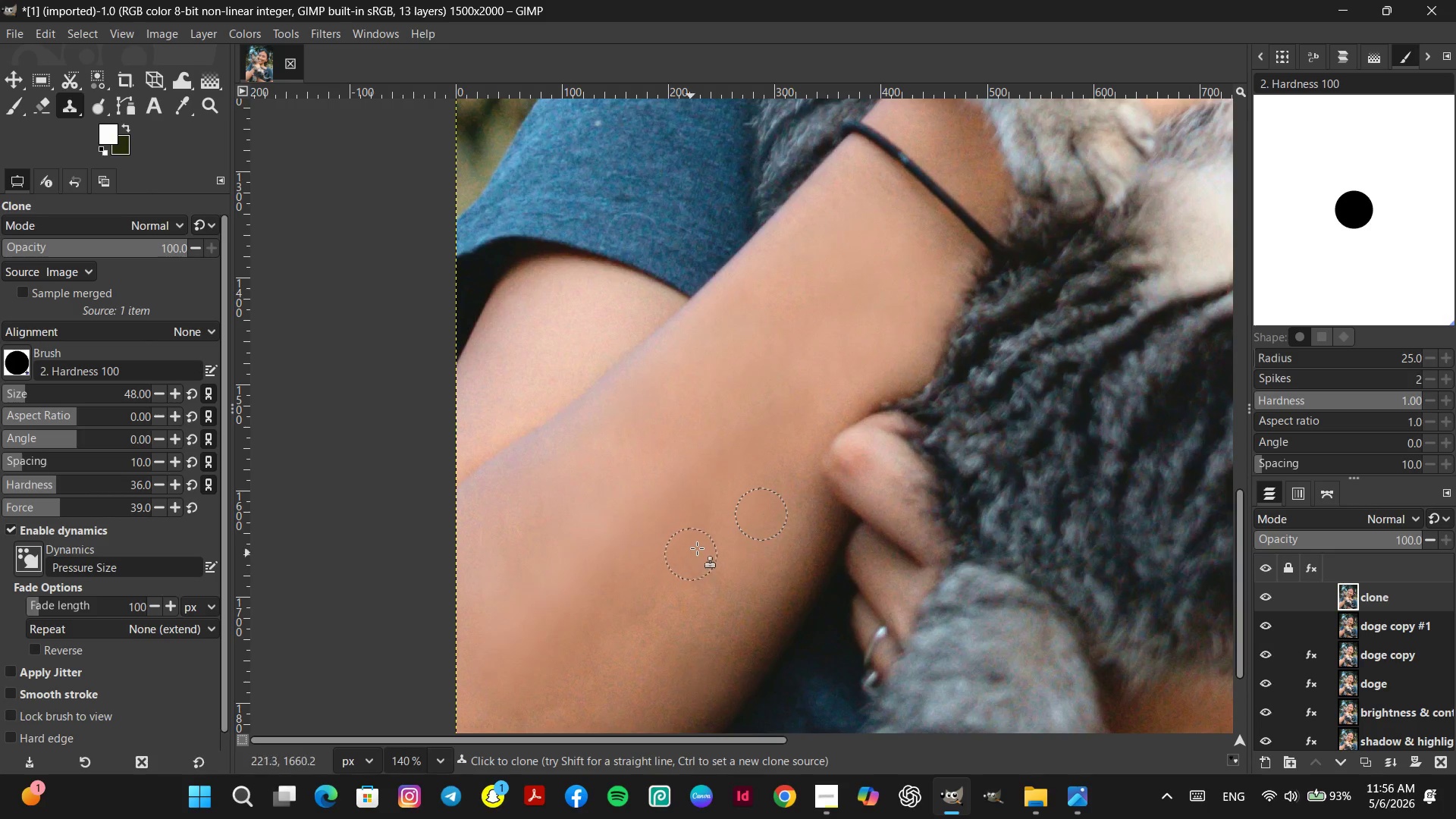 
left_click([703, 543])
 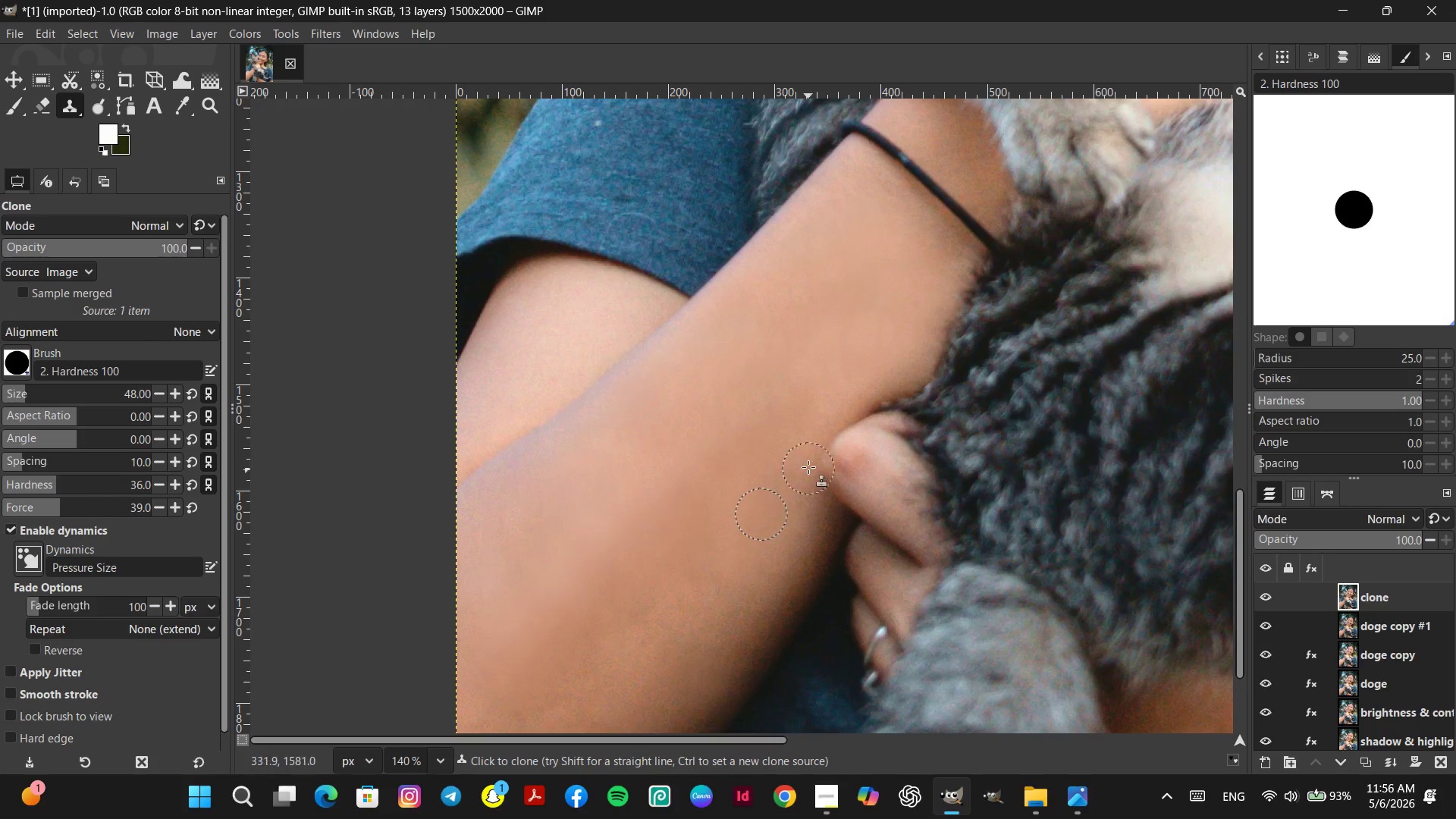 
hold_key(key=ControlLeft, duration=2.84)
 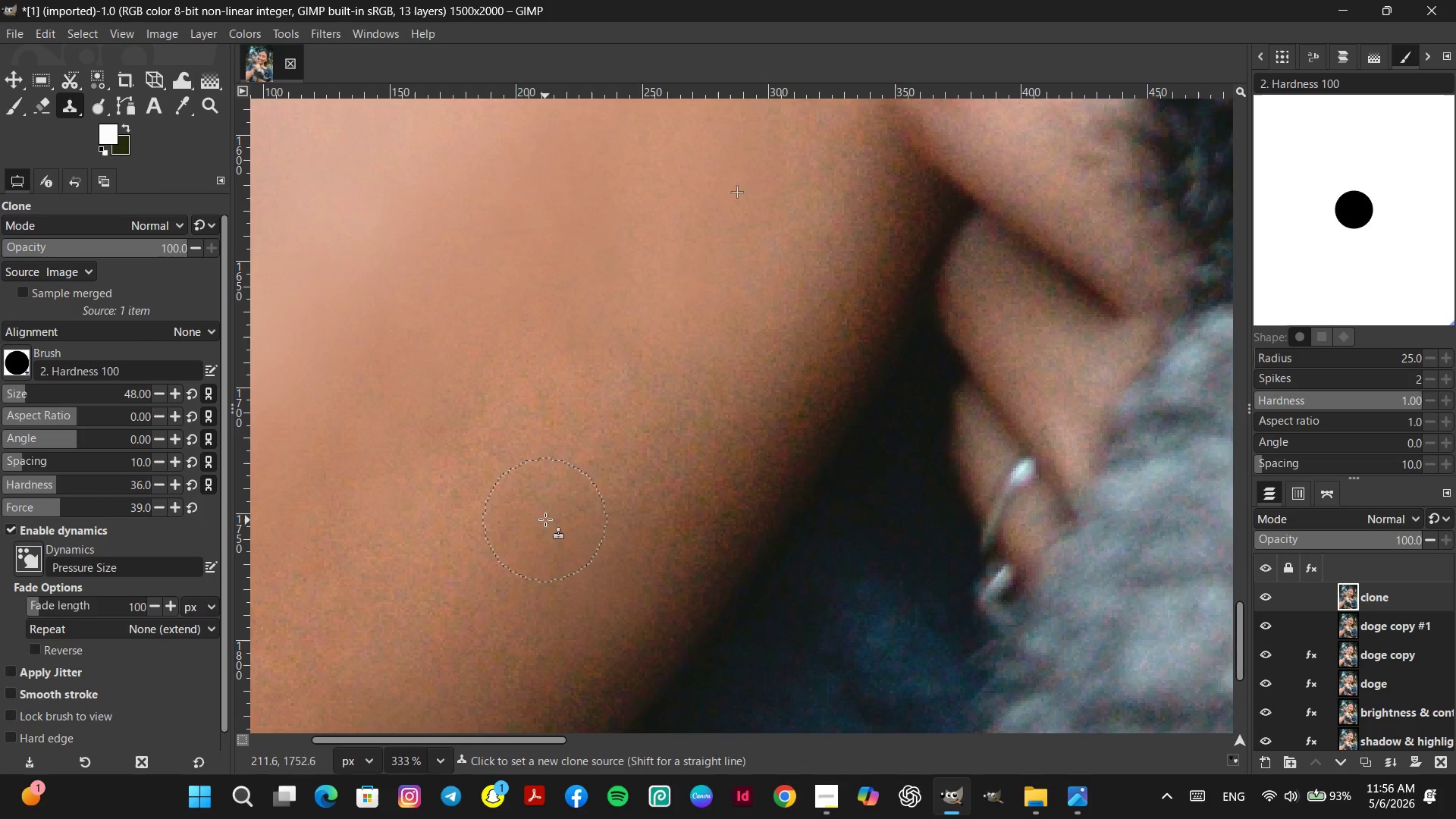 
hold_key(key=ControlLeft, duration=3.12)
 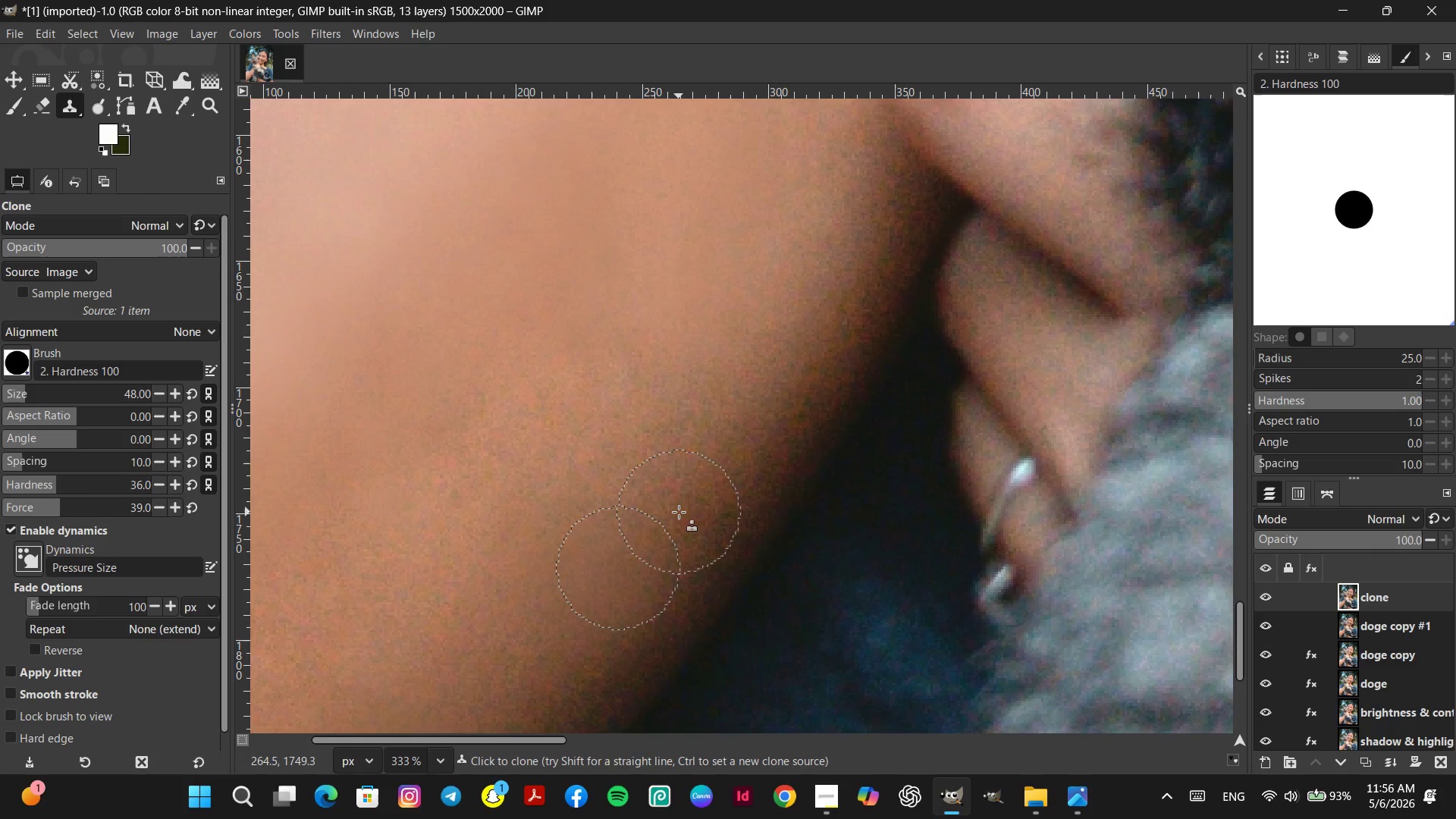 
scroll: coordinate [630, 590], scroll_direction: up, amount: 9.0
 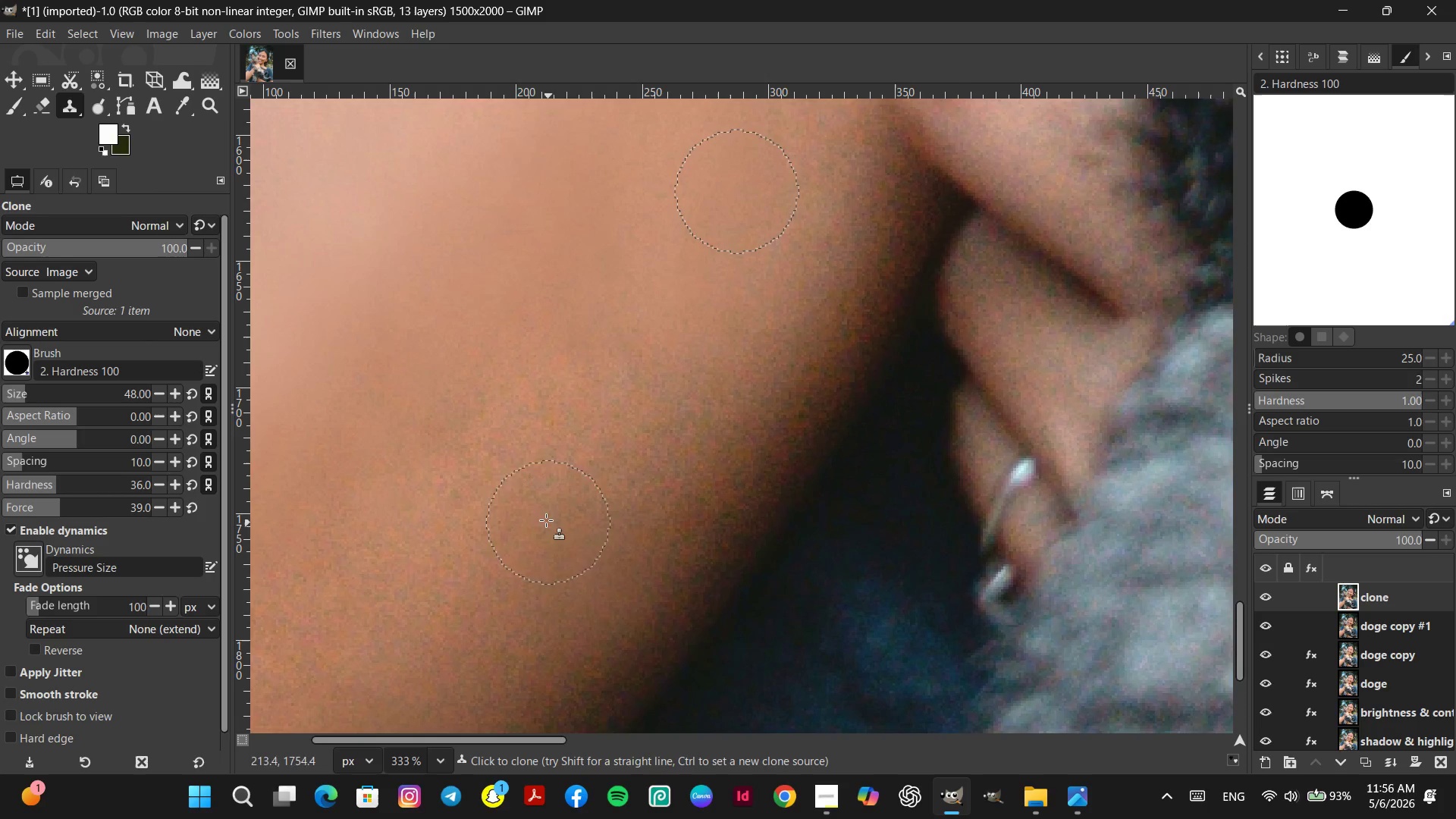 
left_click([543, 516])
 